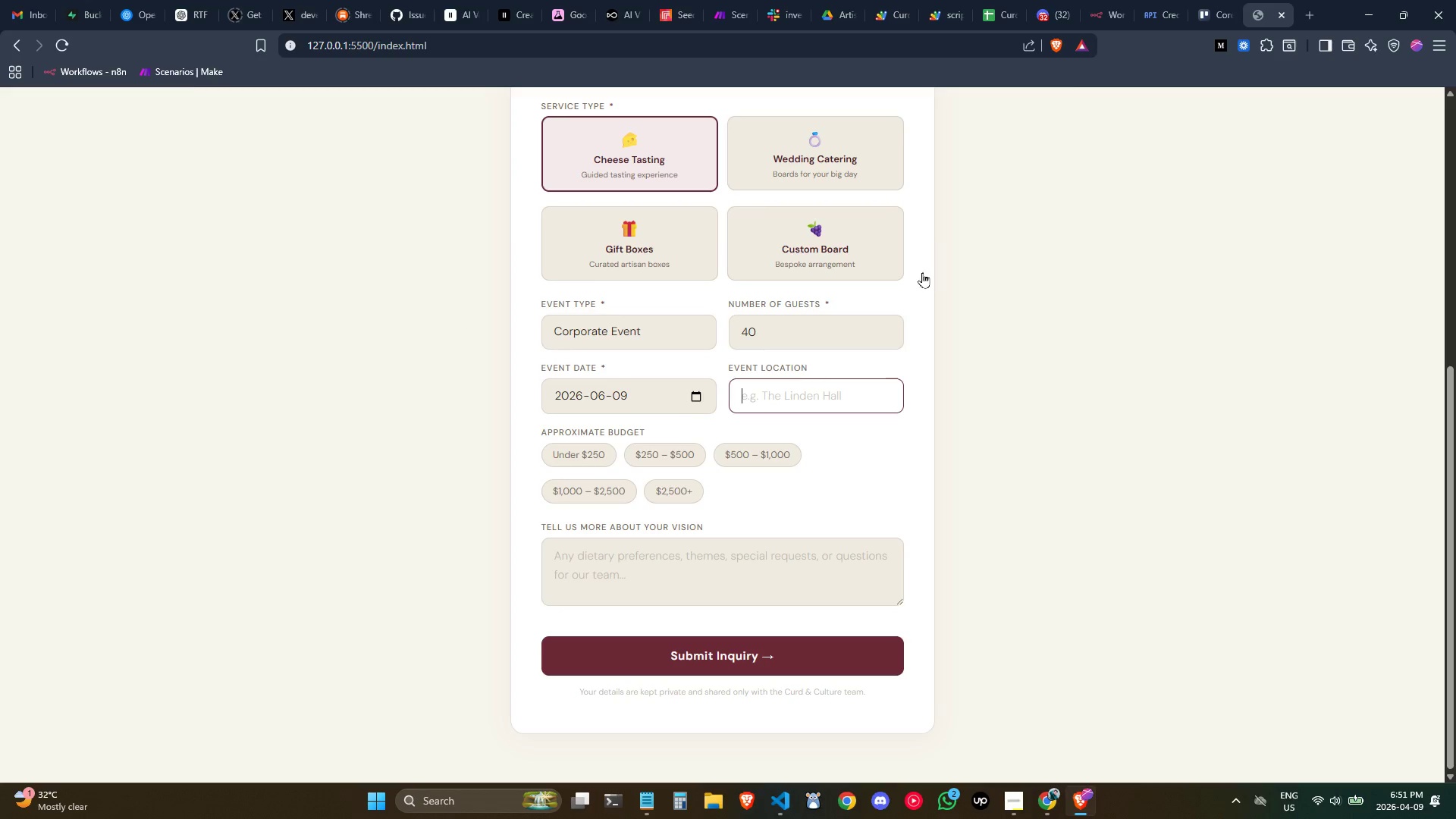 
left_click([851, 447])
 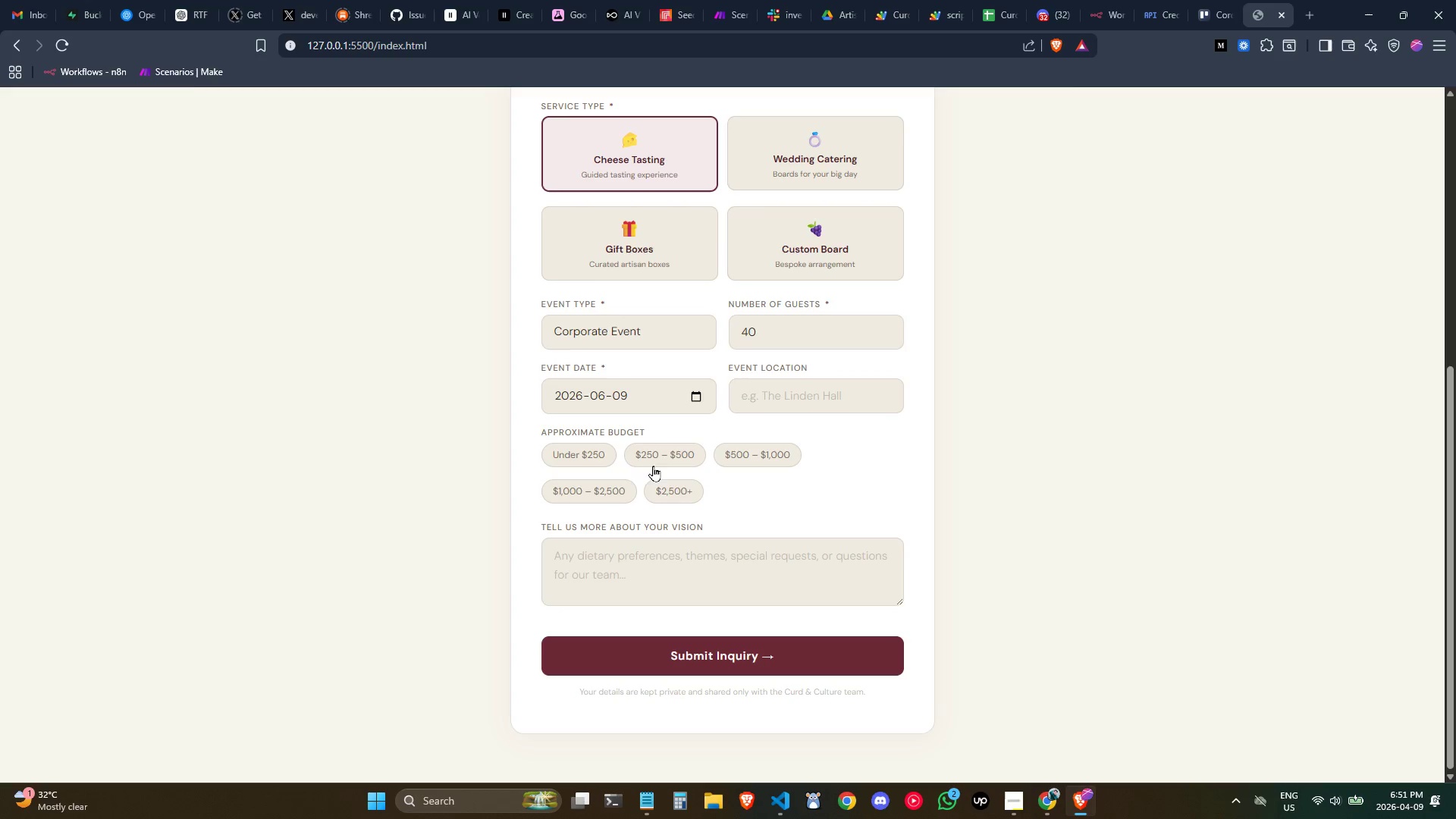 
wait(5.17)
 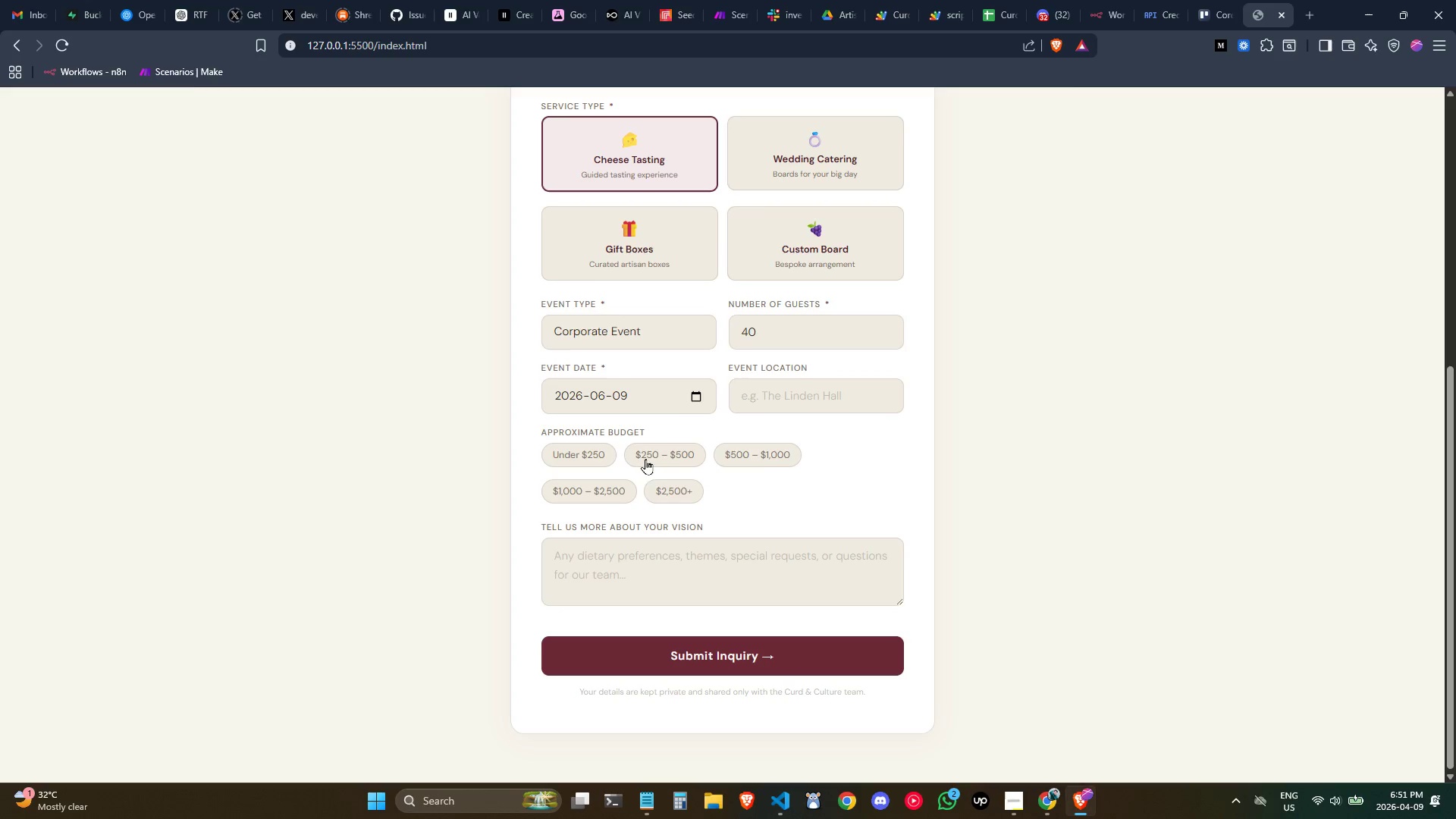 
left_click([614, 499])
 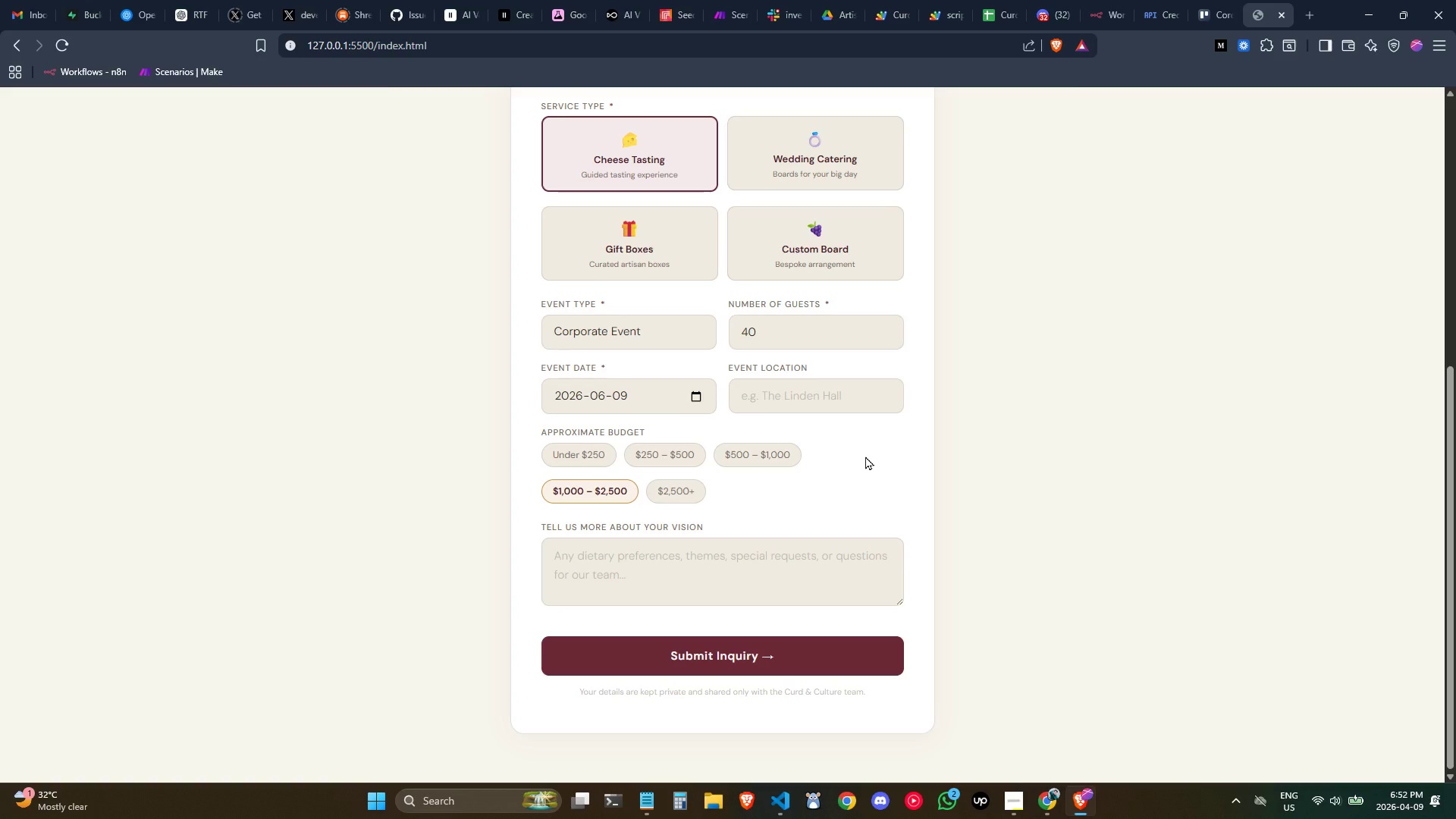 
wait(7.41)
 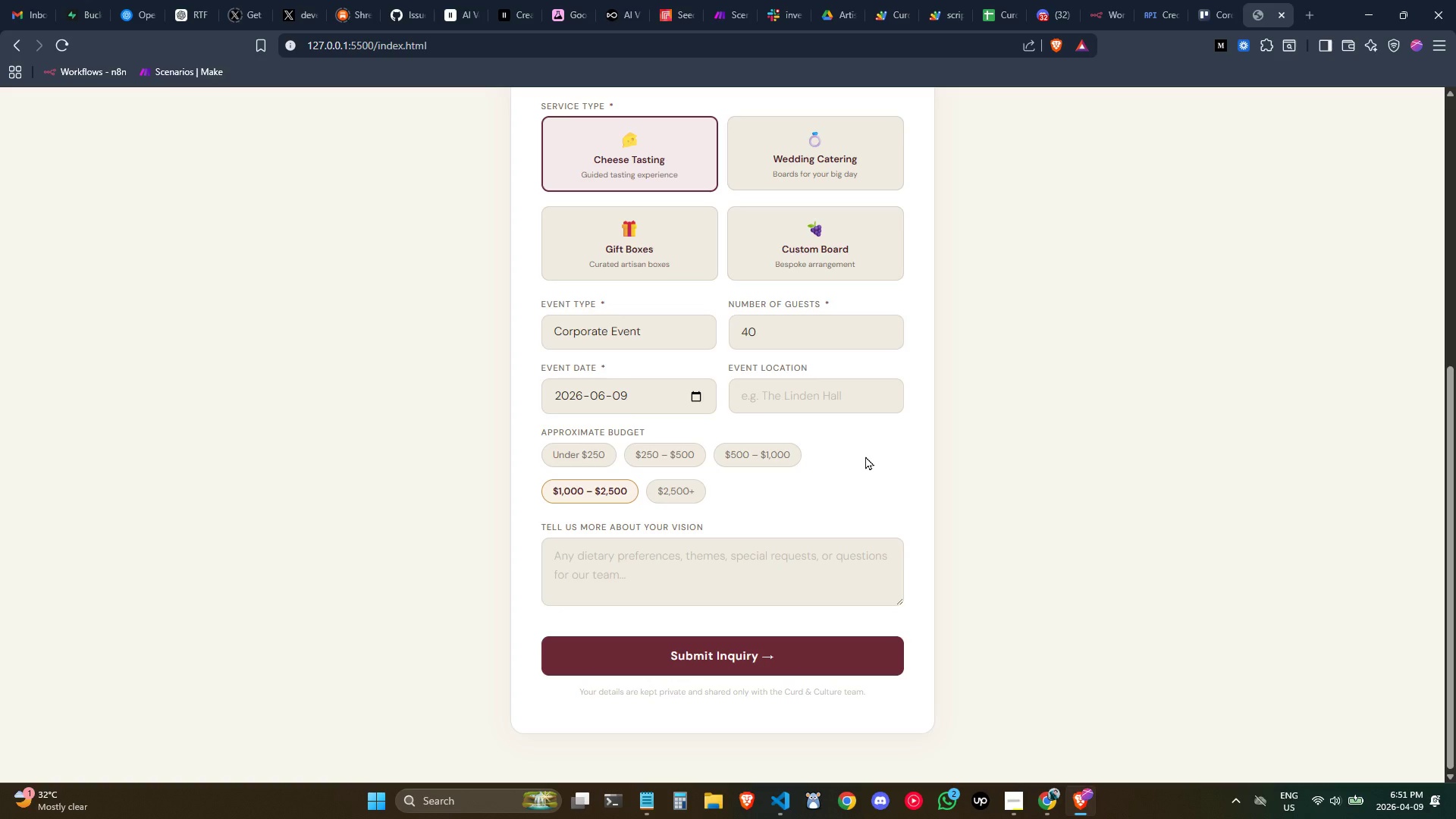 
scroll: coordinate [862, 481], scroll_direction: up, amount: 1.0
 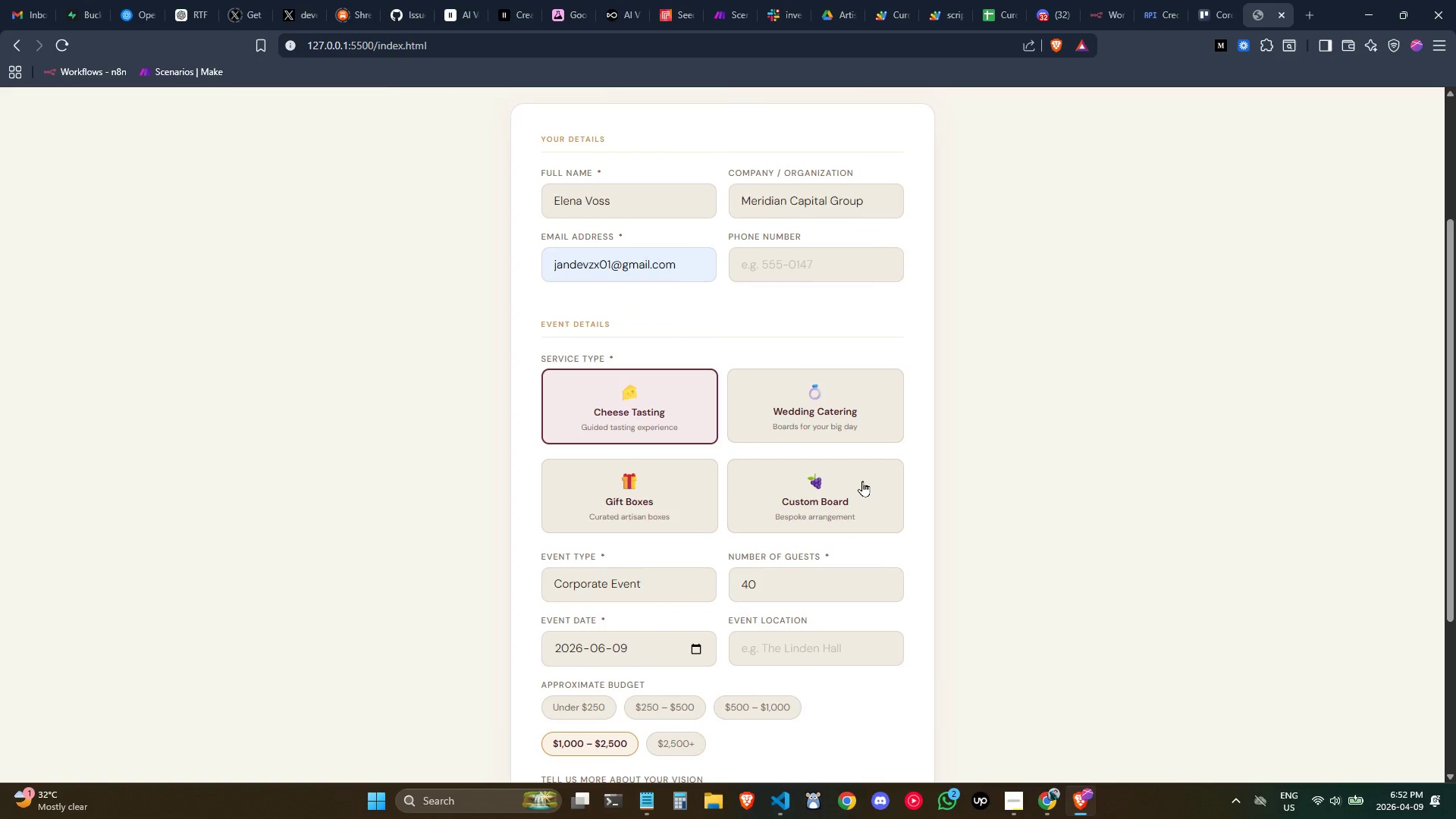 
scroll: coordinate [862, 481], scroll_direction: down, amount: 1.0
 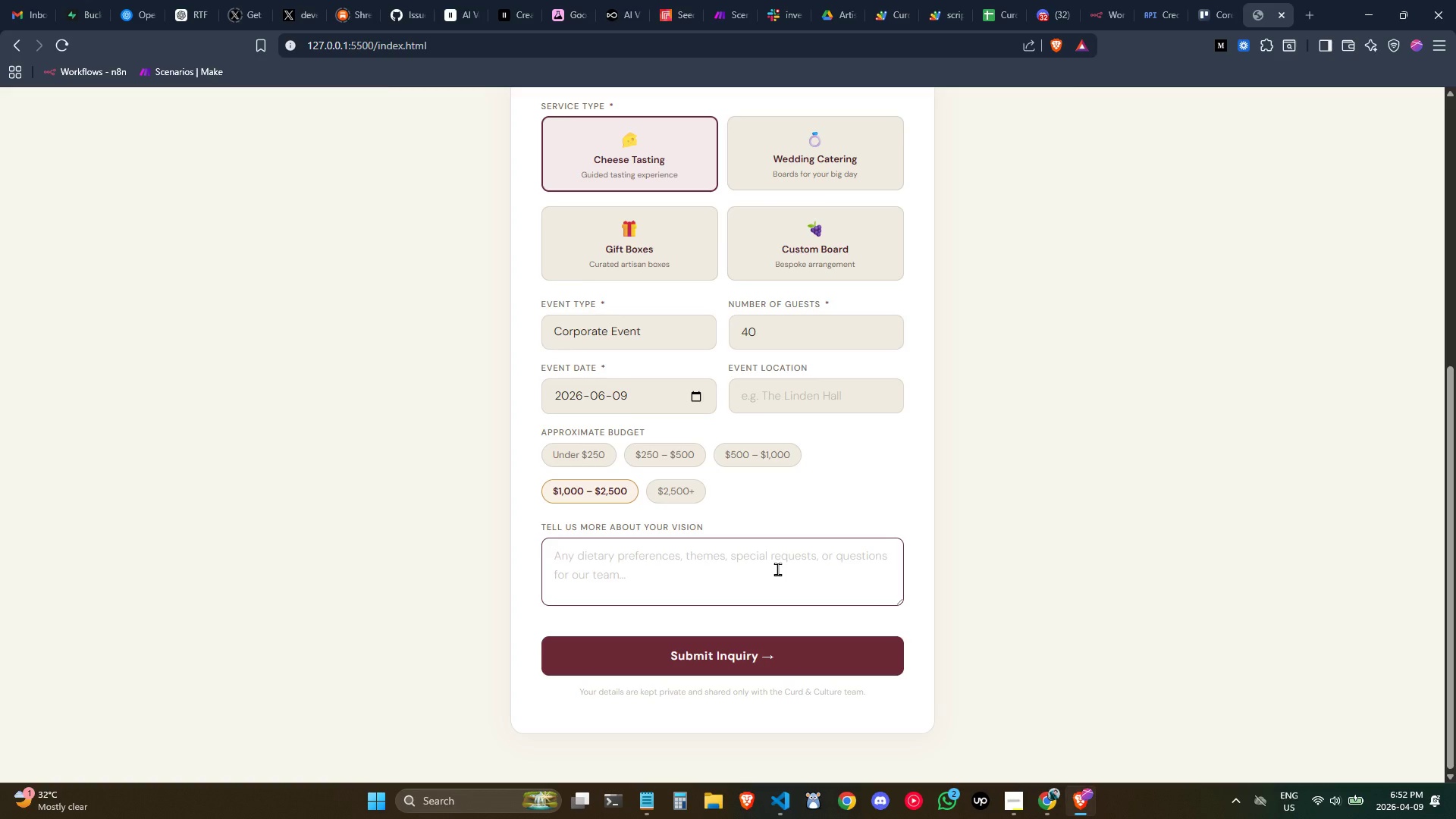 
wait(10.81)
 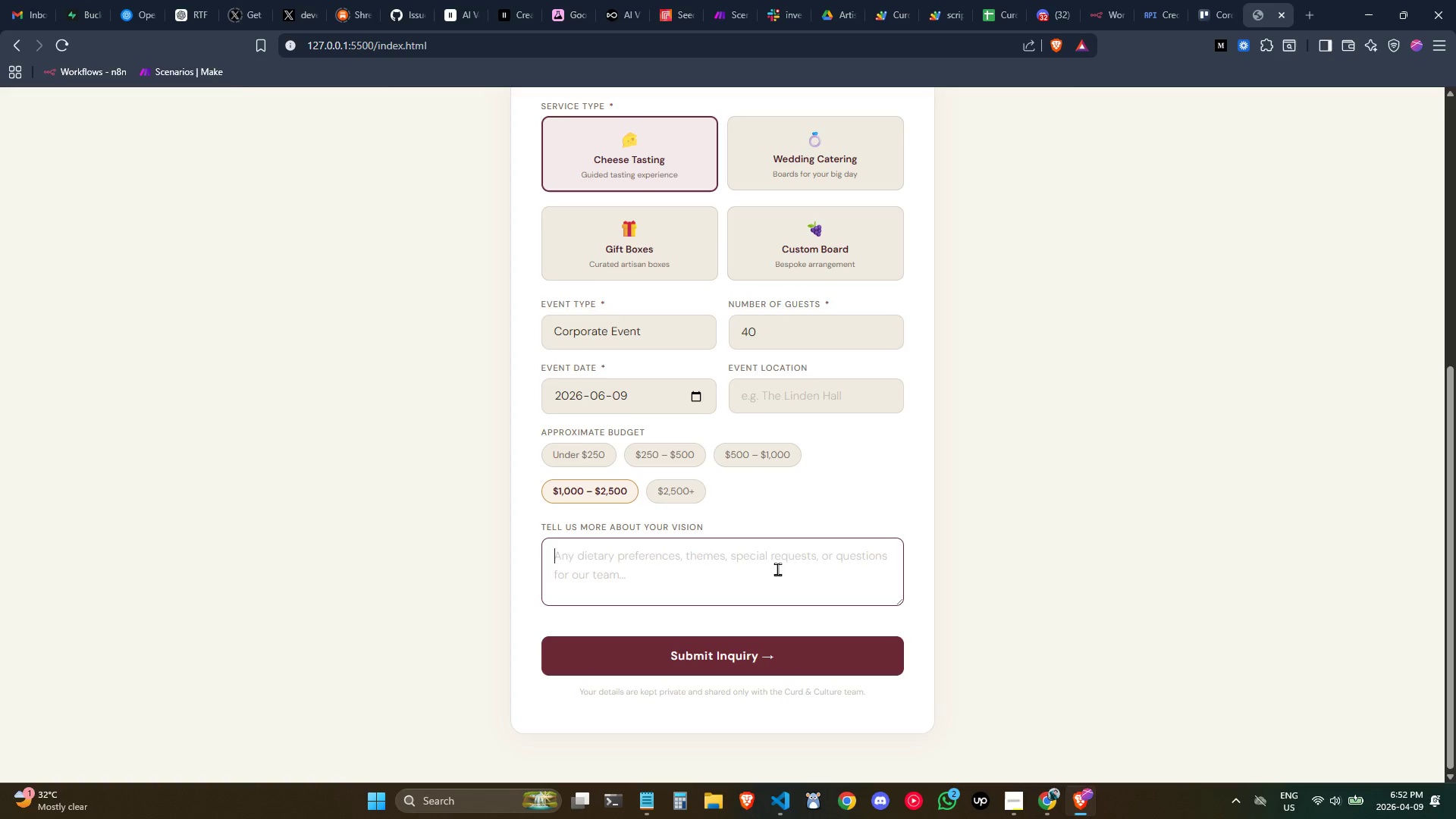 
type(We'd like to arrange a guided testing for our quarterll)
key(Backspace)
type(y leadersh)
 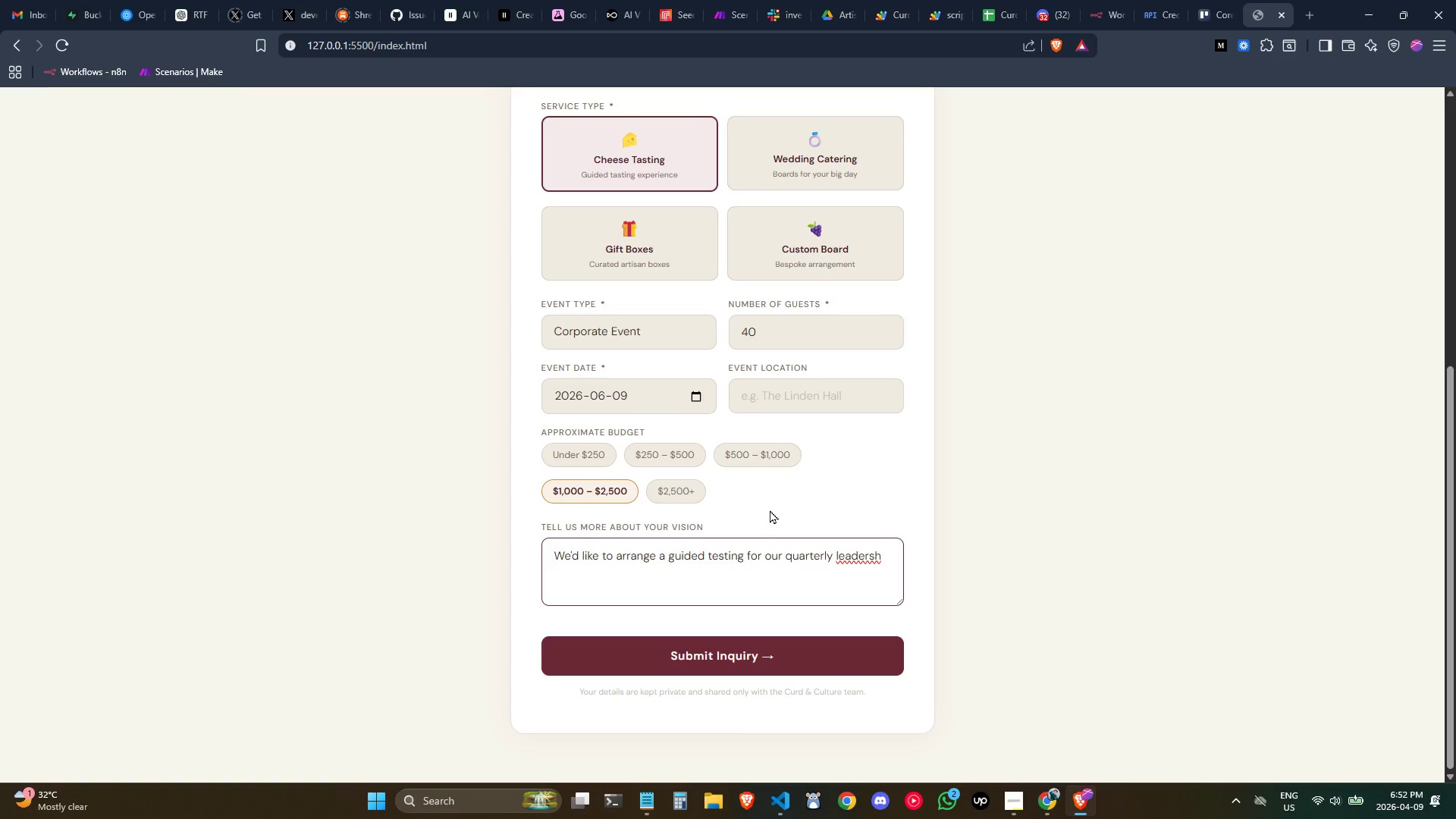 
type(ip )
 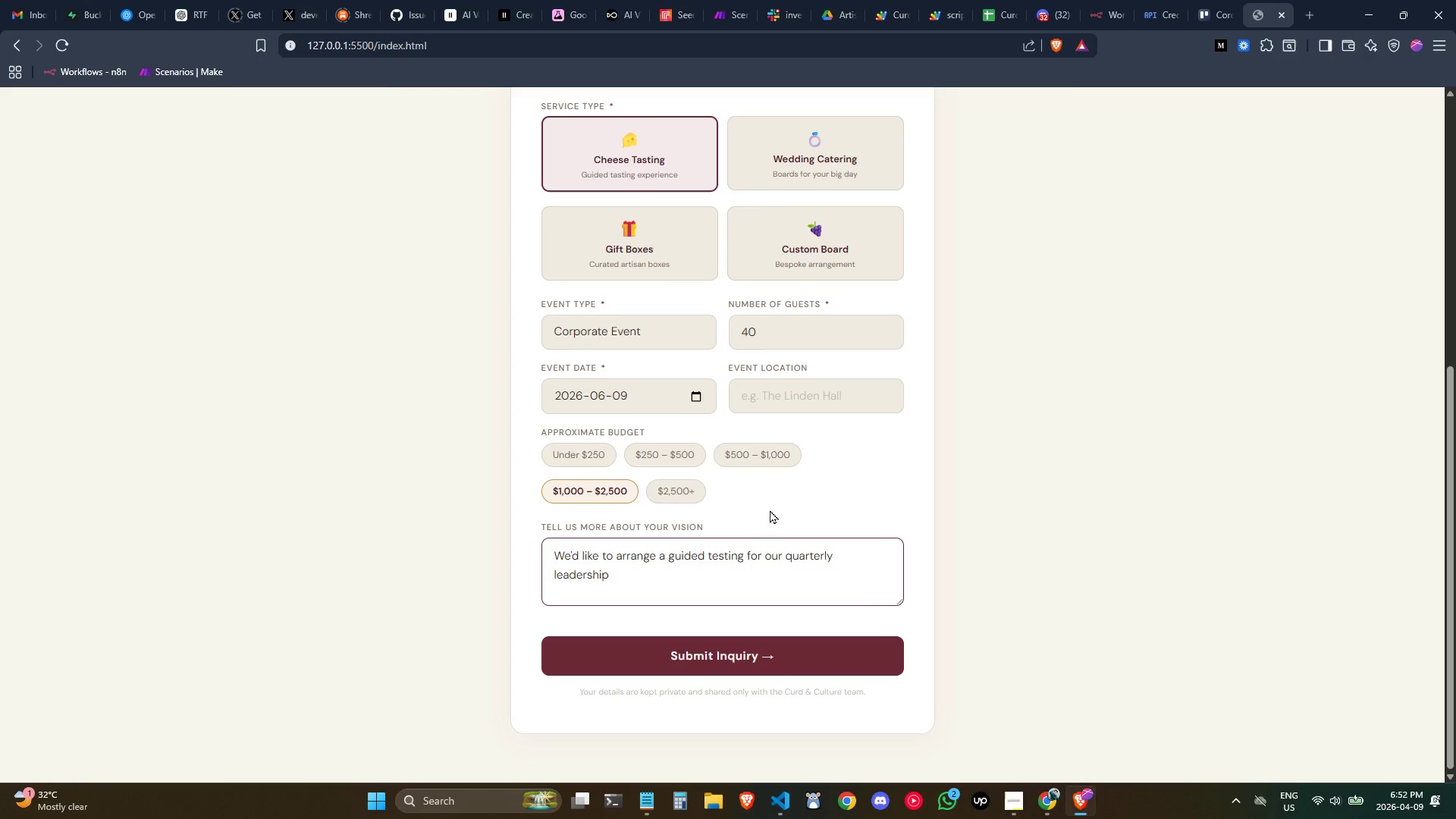 
wait(8.69)
 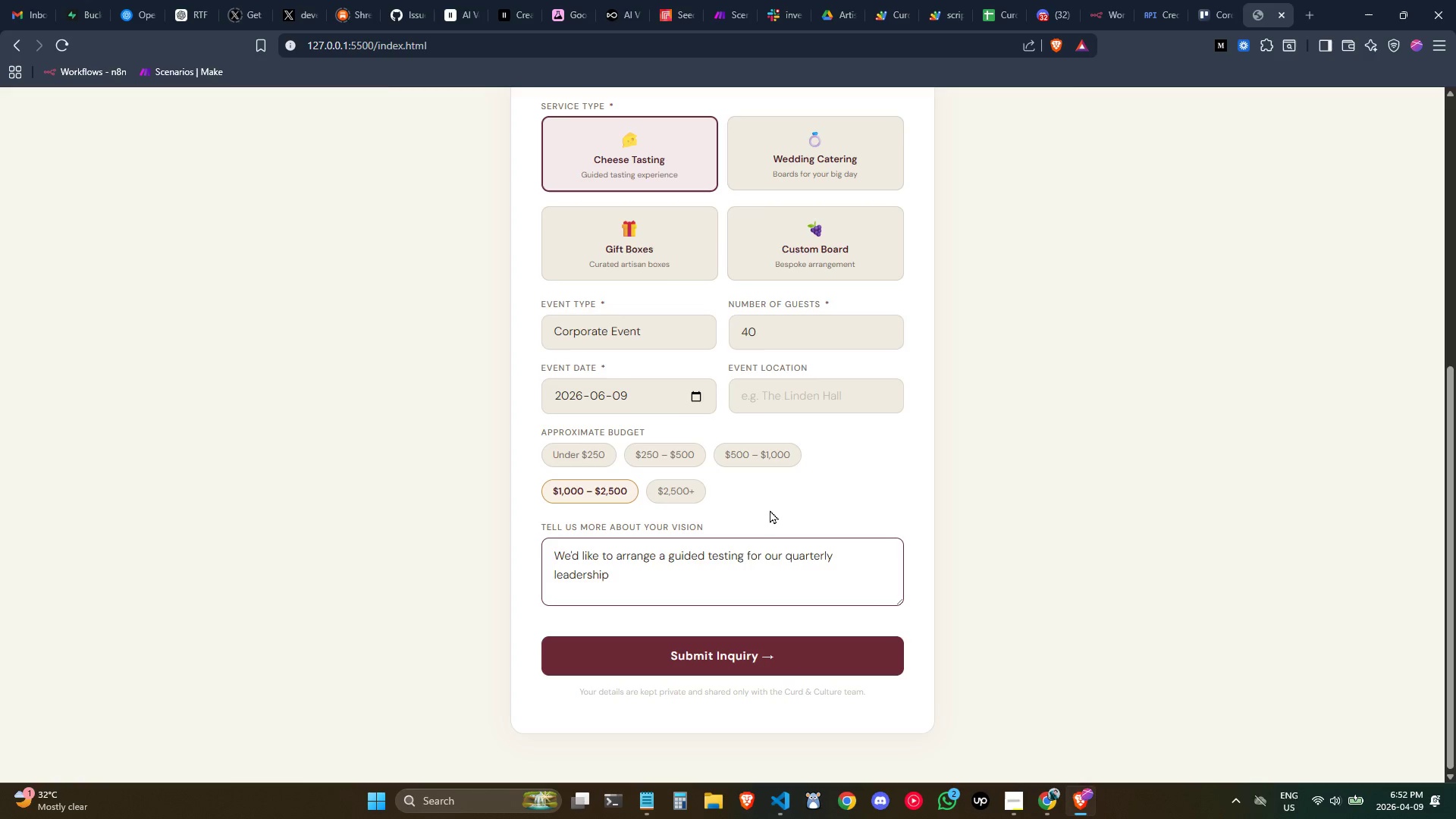 
type(offi)
key(Backspace)
type(site.)
 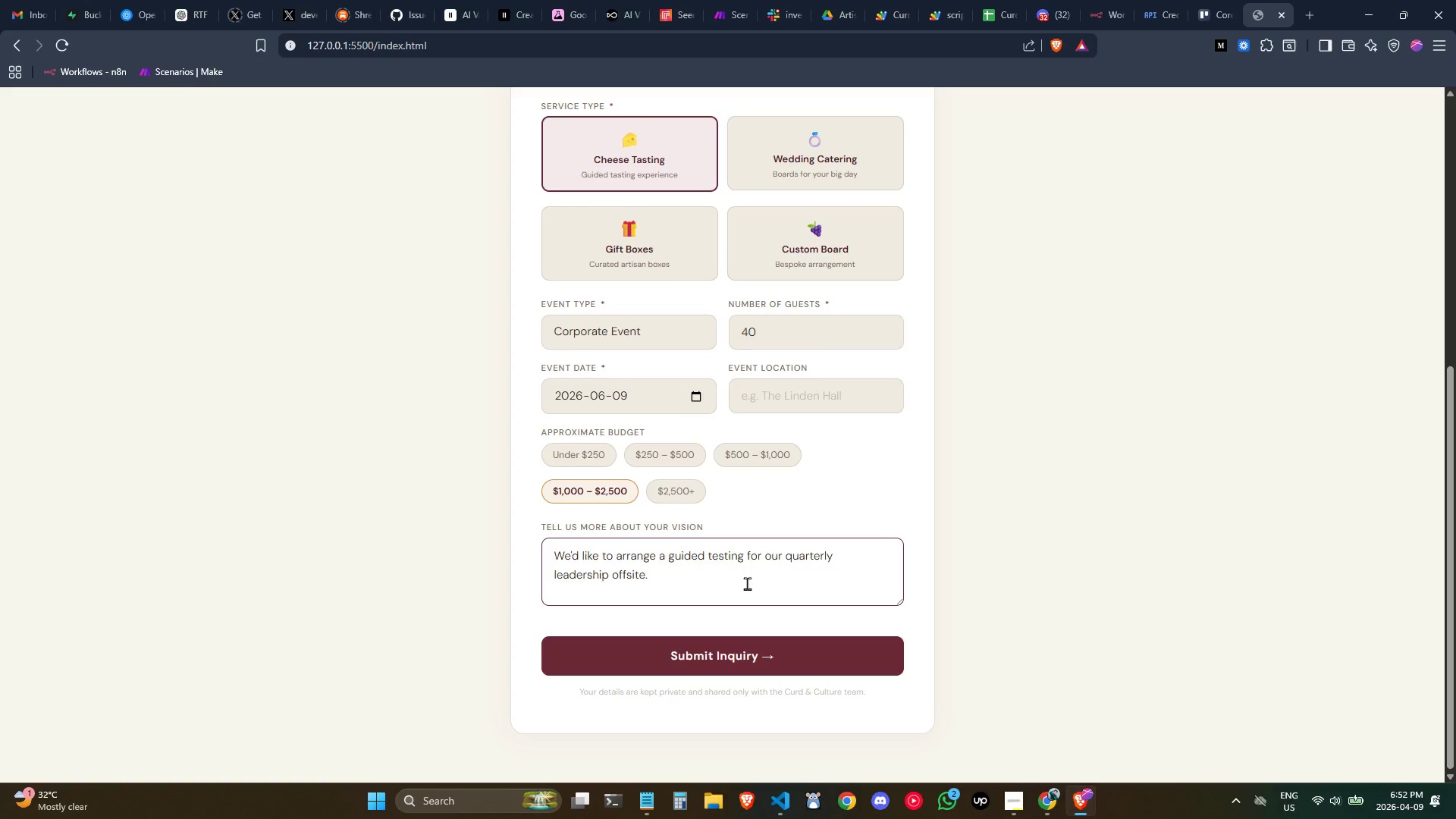 
scroll: coordinate [747, 583], scroll_direction: down, amount: 1.0
 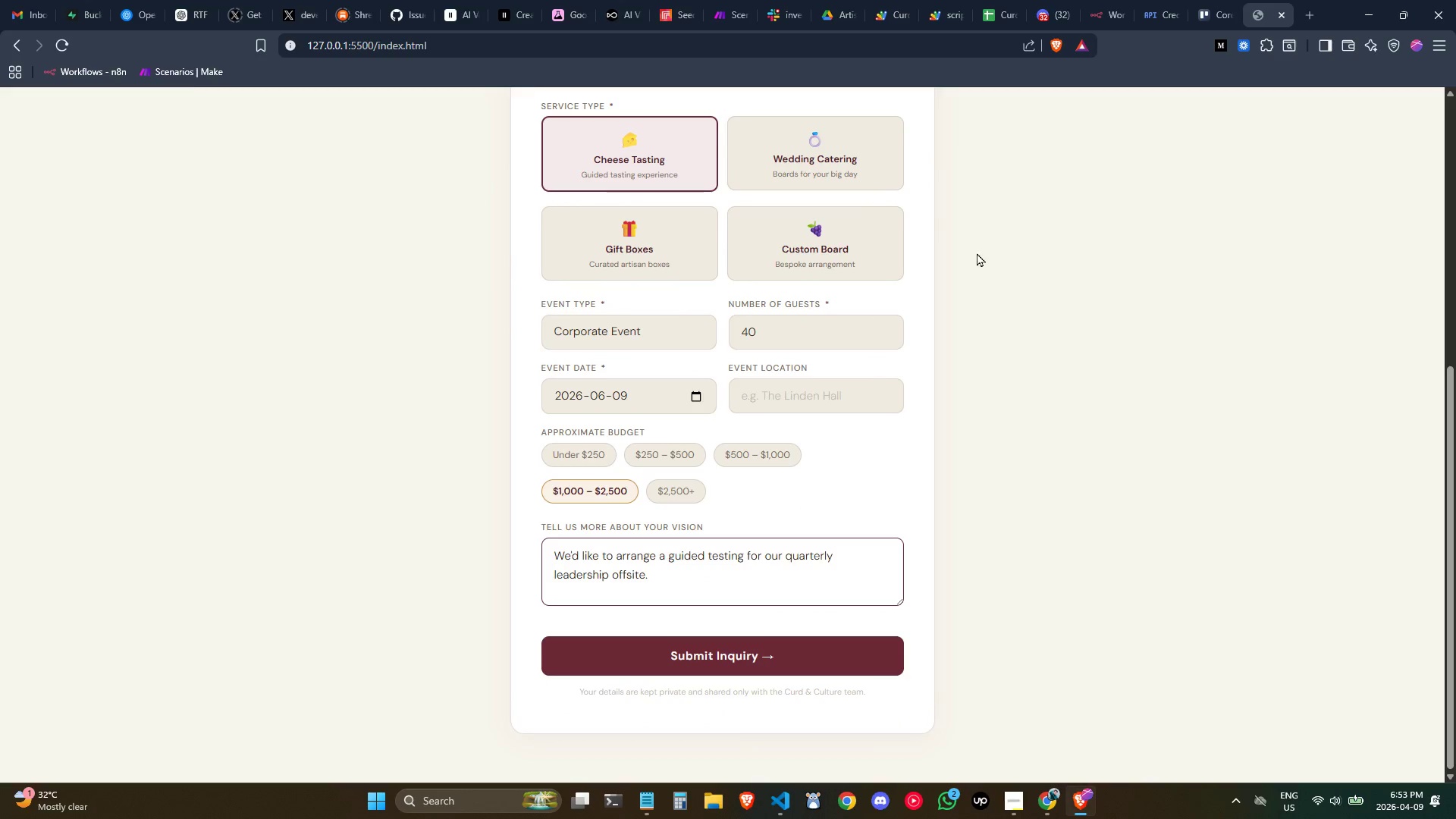 
scroll: coordinate [749, 436], scroll_direction: up, amount: 3.0
 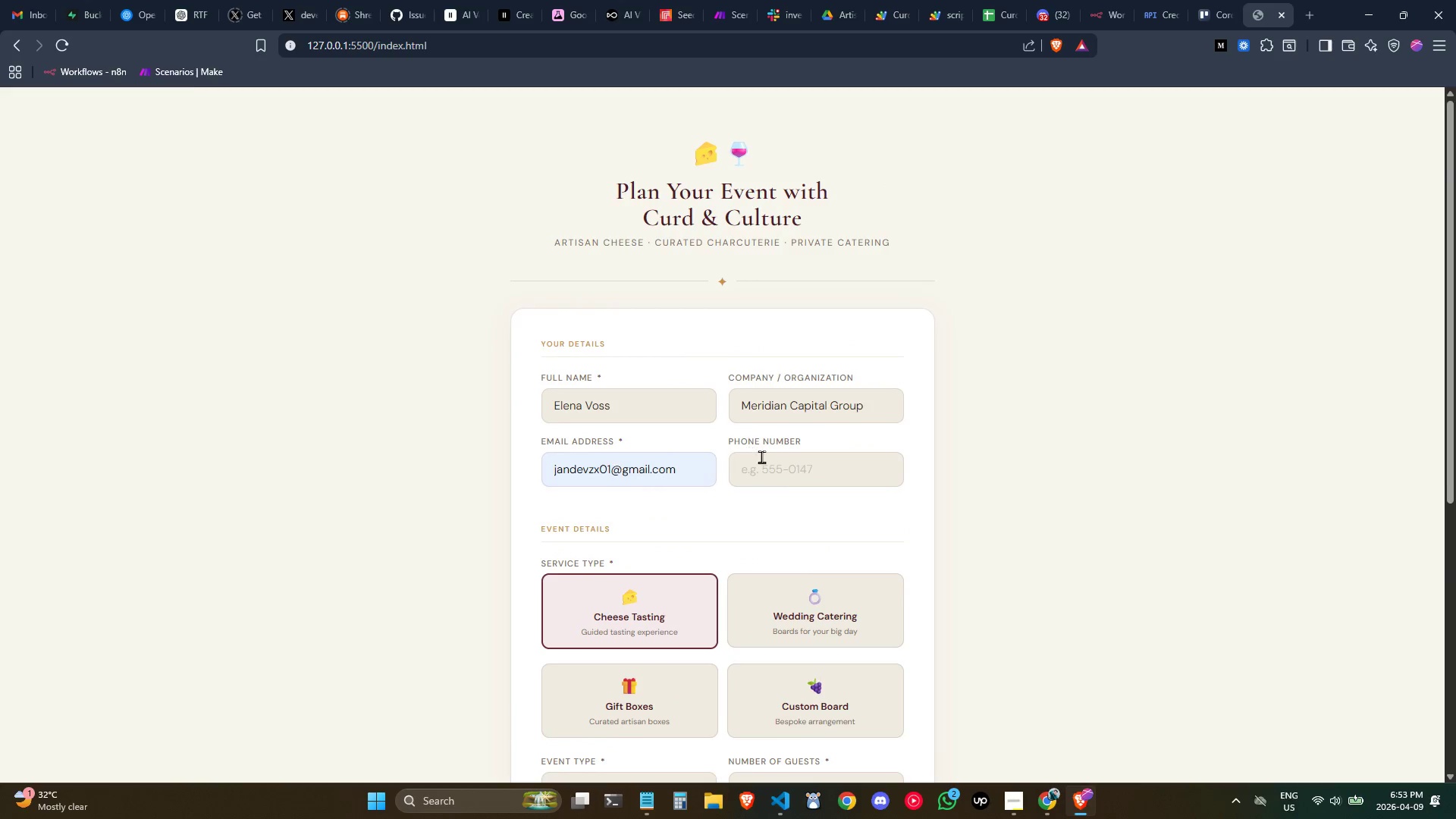 
scroll: coordinate [761, 457], scroll_direction: down, amount: 2.0
 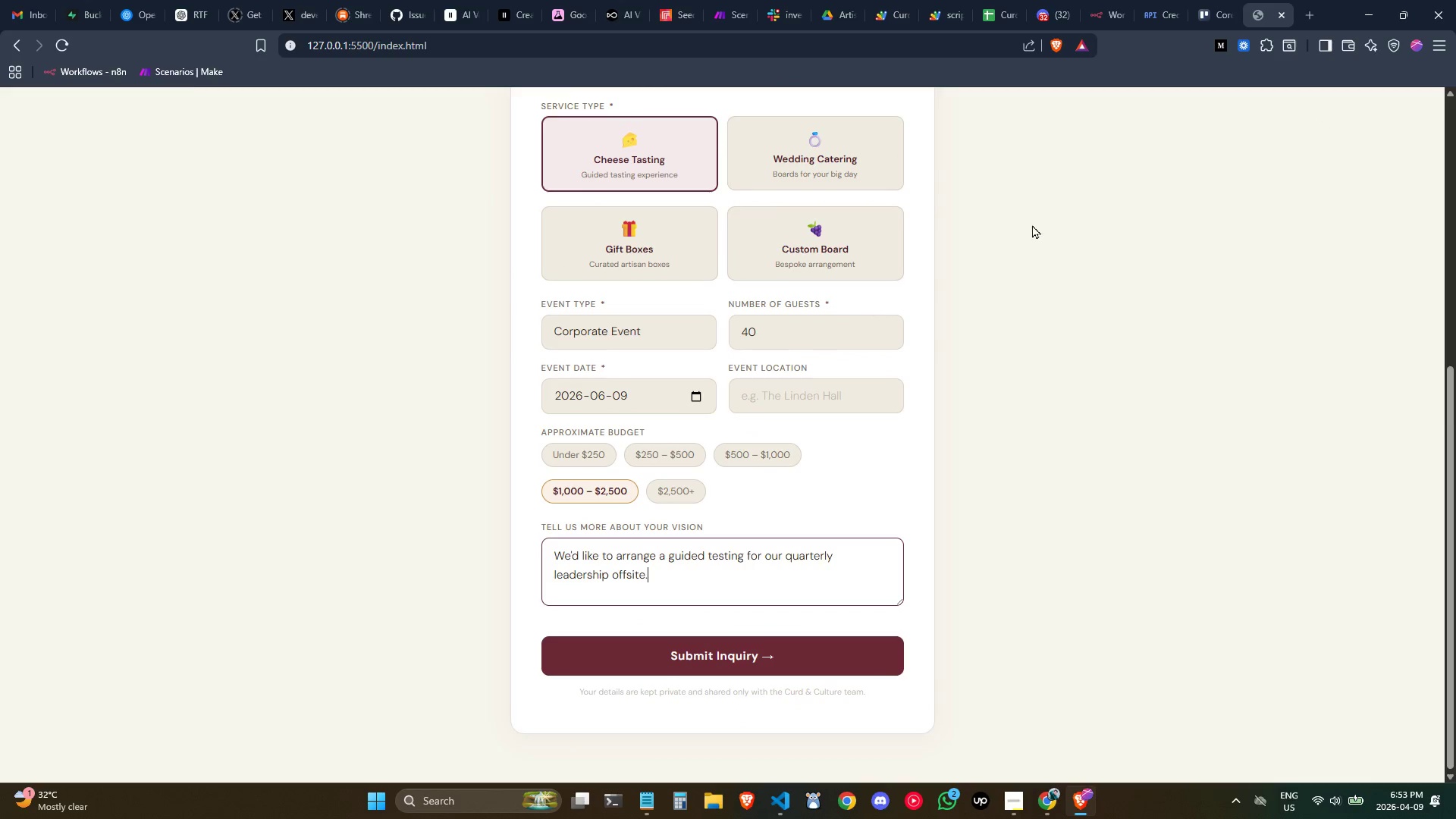 
scroll: coordinate [964, 238], scroll_direction: up, amount: 1.0
 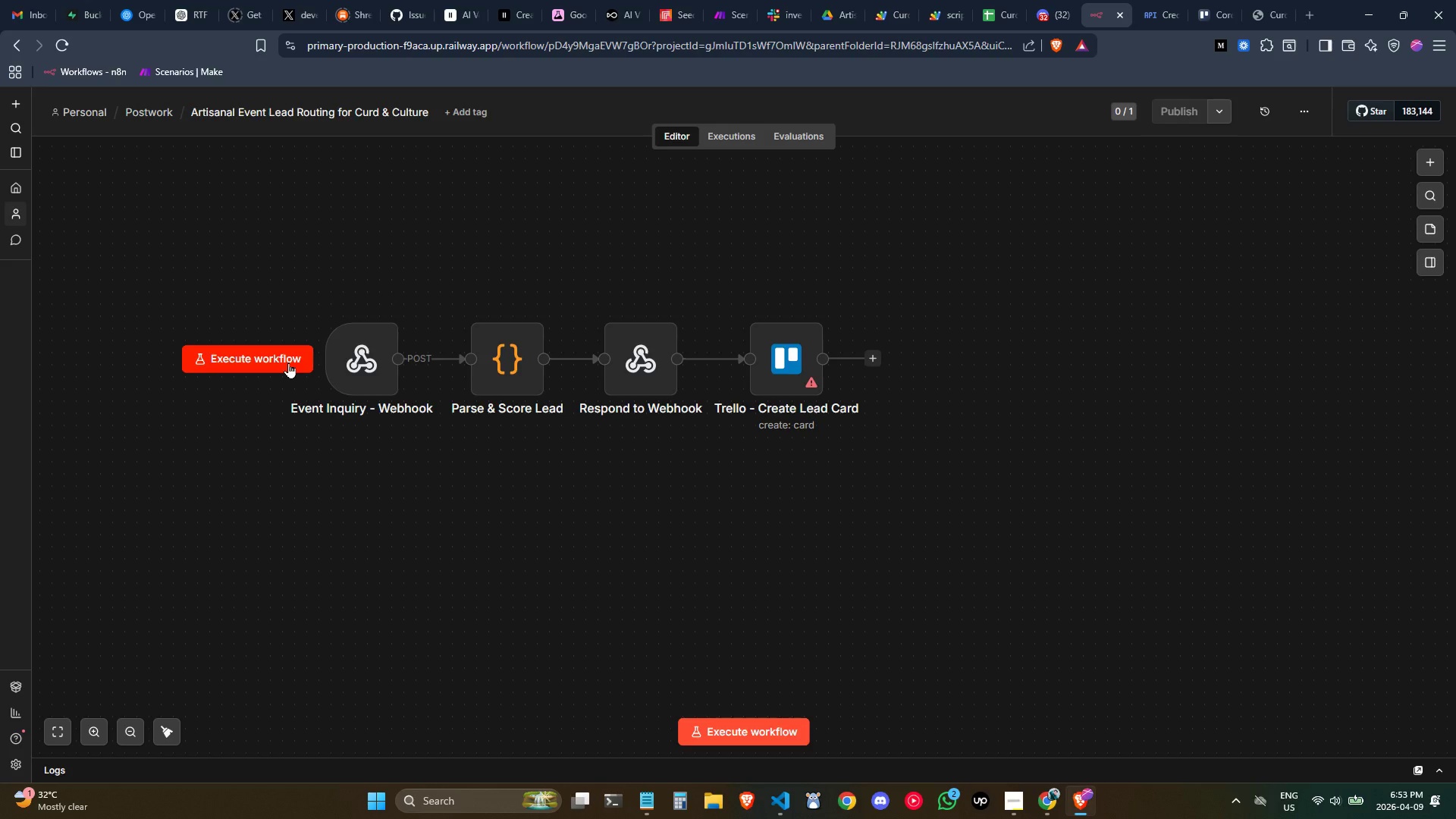 
left_click([288, 362])
 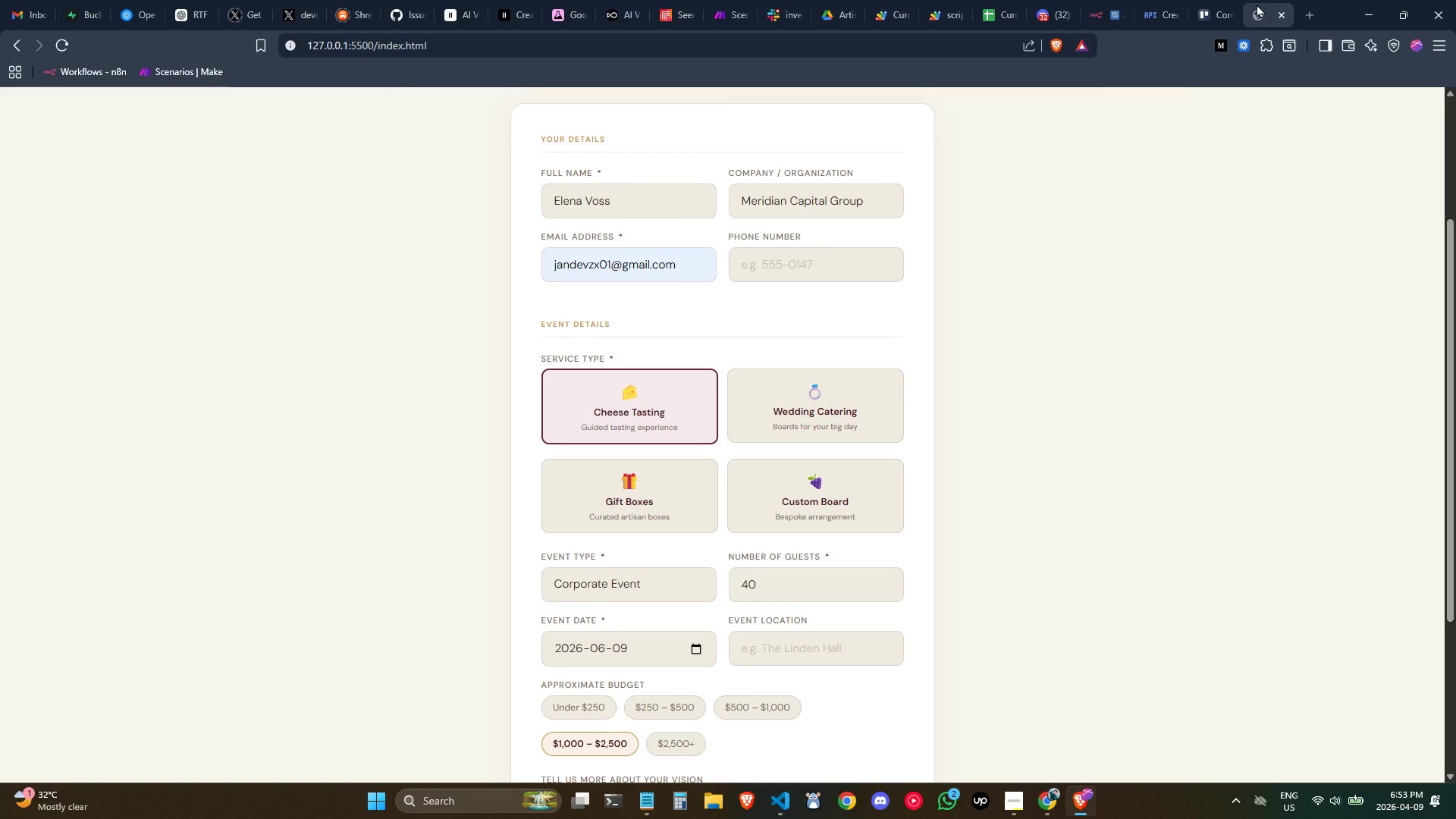 
scroll: coordinate [758, 461], scroll_direction: down, amount: 3.0
 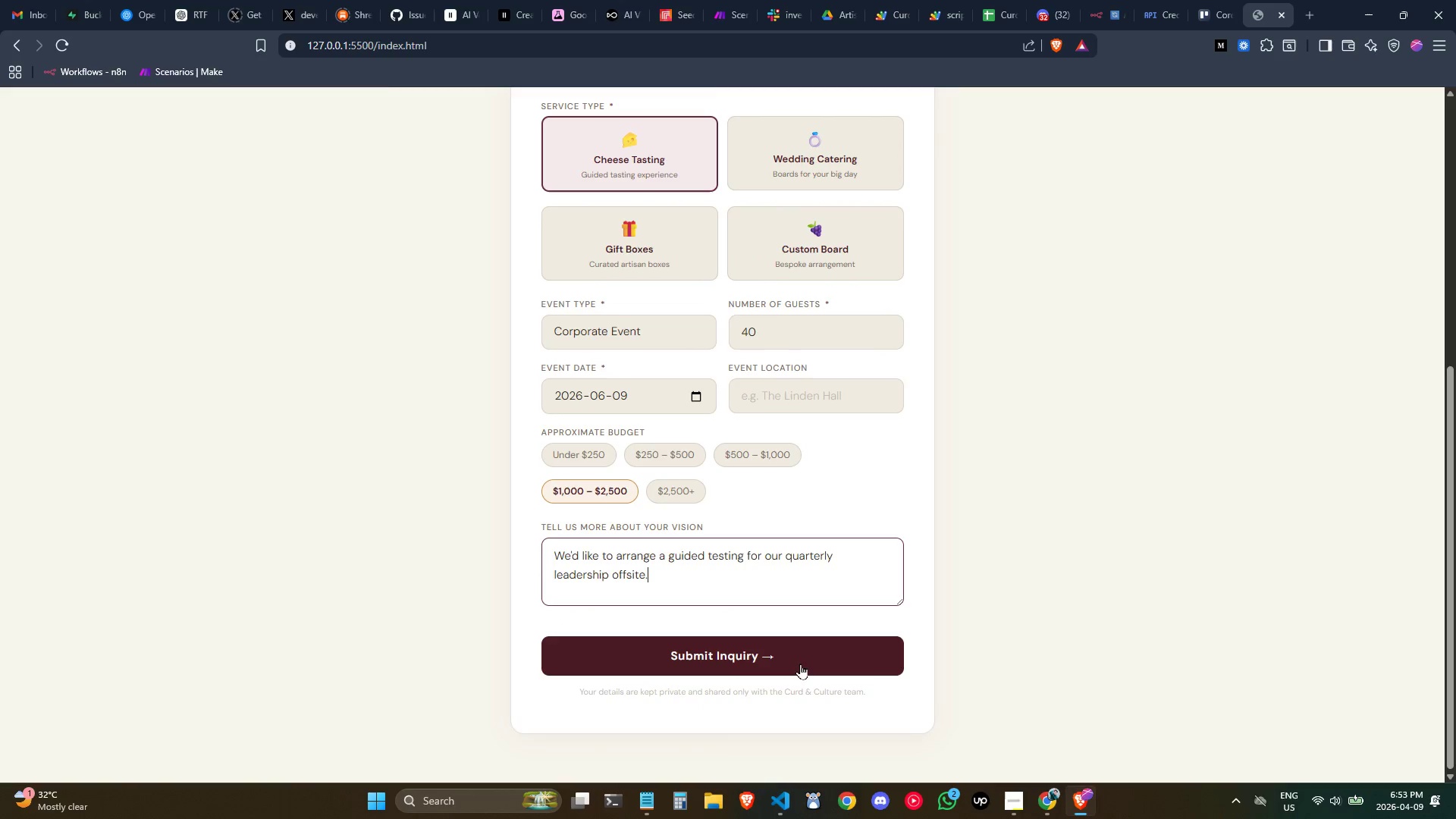 
left_click([795, 663])
 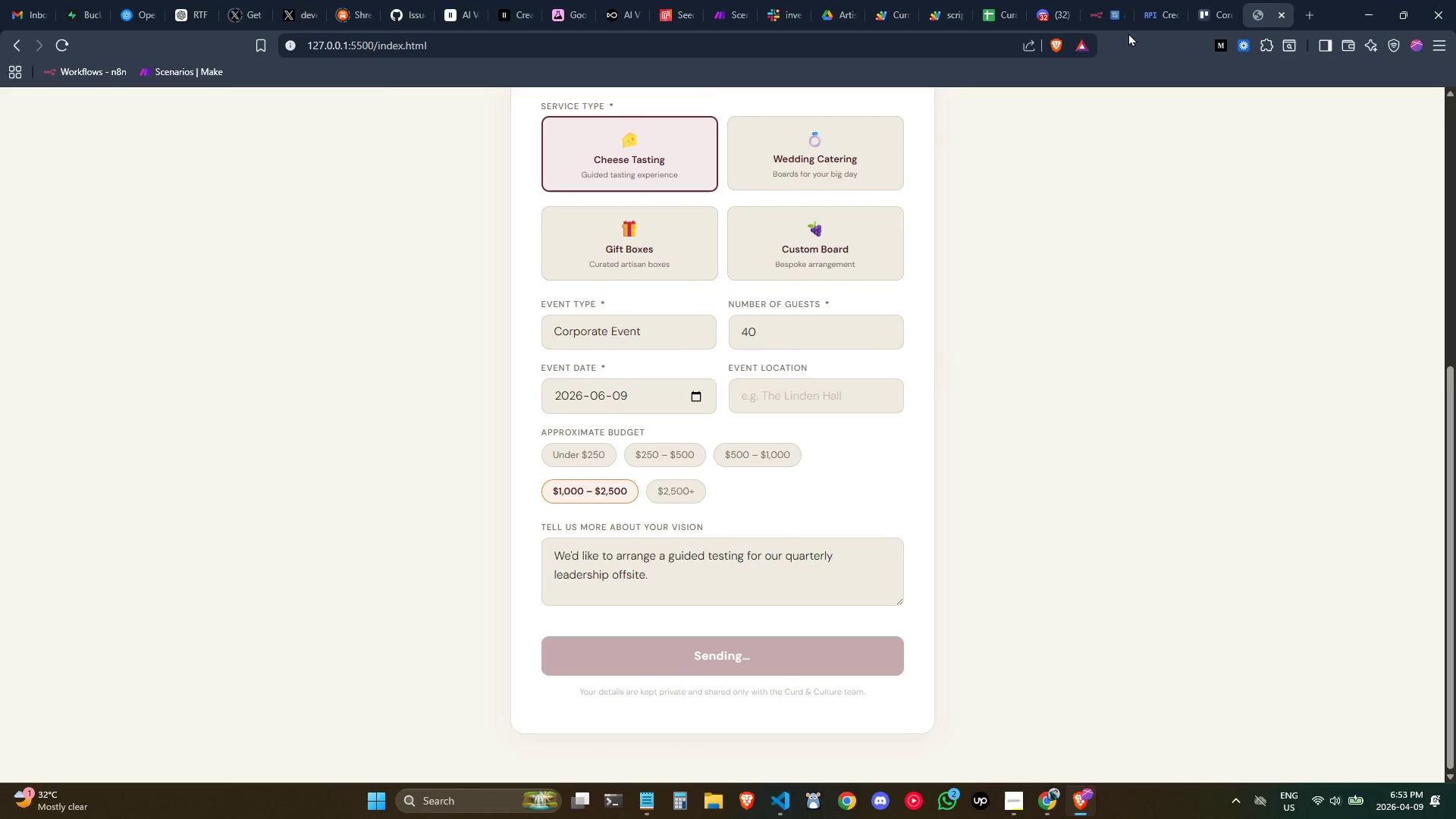 
mouse_move([1100, 180])
 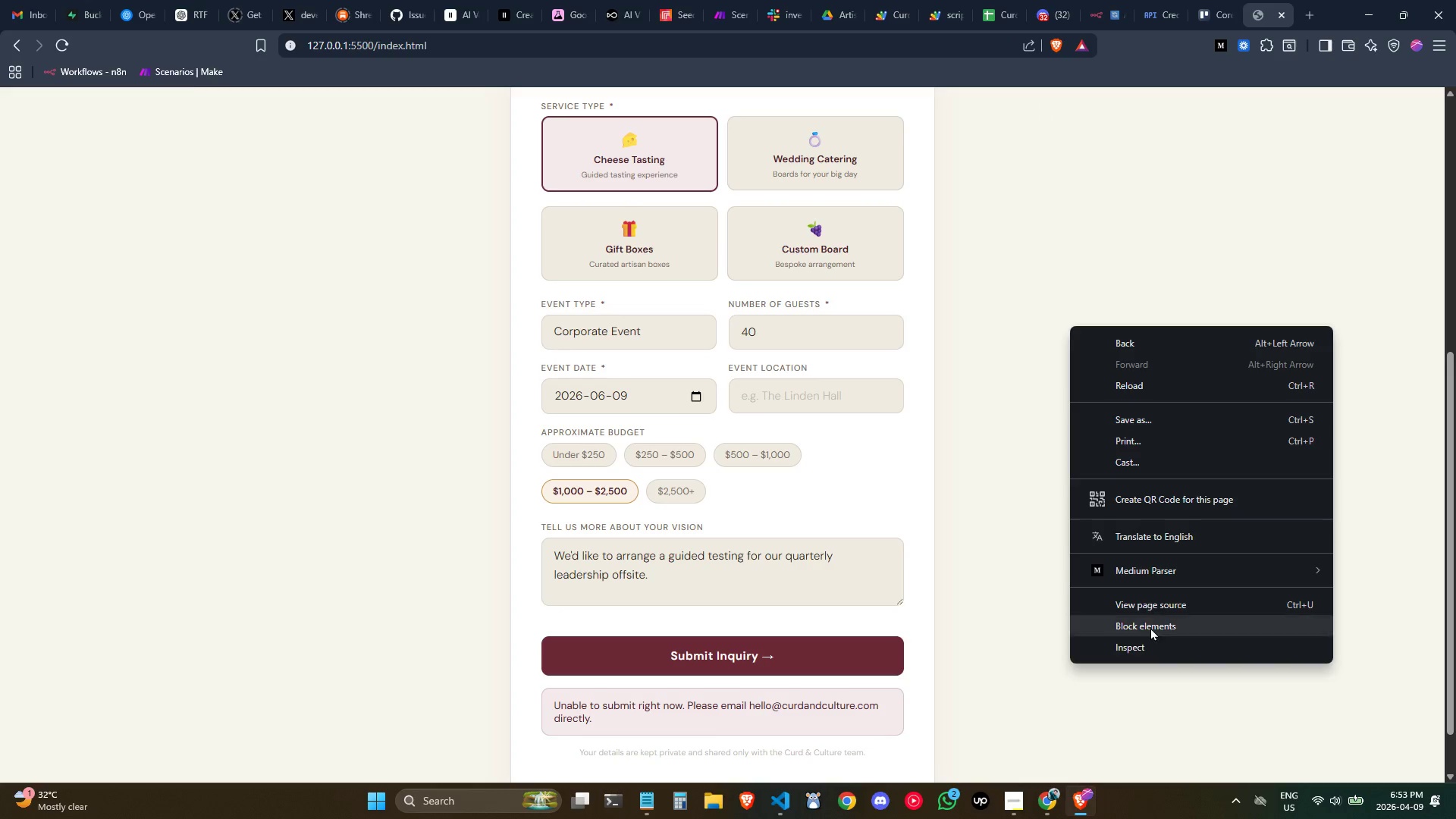 
left_click([1153, 647])
 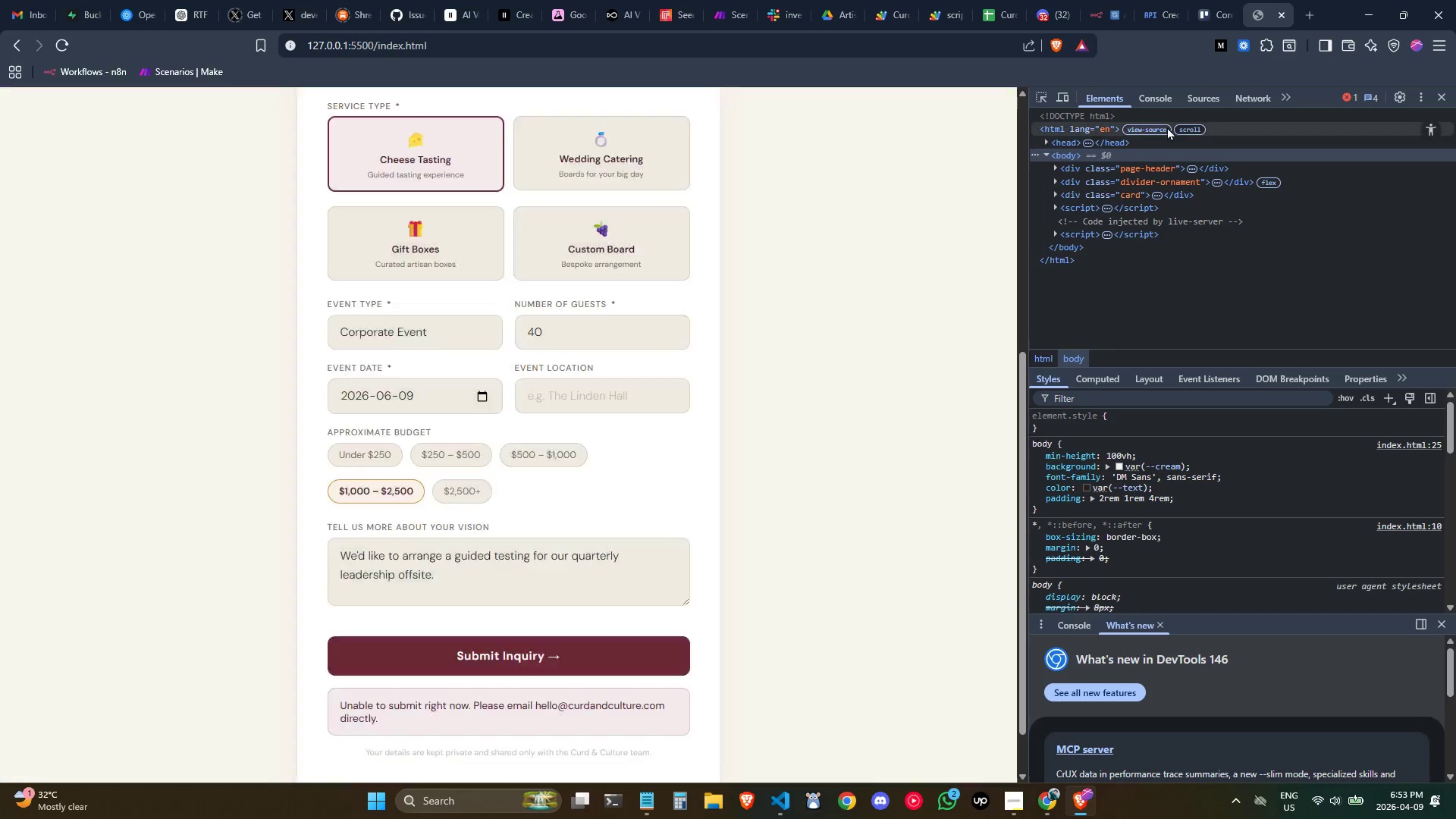 
left_click([1147, 97])
 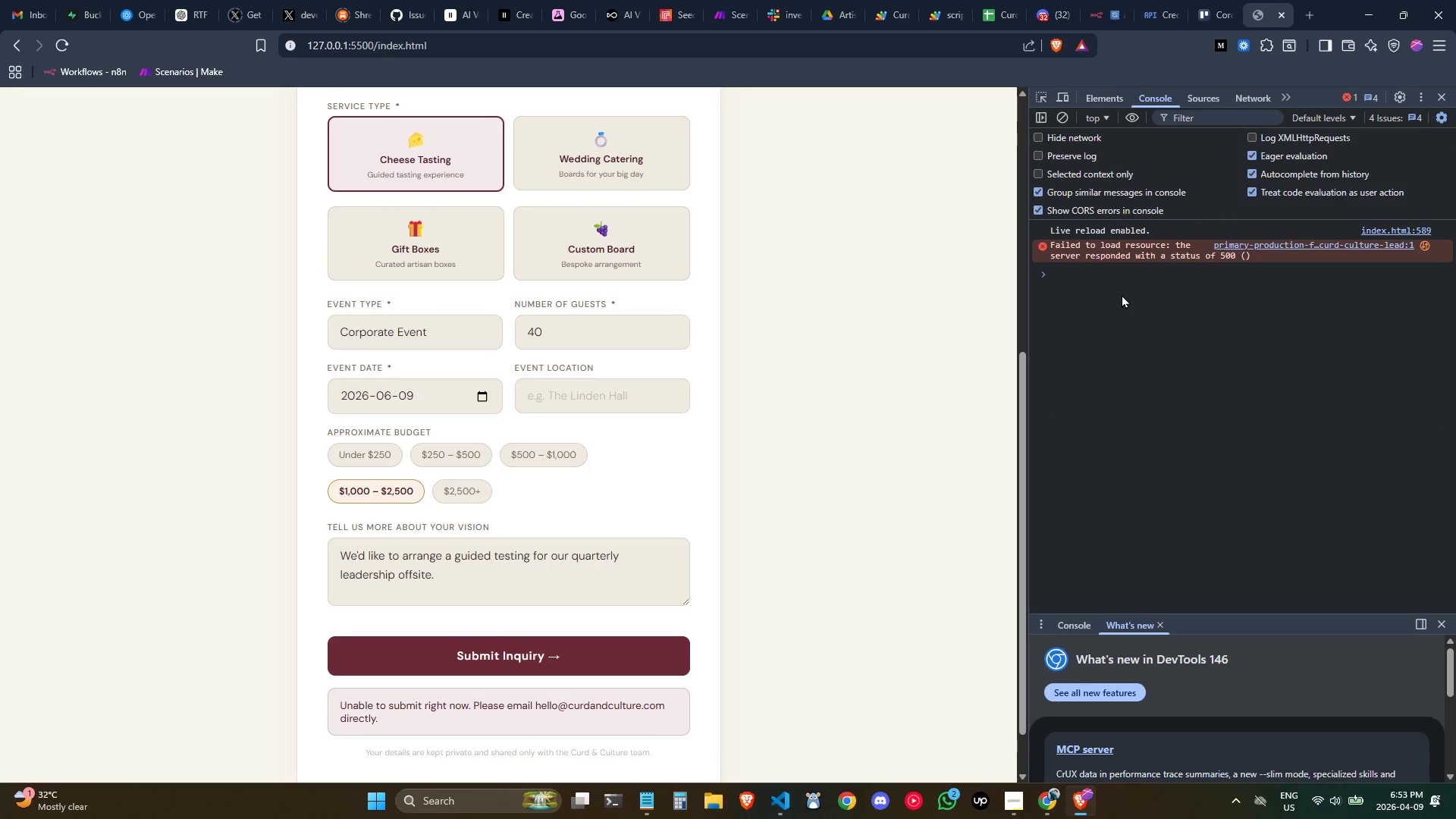 
left_click([1100, 0])
 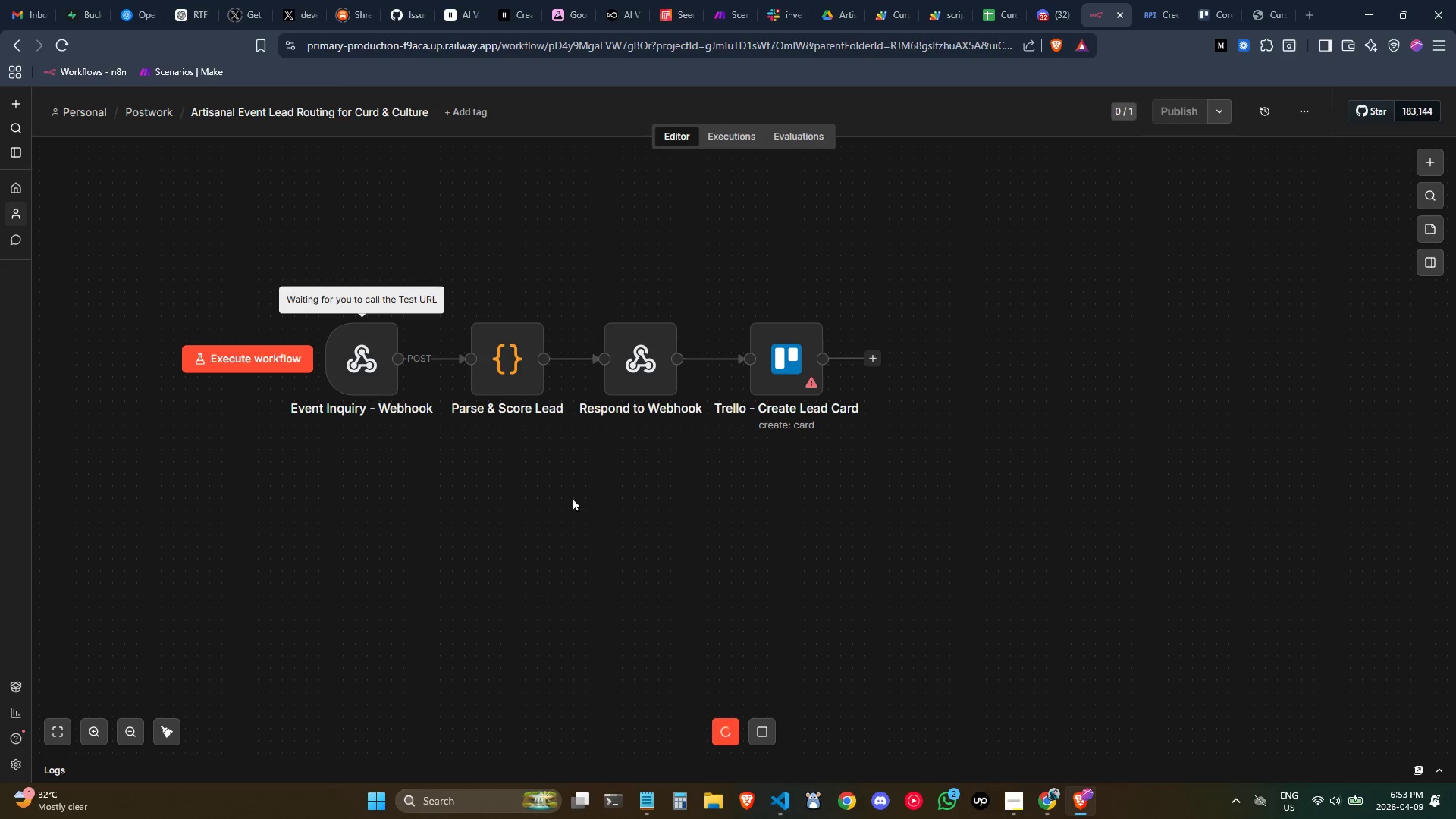 
left_click([767, 734])
 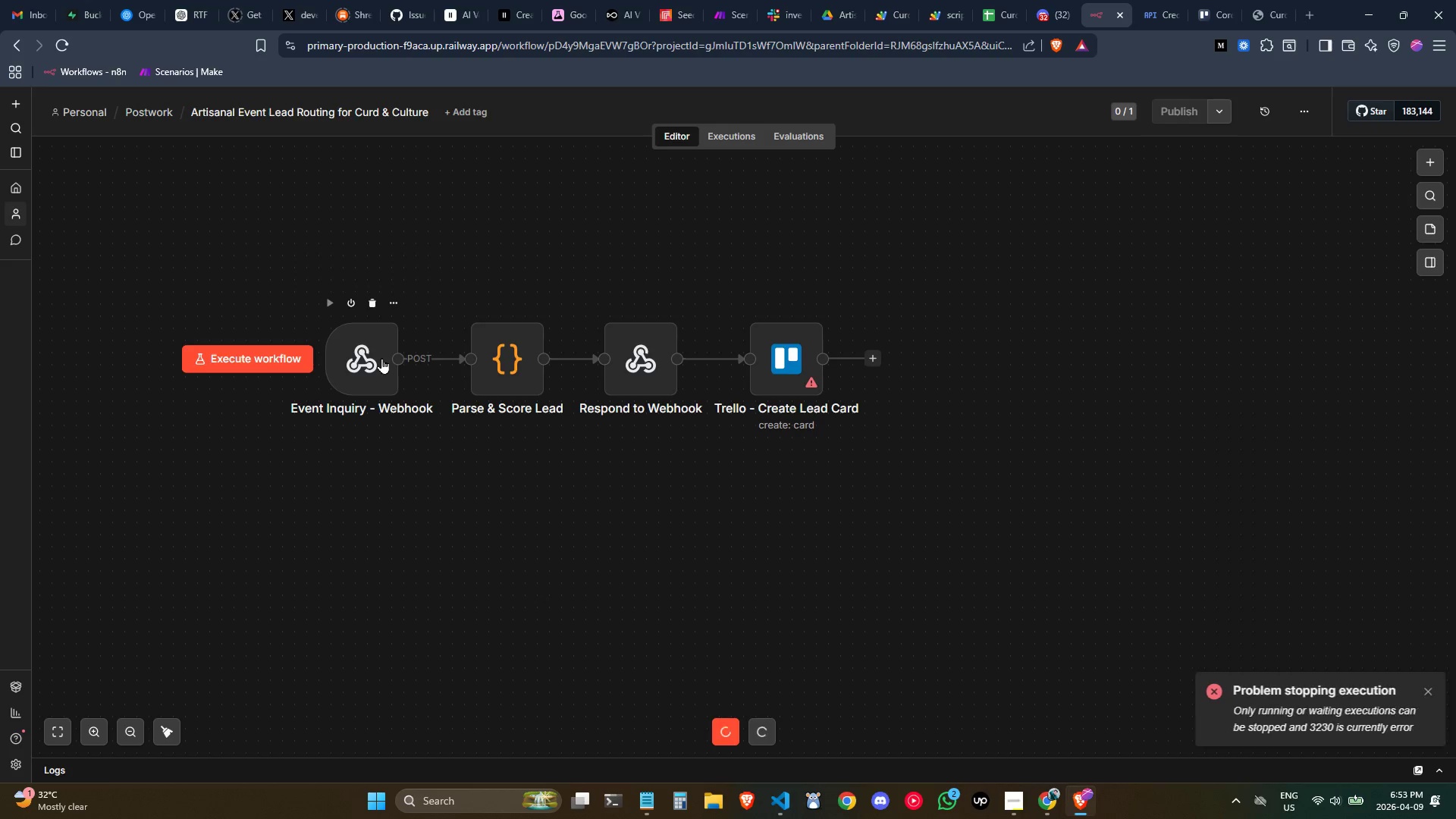 
double_click([381, 358])
 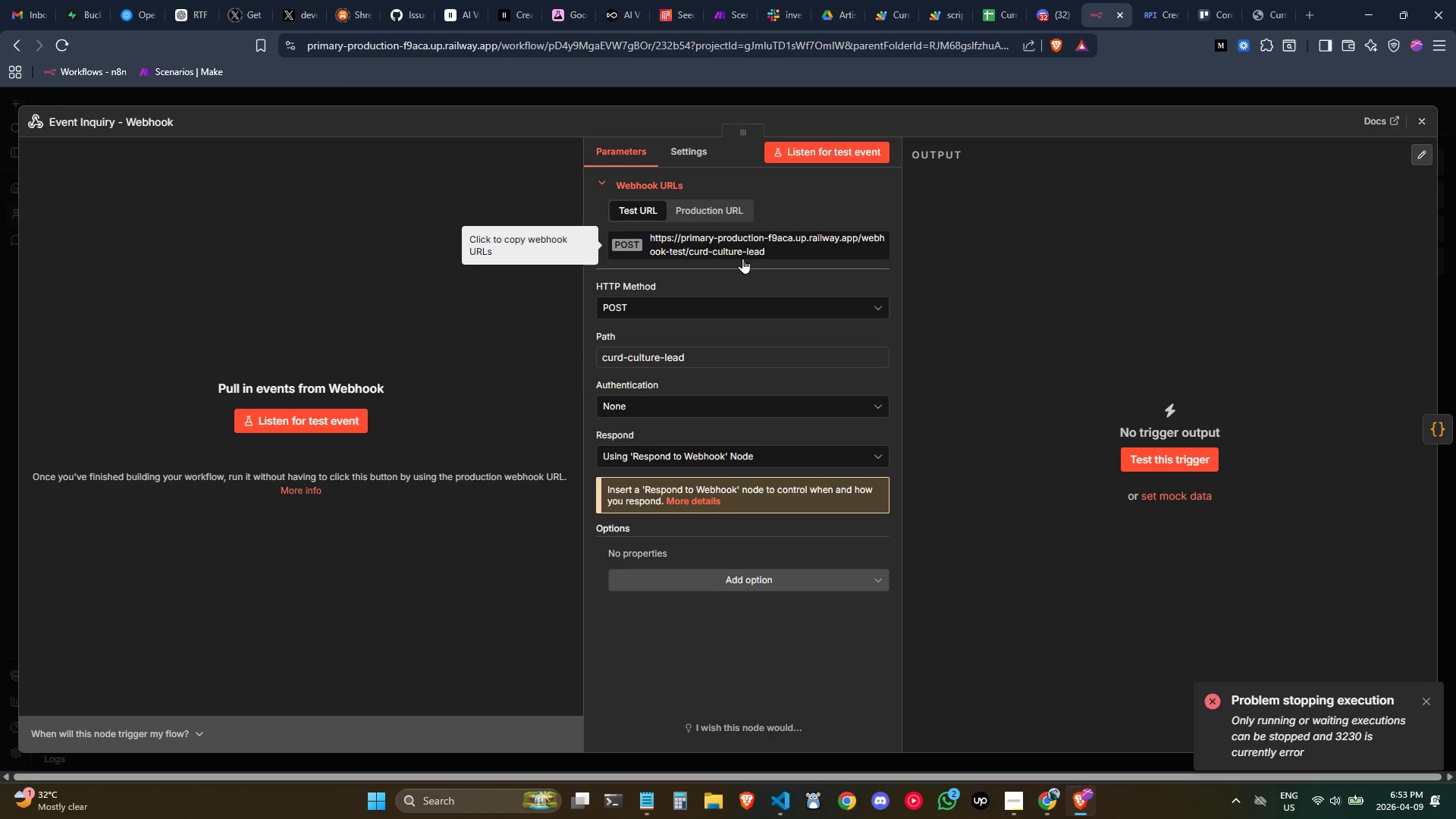 
left_click([742, 258])
 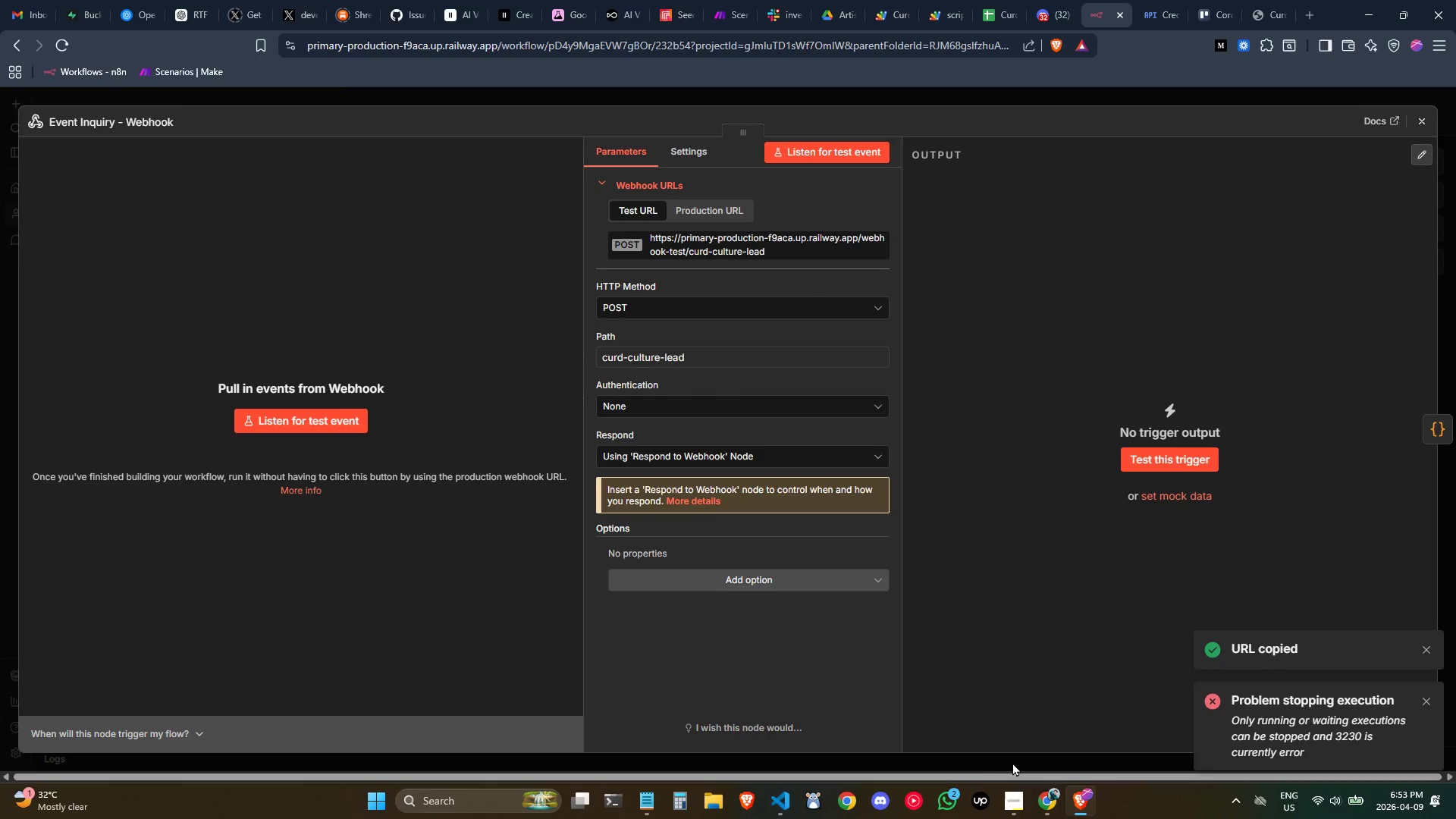 
left_click([786, 802])
 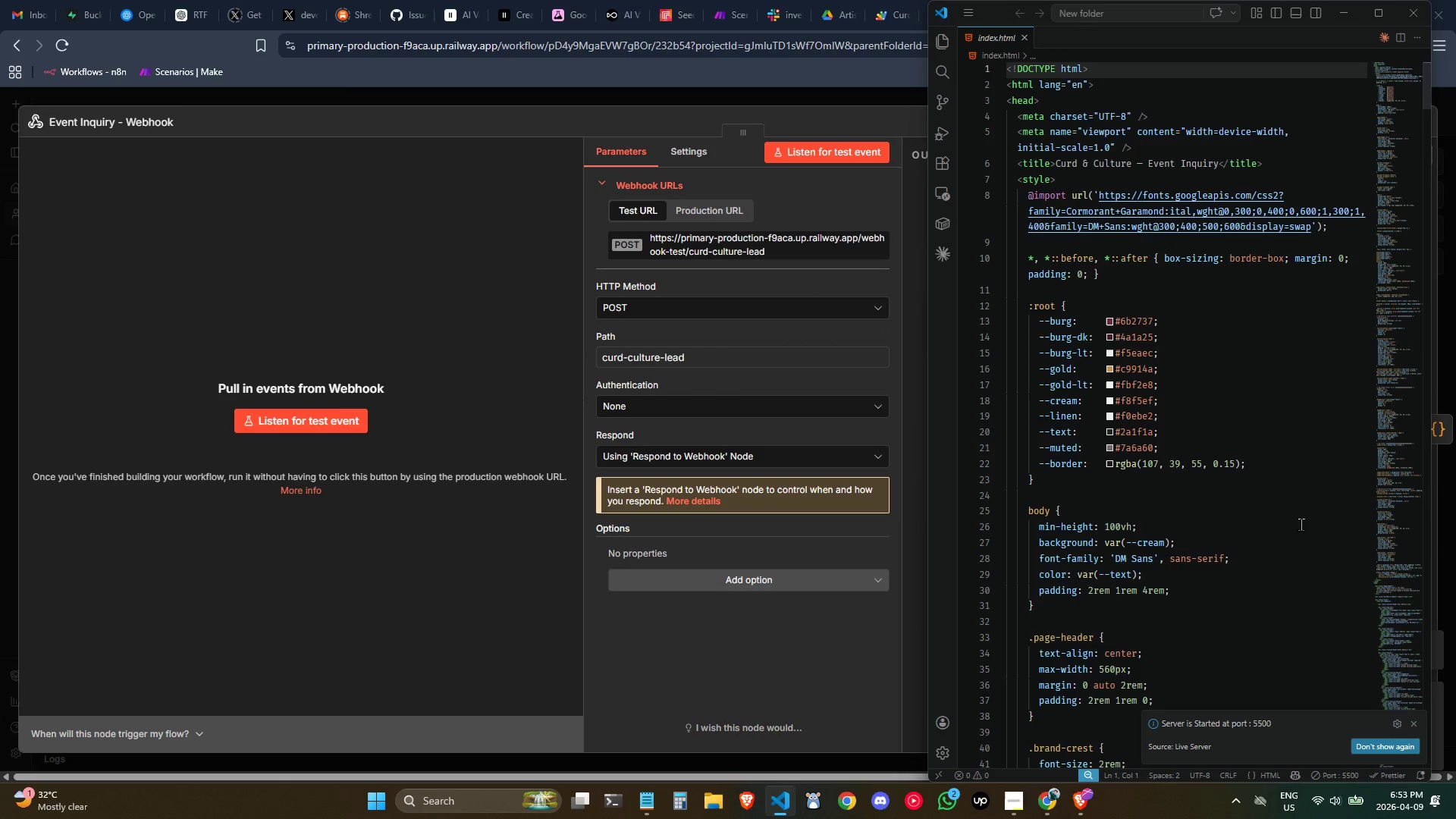 
scroll: coordinate [1329, 483], scroll_direction: down, amount: 216.0
 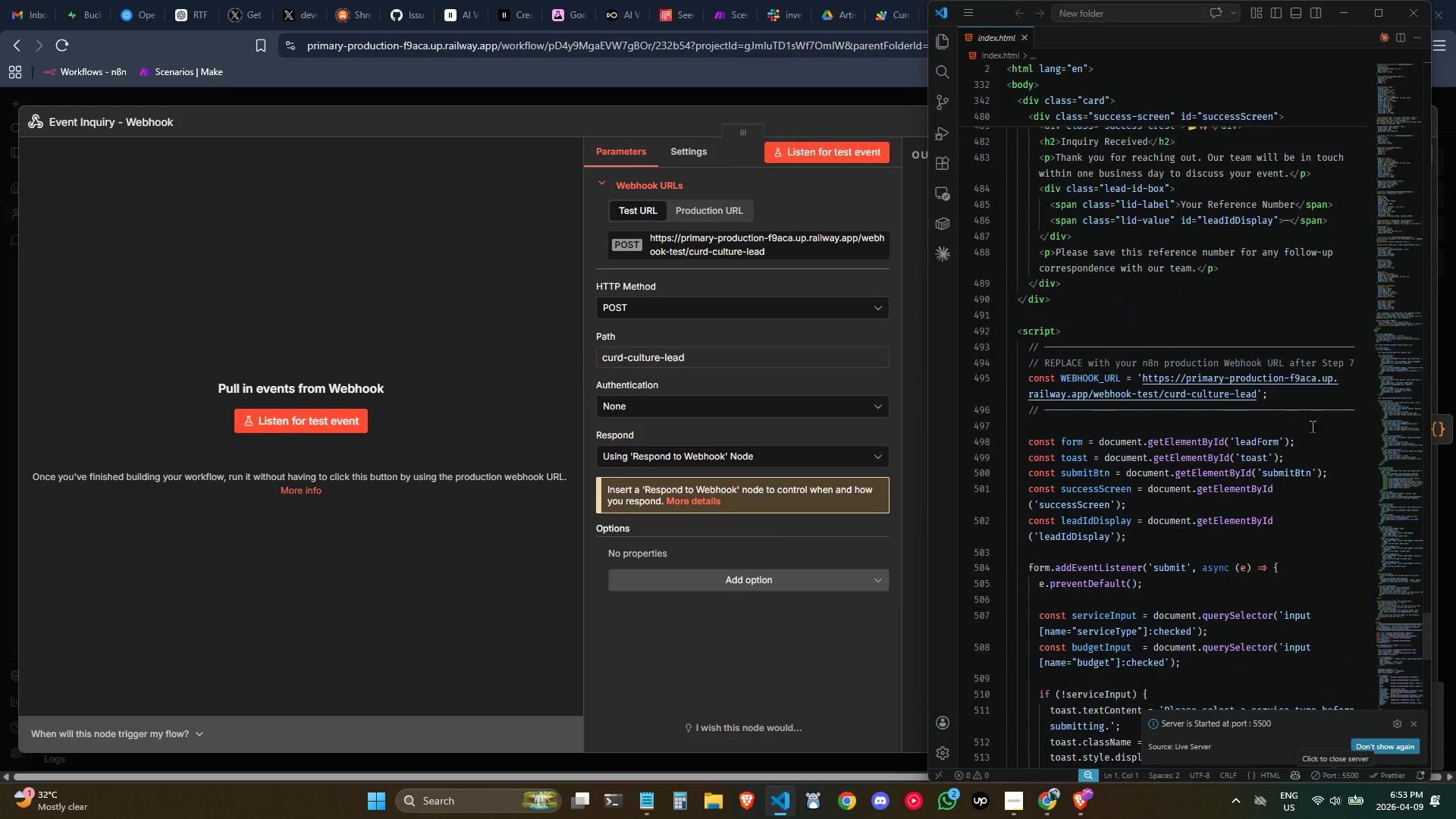 
left_click([1279, 397])
 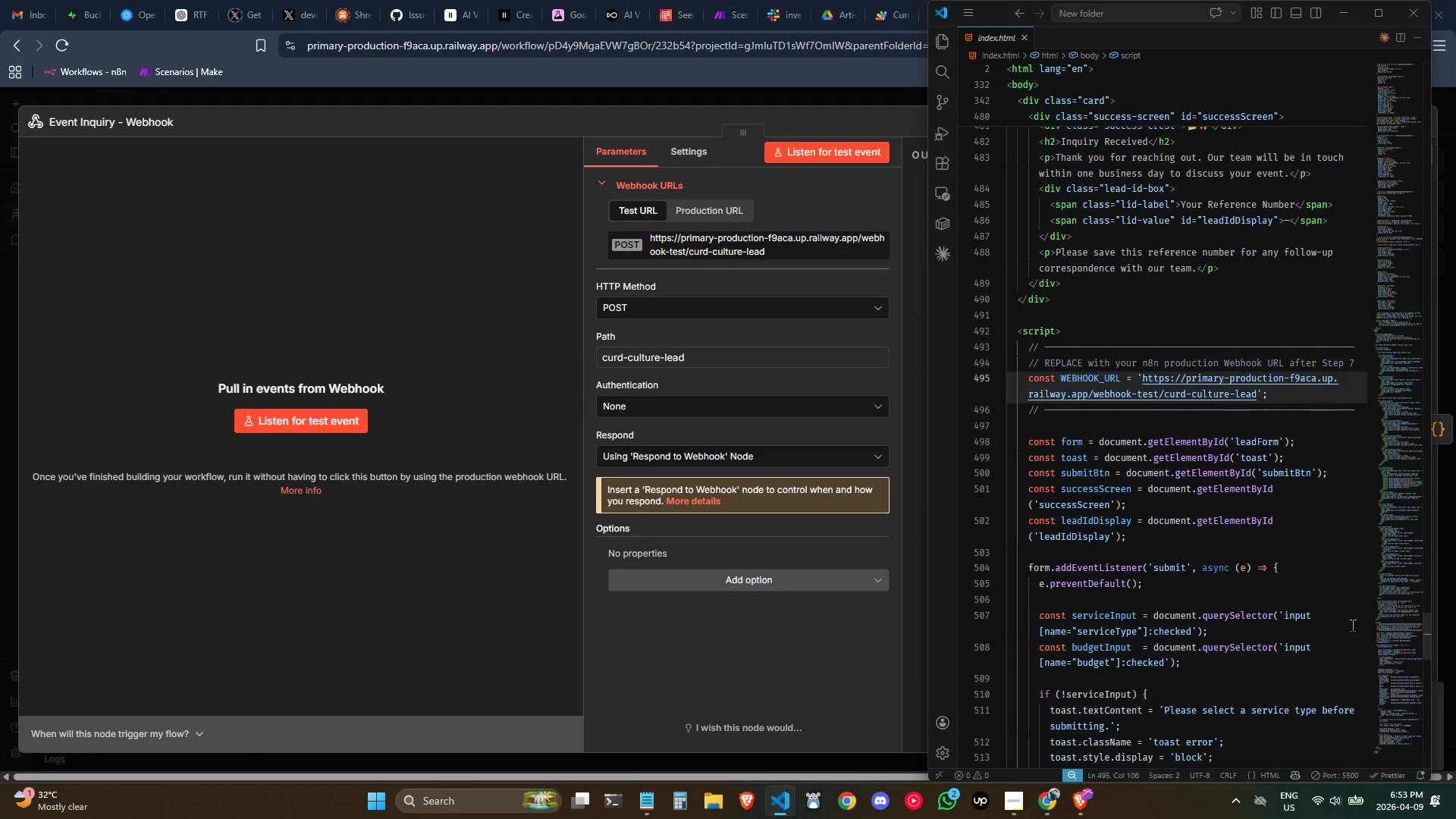 
wait(5.12)
 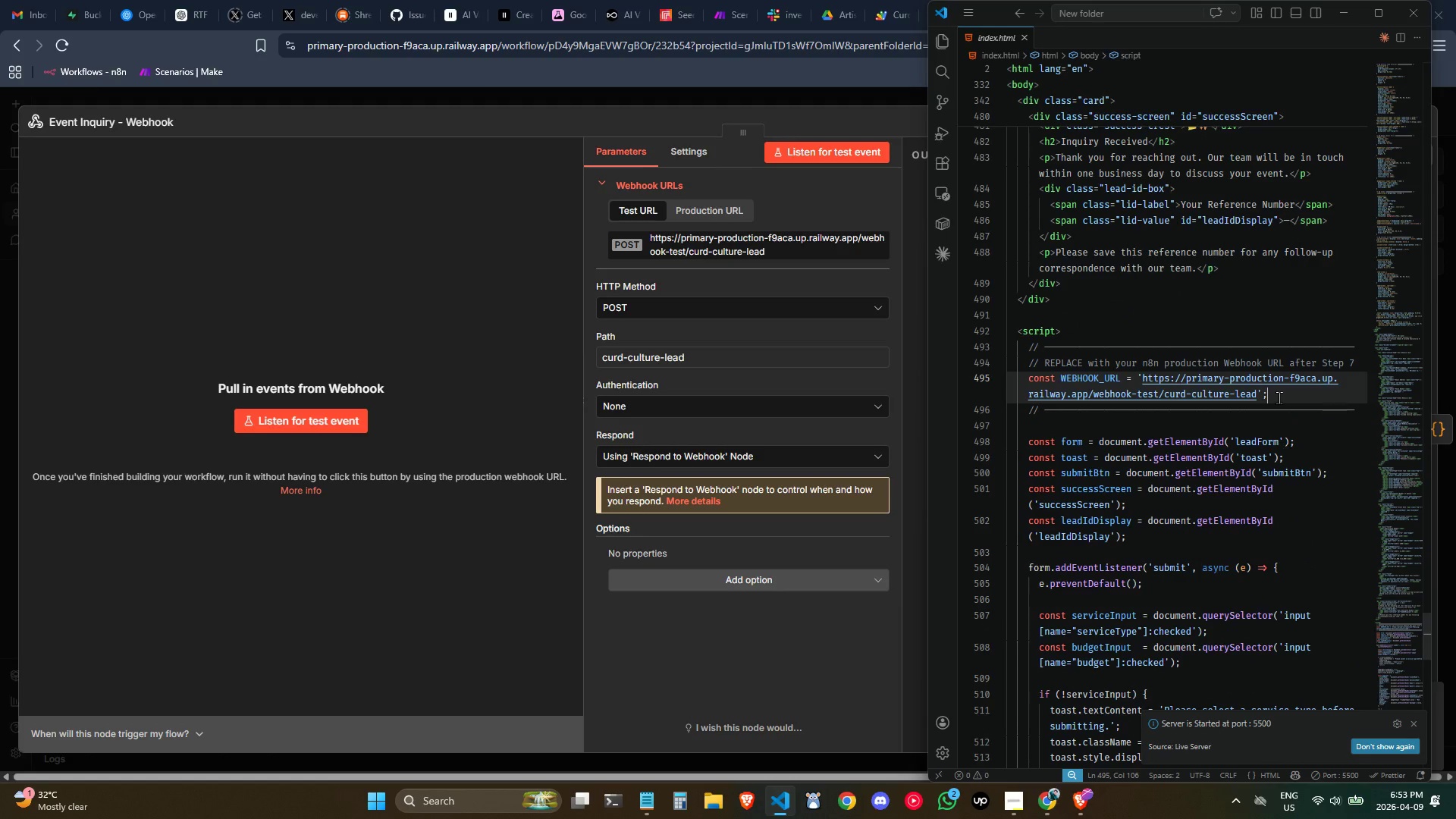 
left_click([838, 651])
 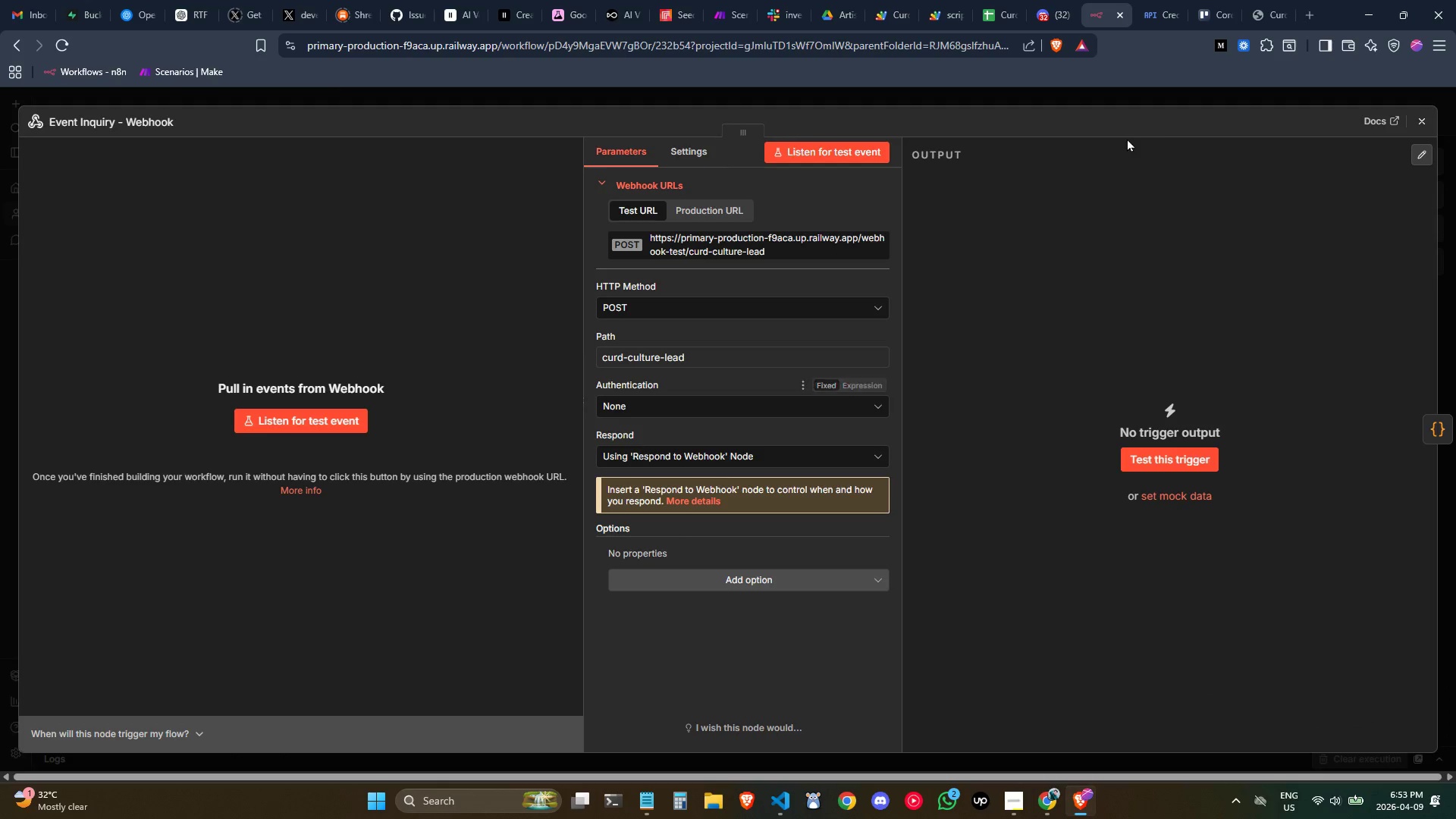 
left_click([1420, 124])
 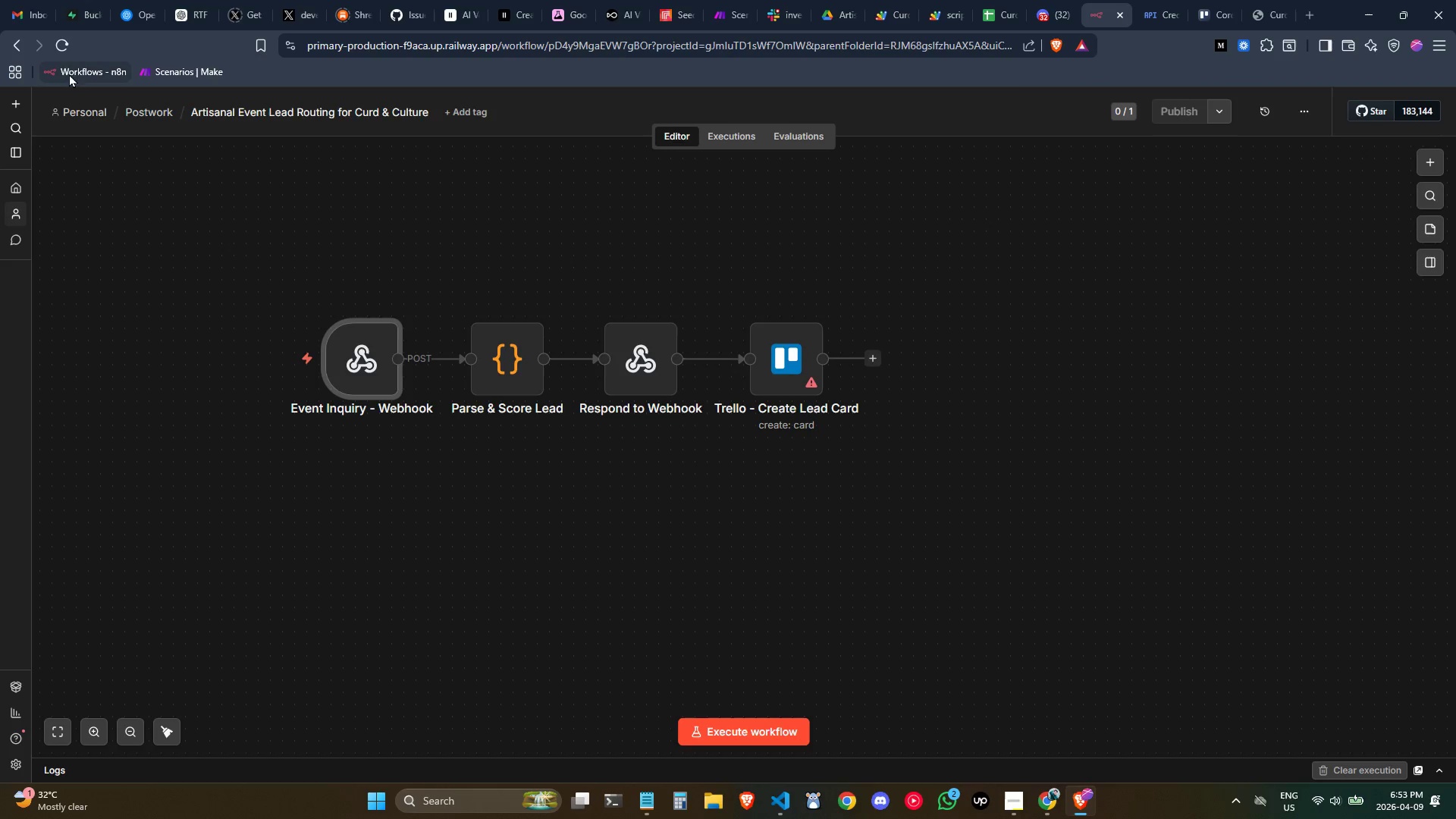 
left_click([60, 39])
 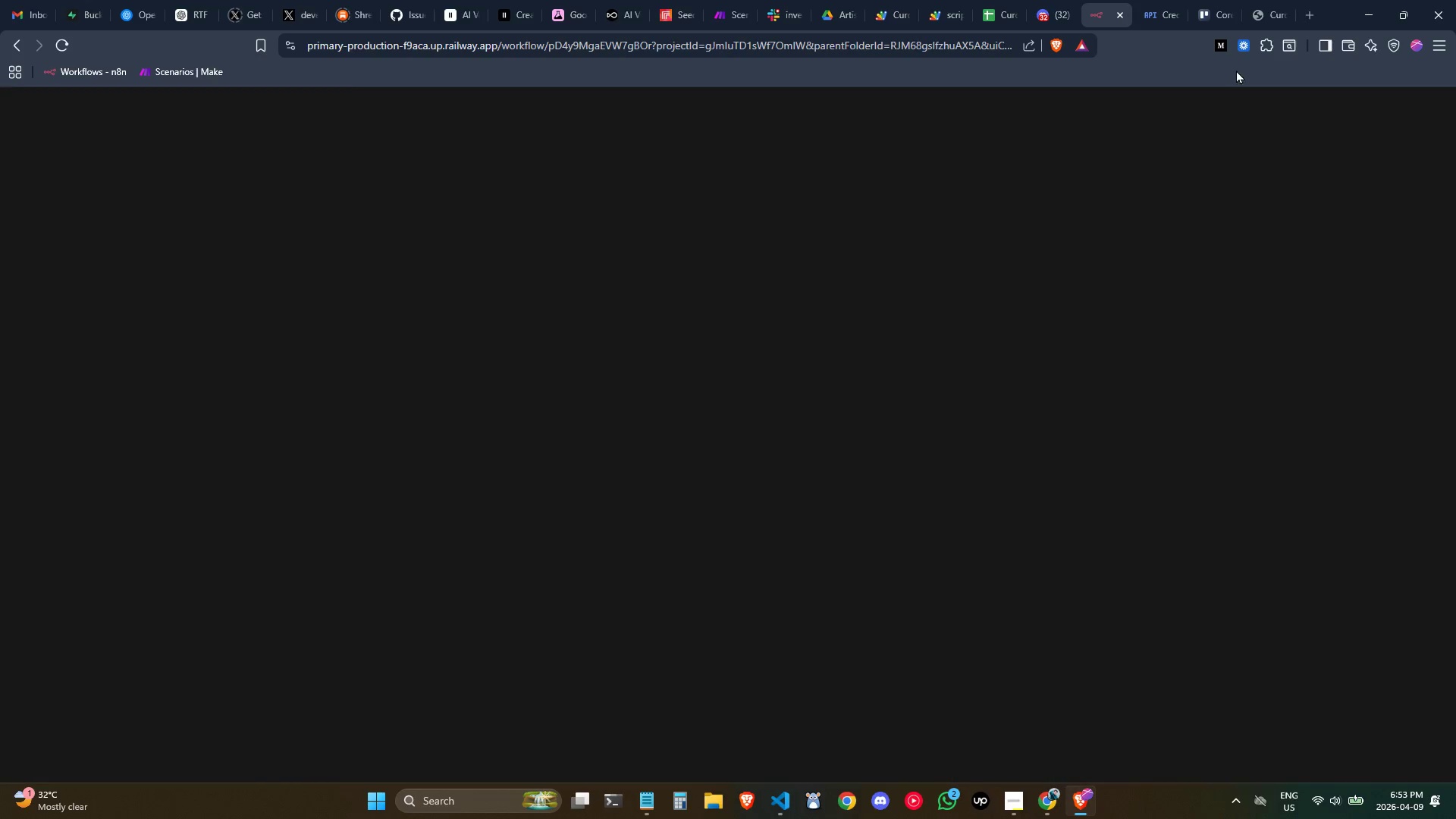 
left_click([1263, 0])
 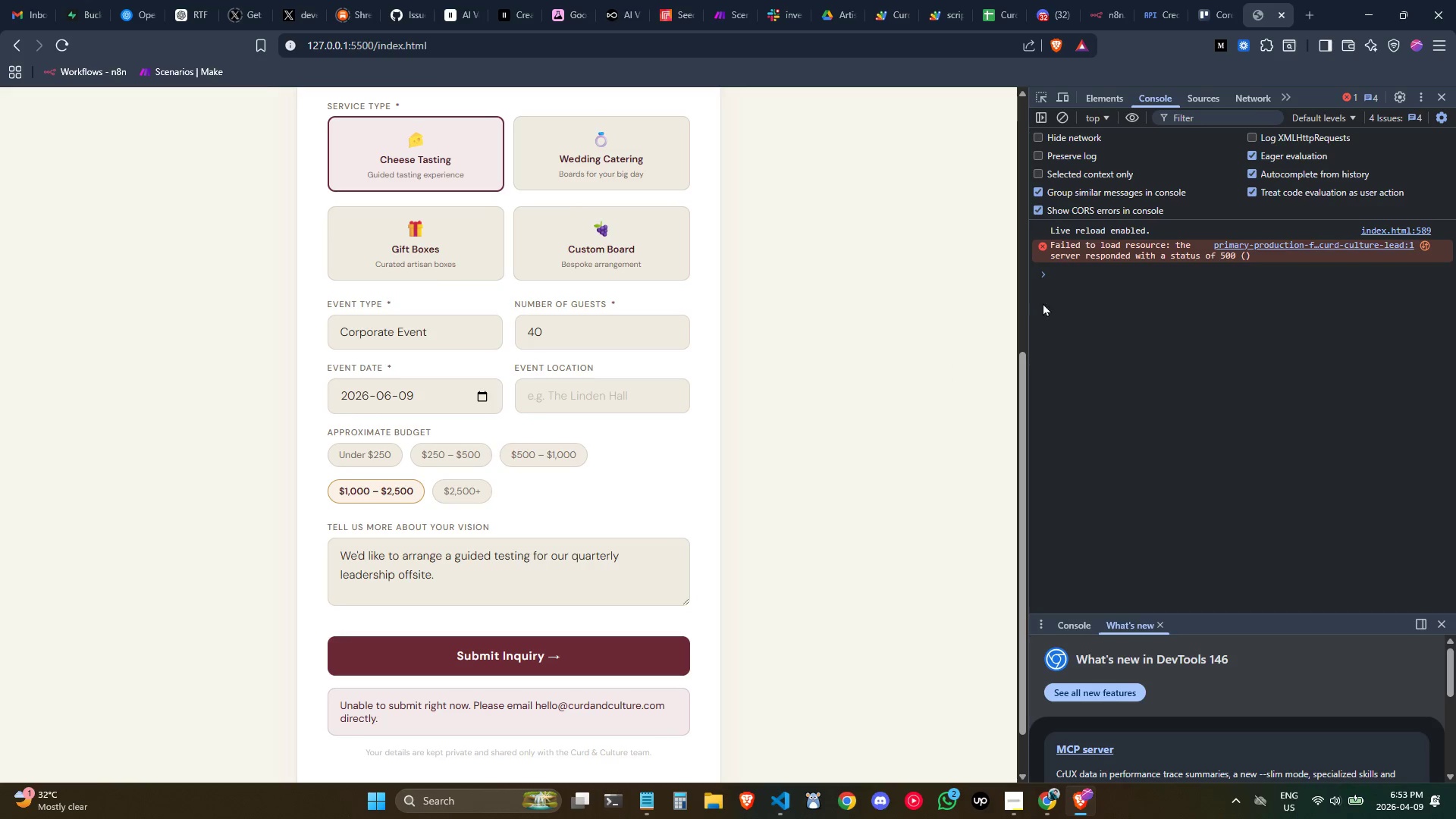 
left_click([934, 331])
 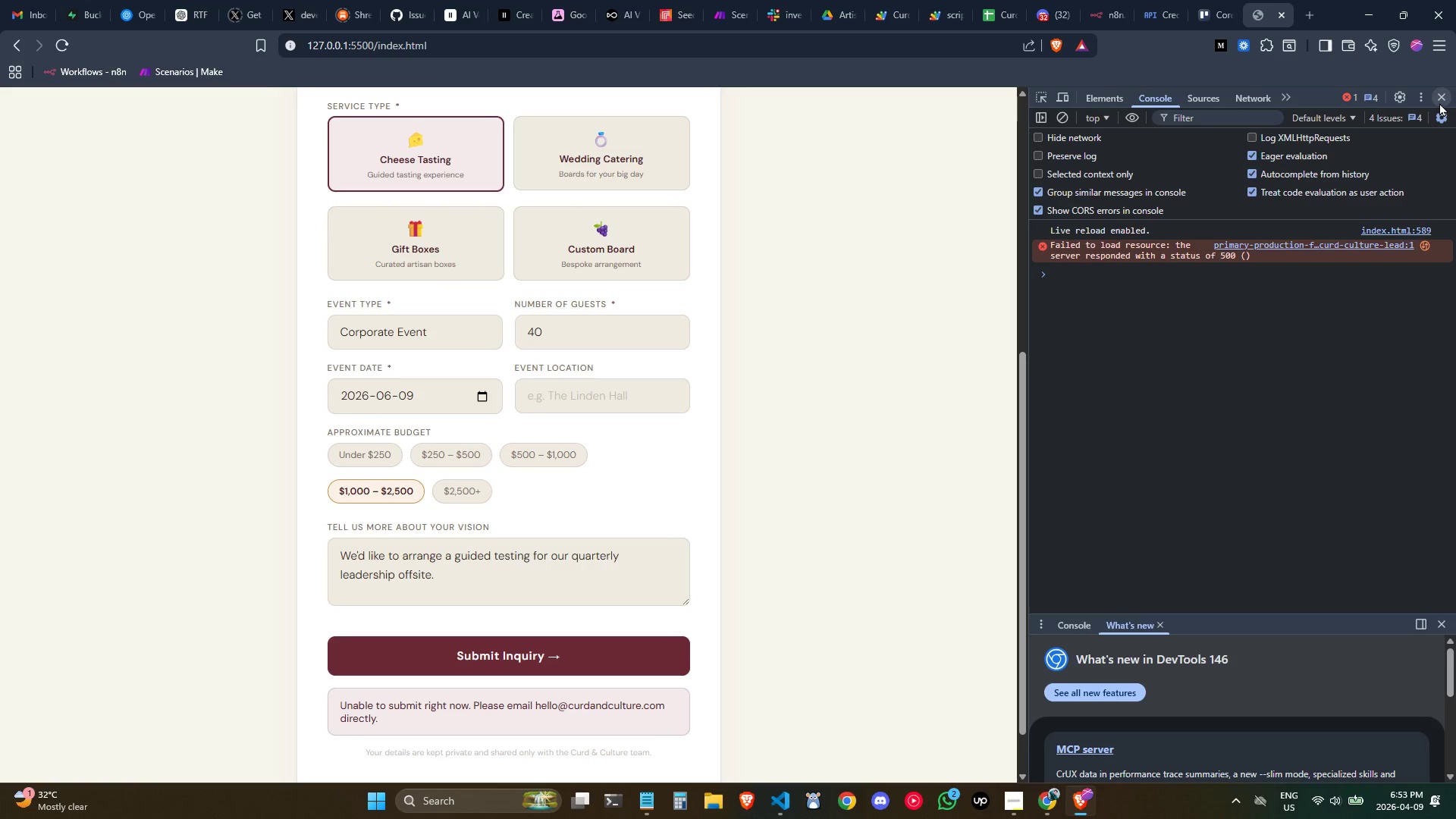 
left_click([1439, 102])
 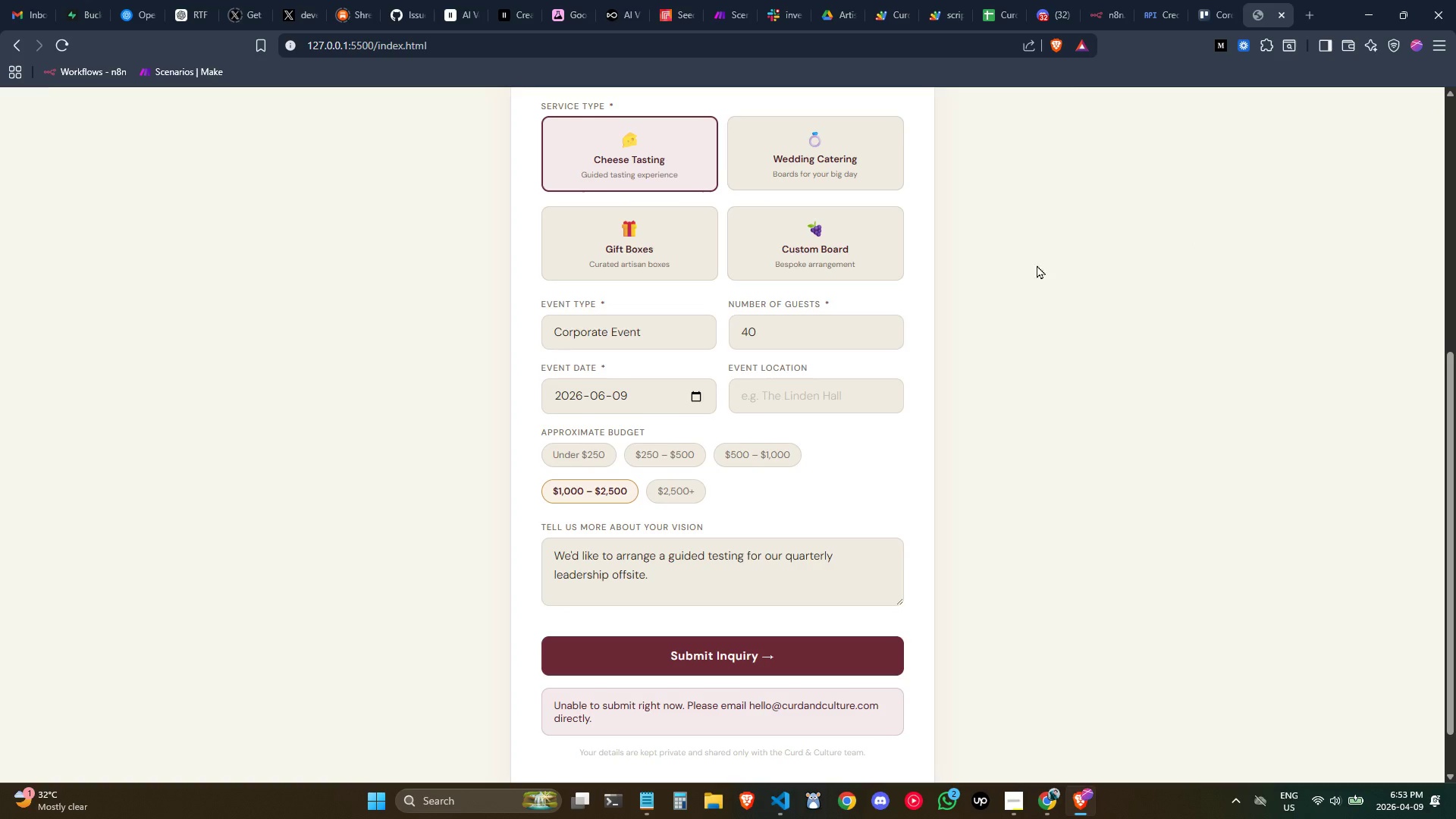 
scroll: coordinate [962, 287], scroll_direction: up, amount: 3.0
 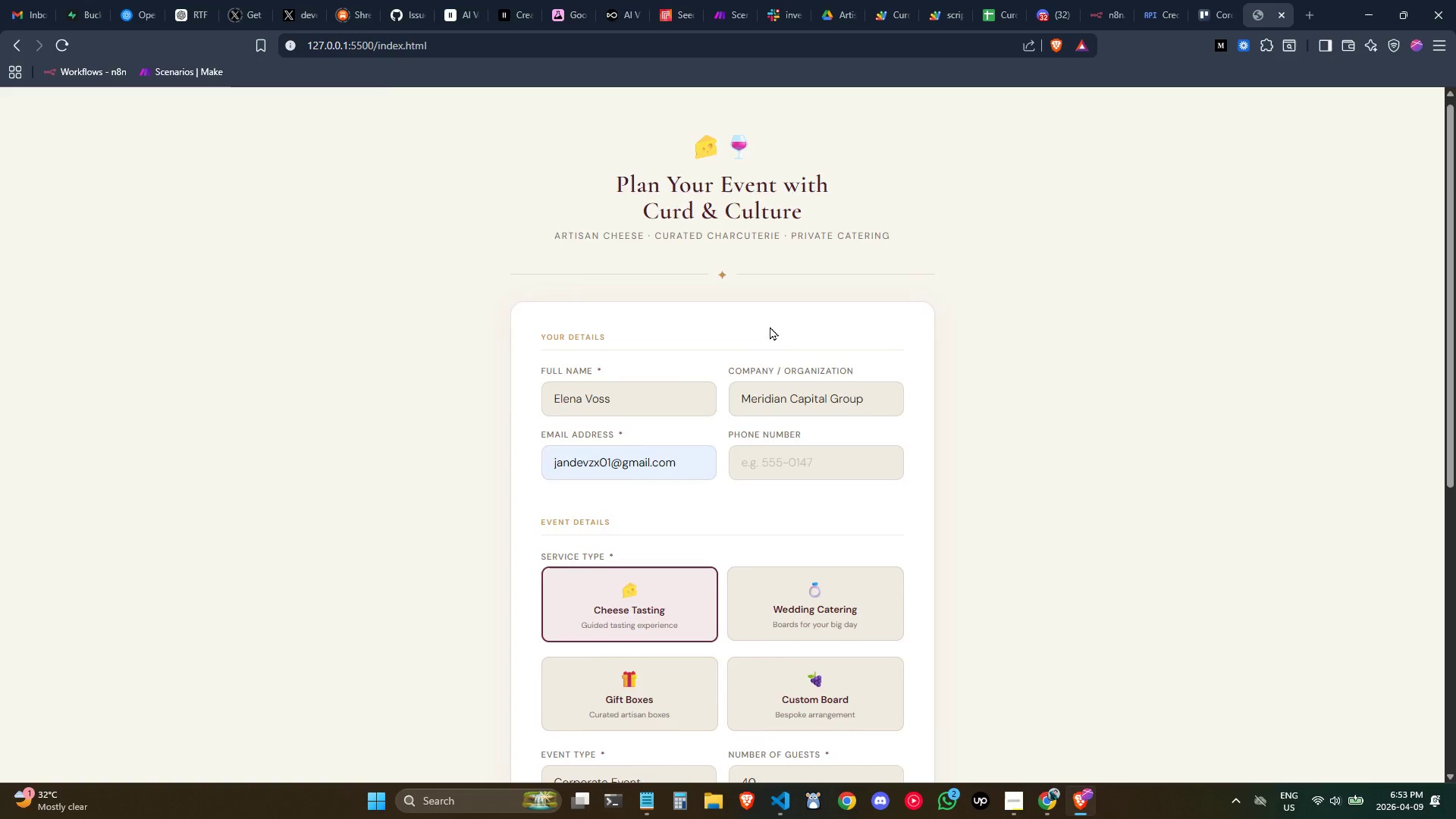 
scroll: coordinate [770, 326], scroll_direction: down, amount: 3.0
 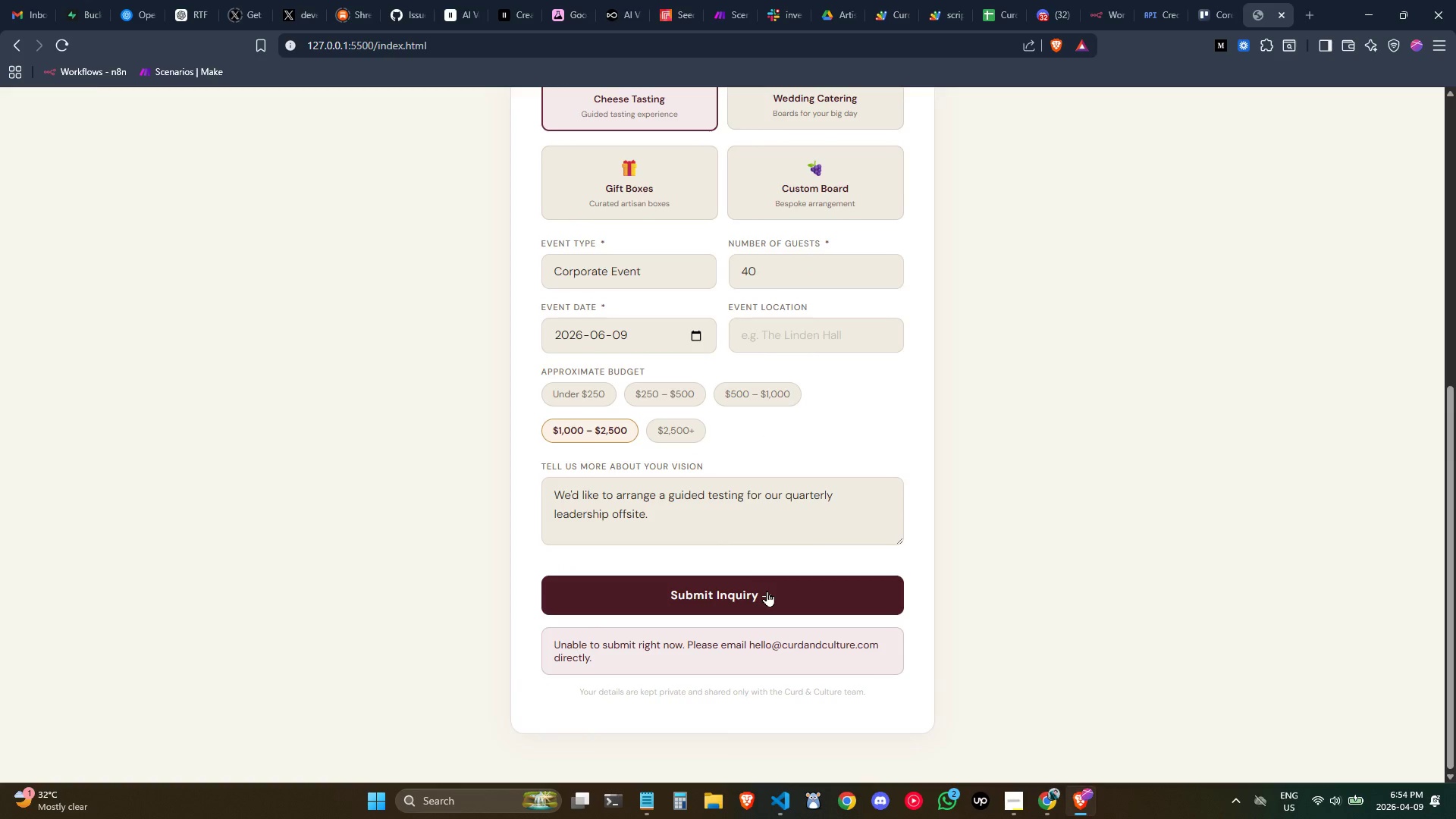 
left_click([1100, 0])
 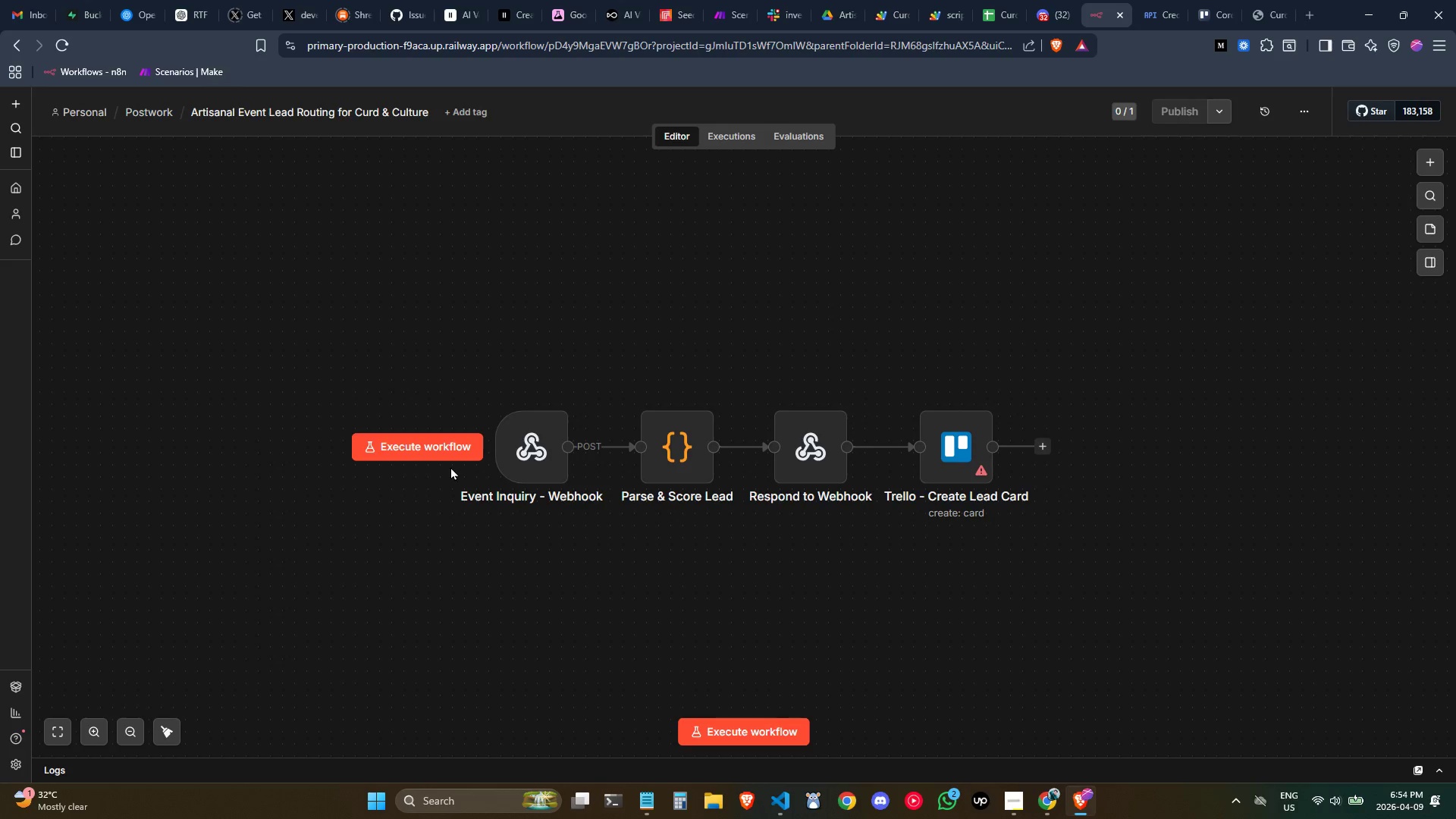 
left_click([452, 450])
 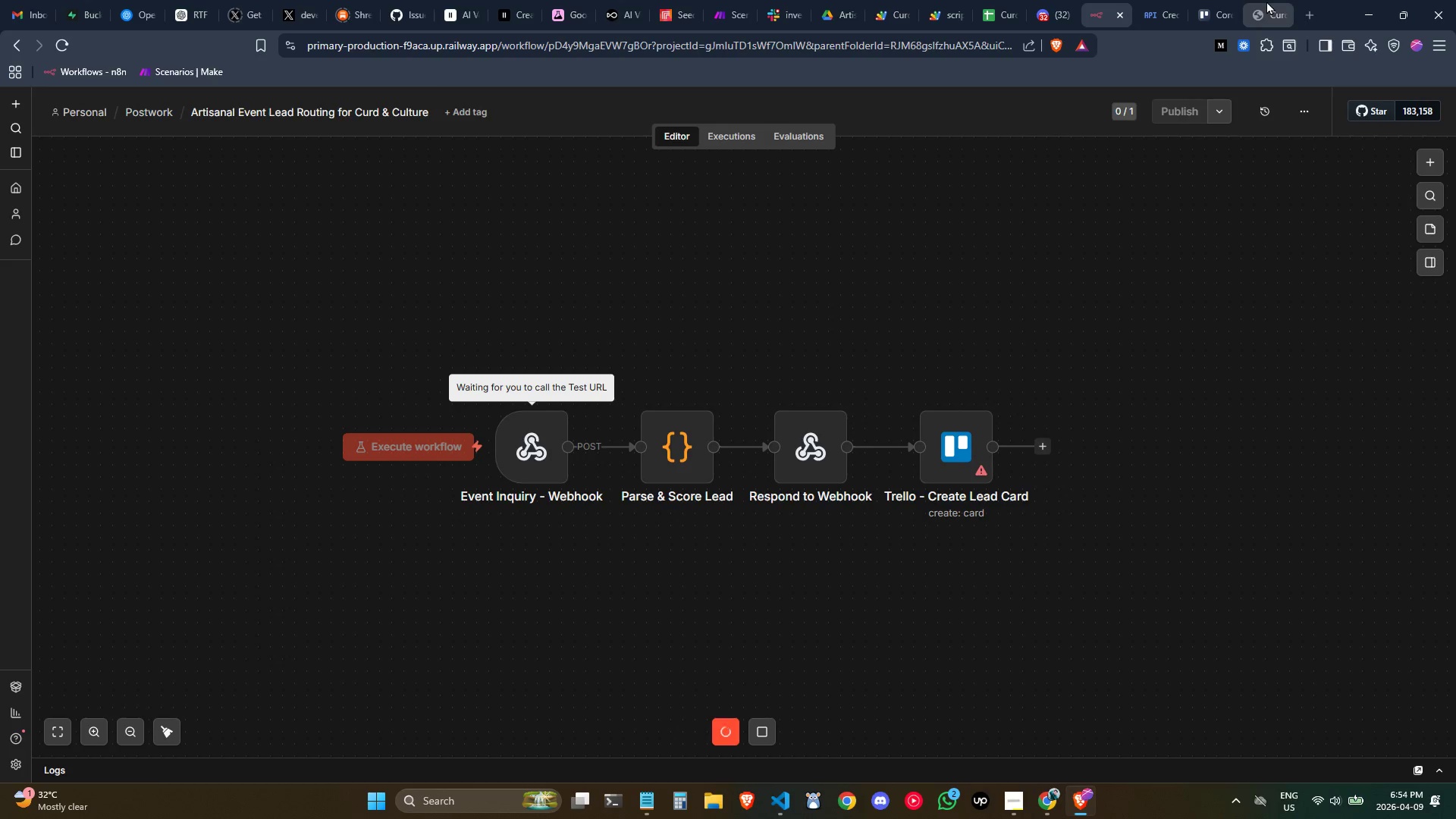 
left_click([1266, 1])
 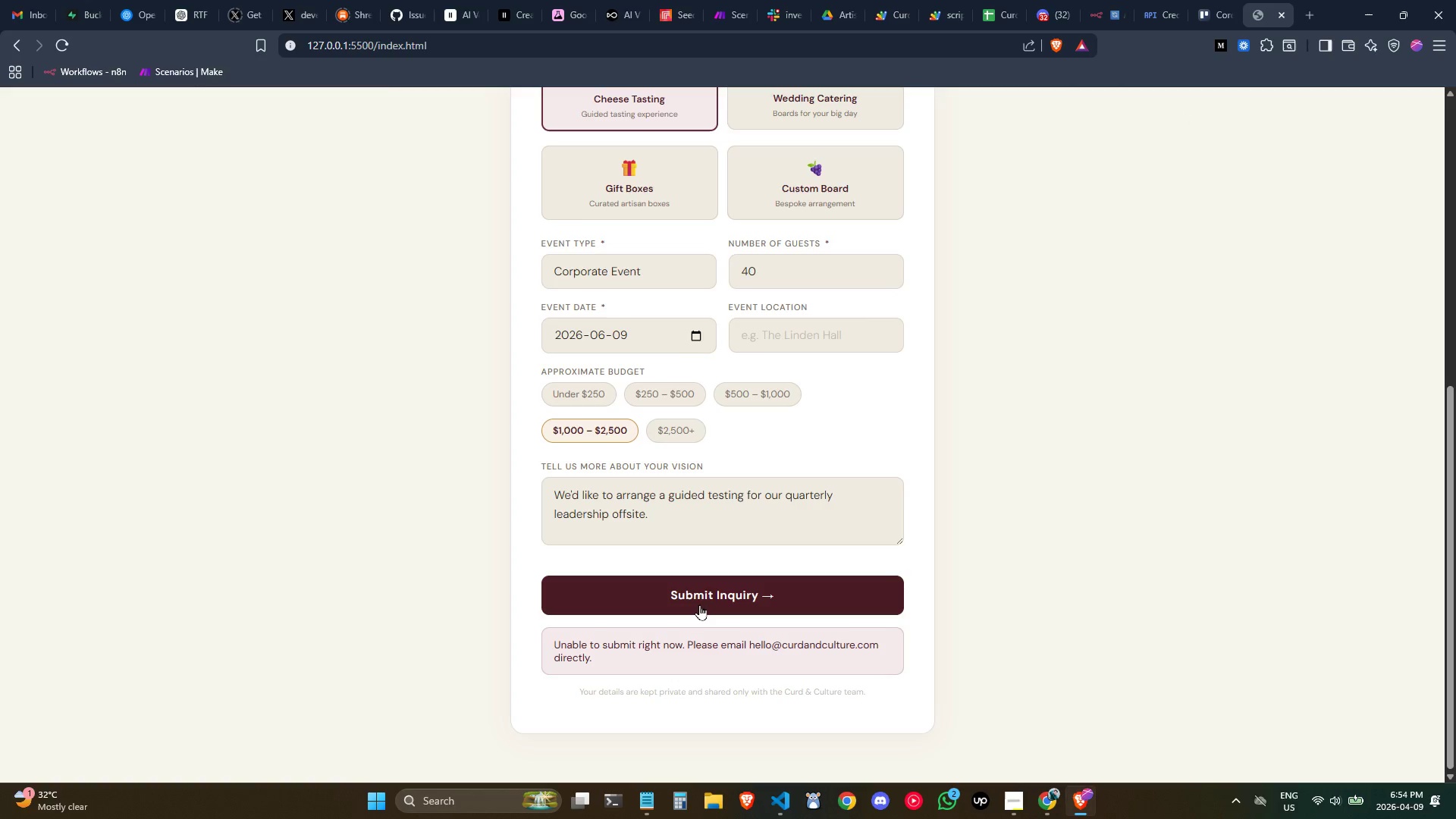 
left_click([699, 604])
 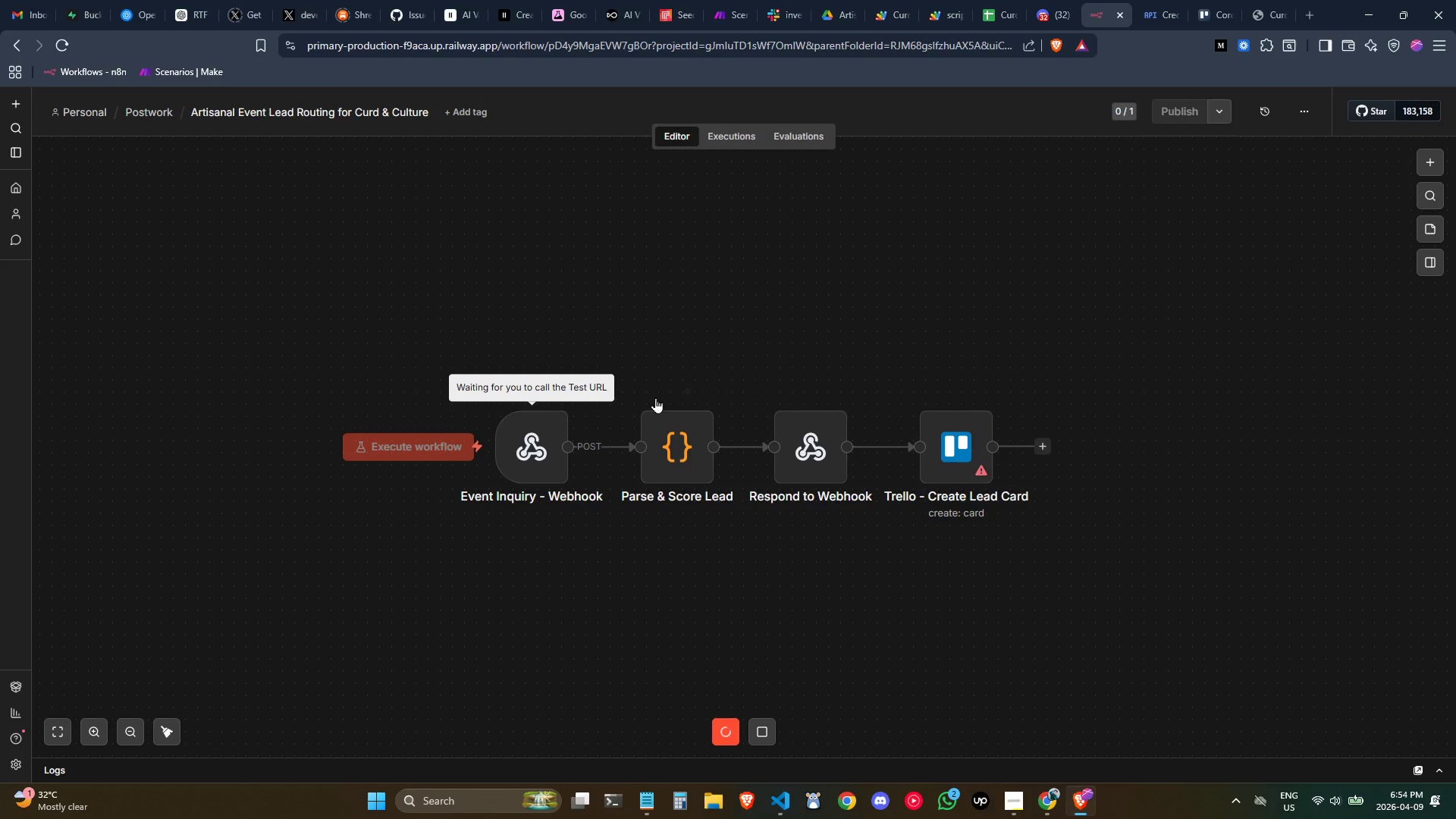 
double_click([519, 444])
 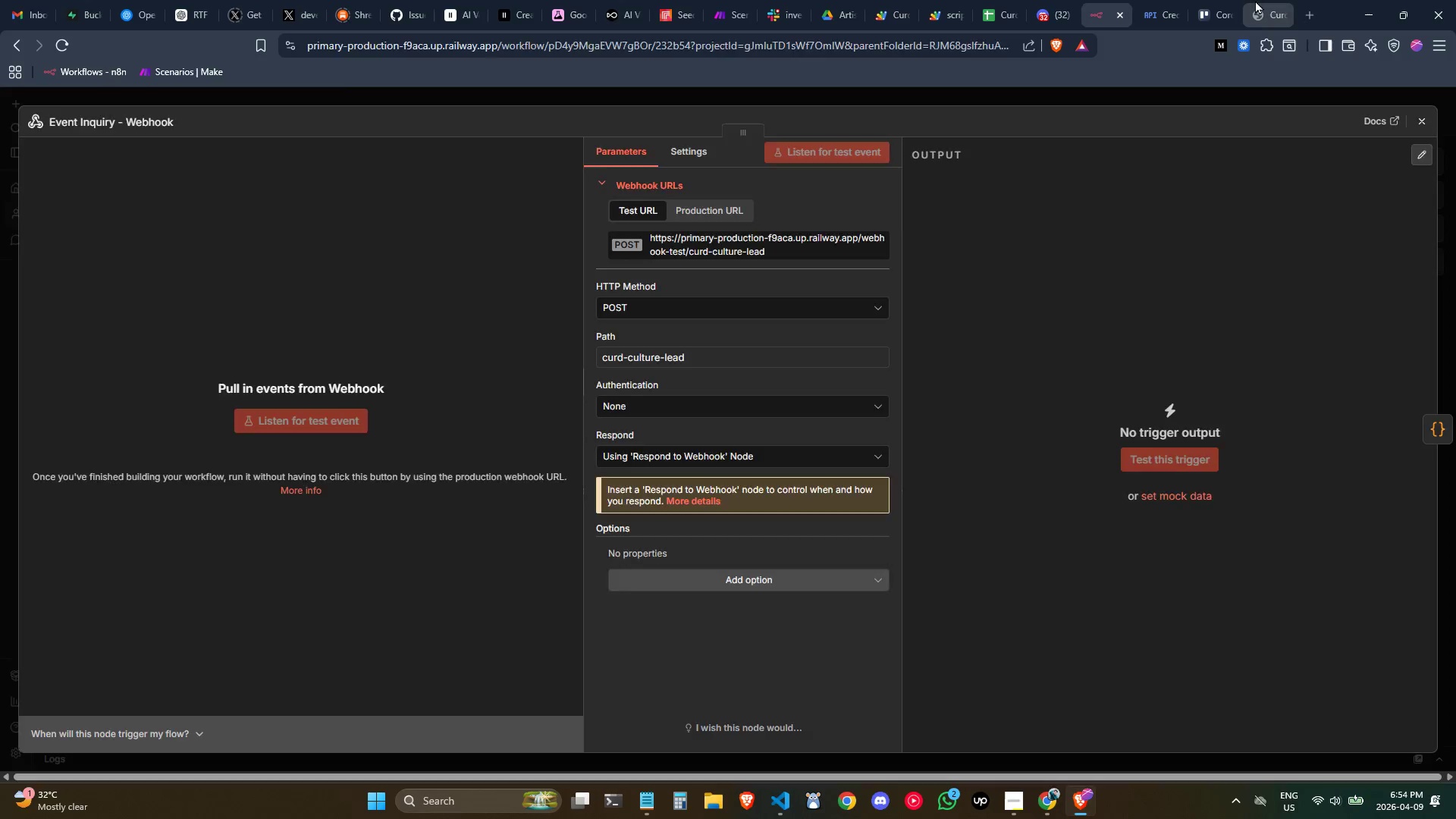 
scroll: coordinate [668, 487], scroll_direction: up, amount: 1.0
 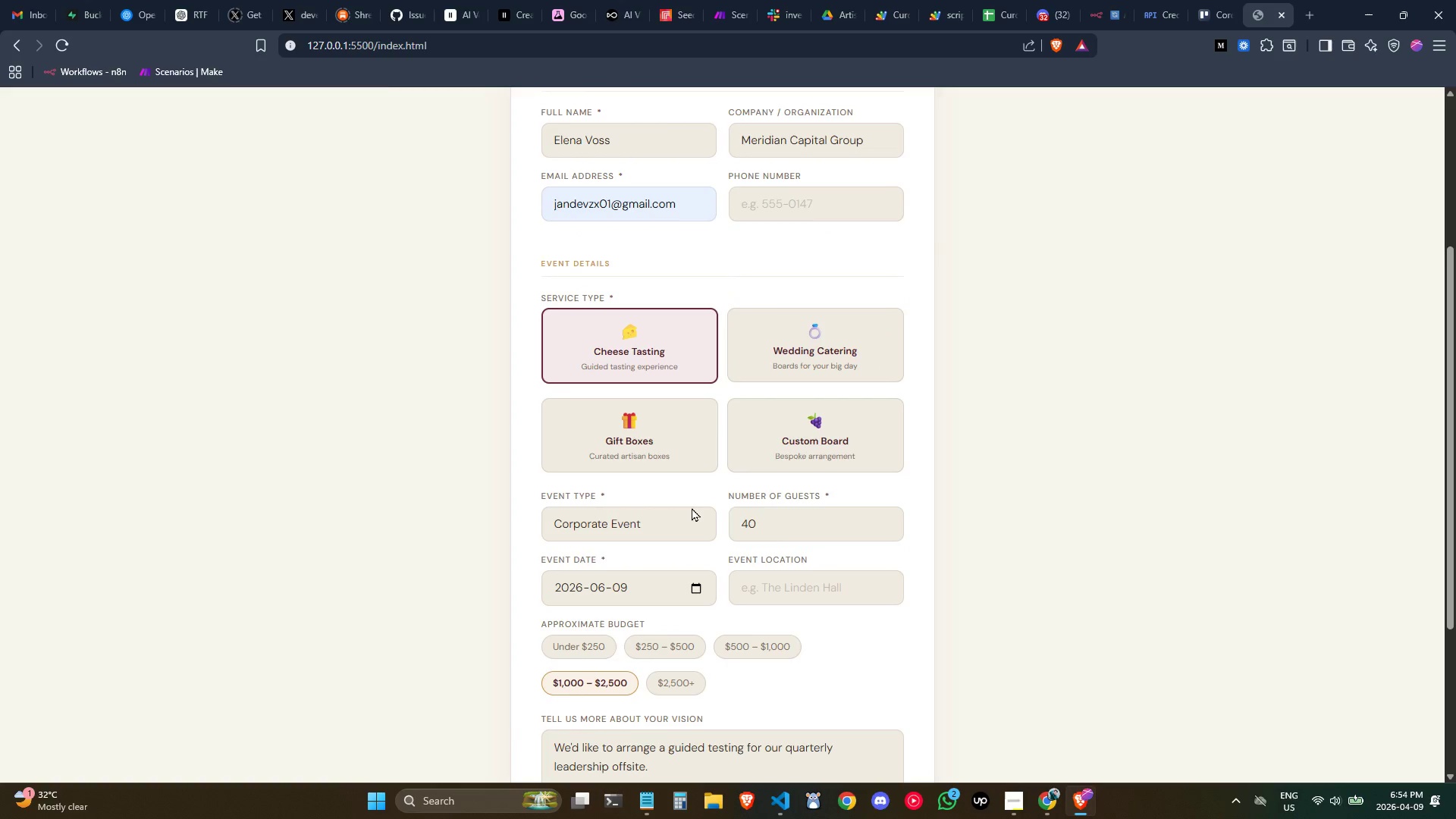 
scroll: coordinate [768, 545], scroll_direction: down, amount: 1.0
 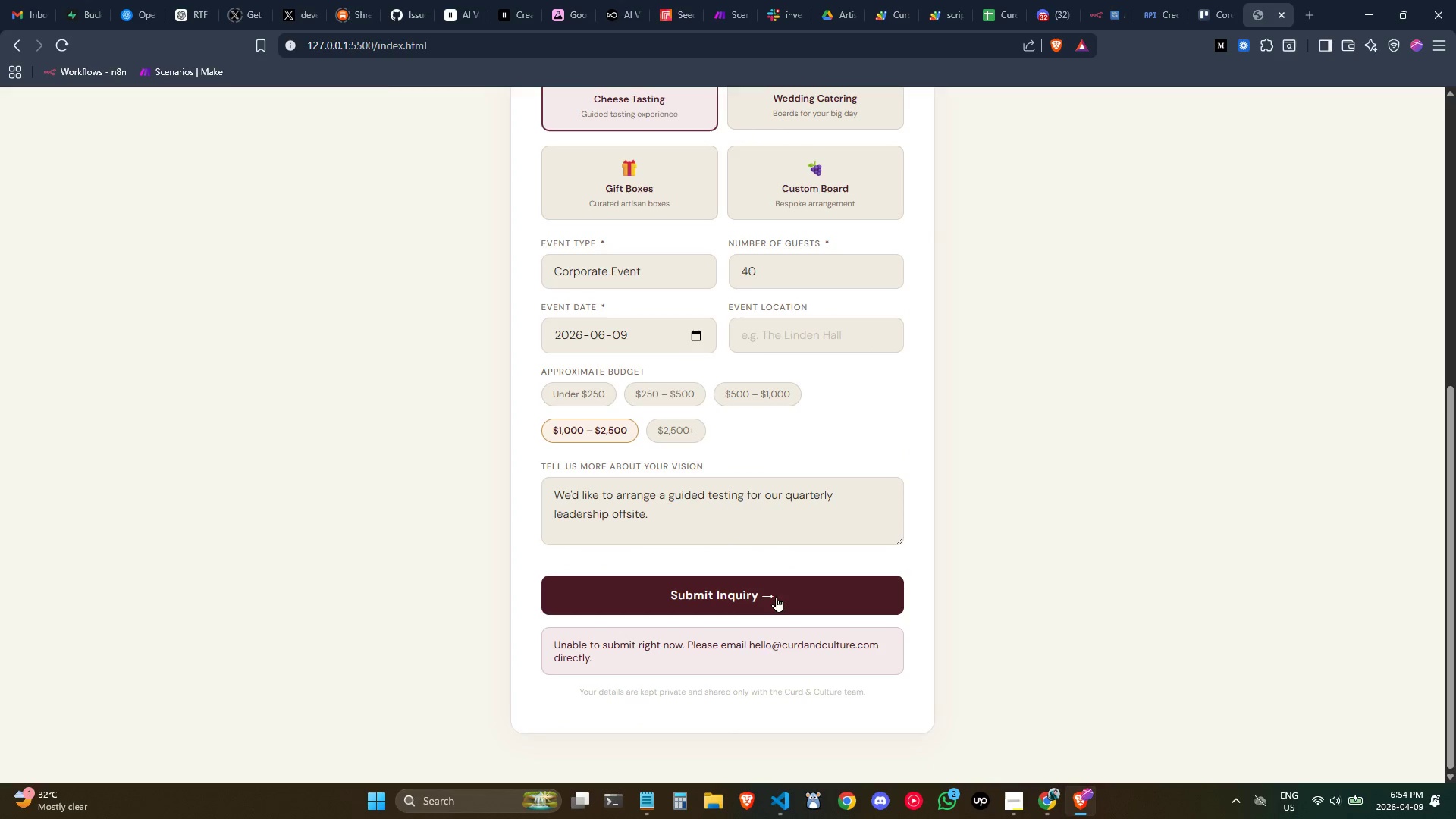 
left_click([774, 596])
 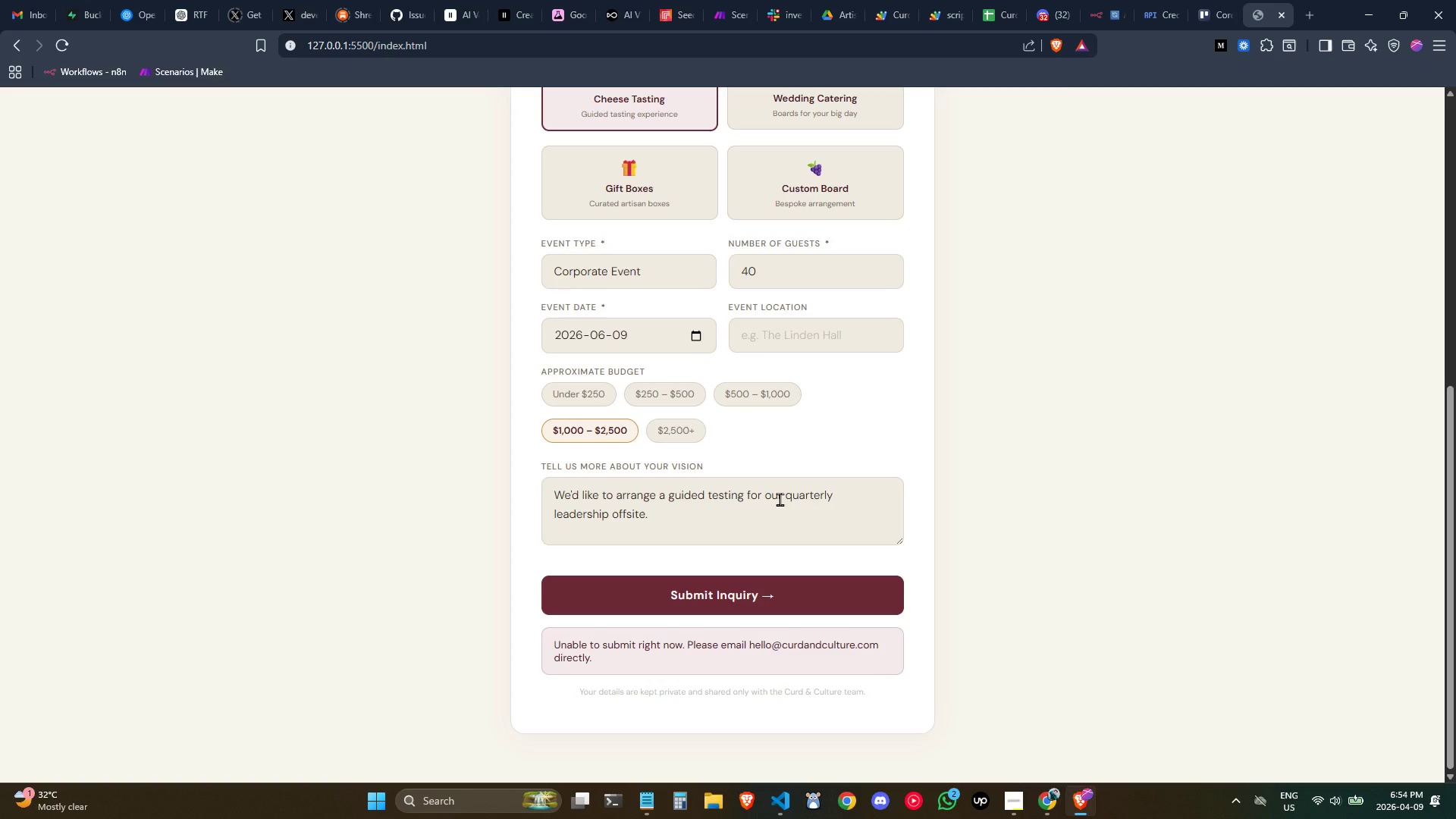 
wait(9.88)
 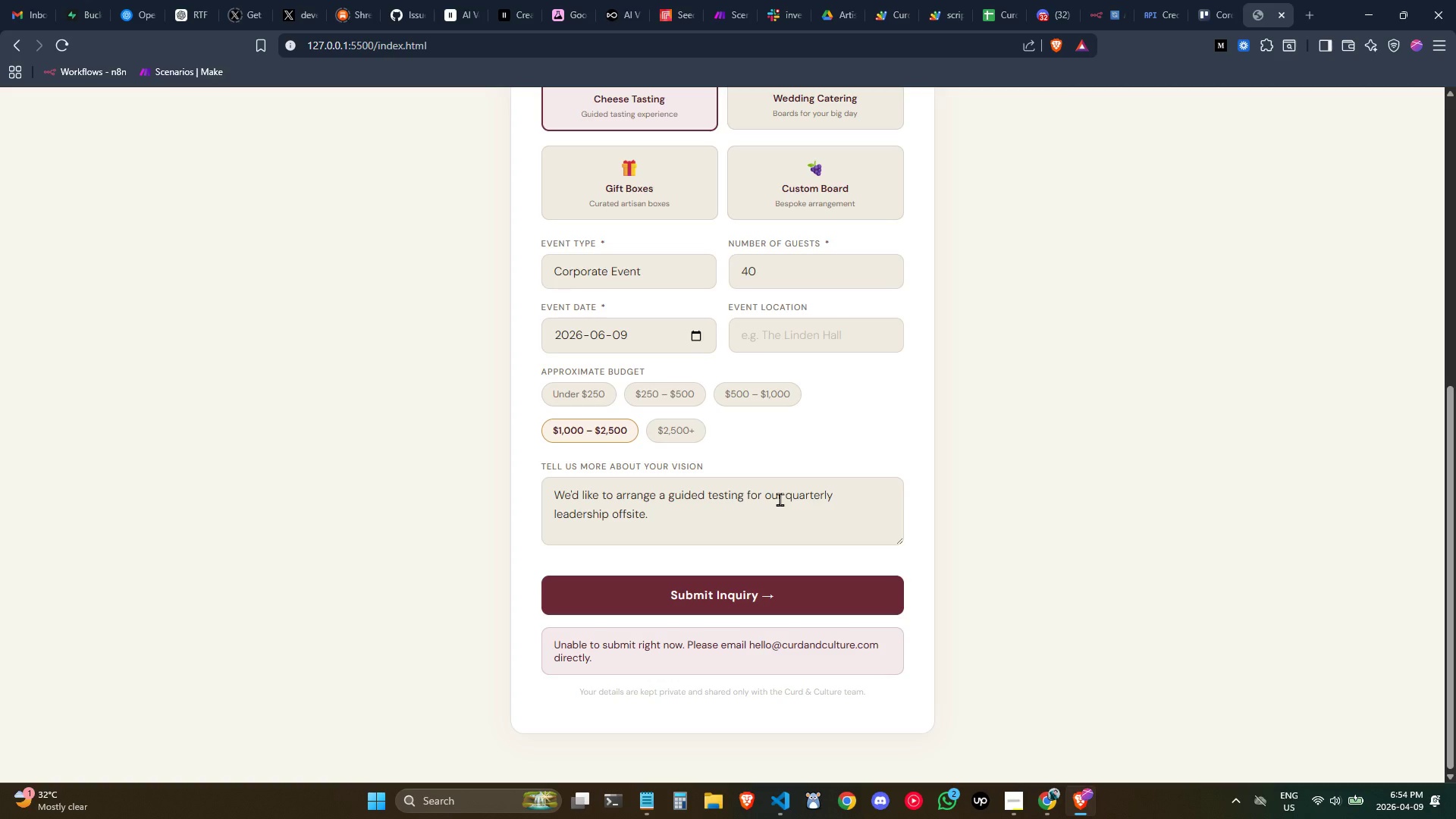 
left_click([1094, 5])
 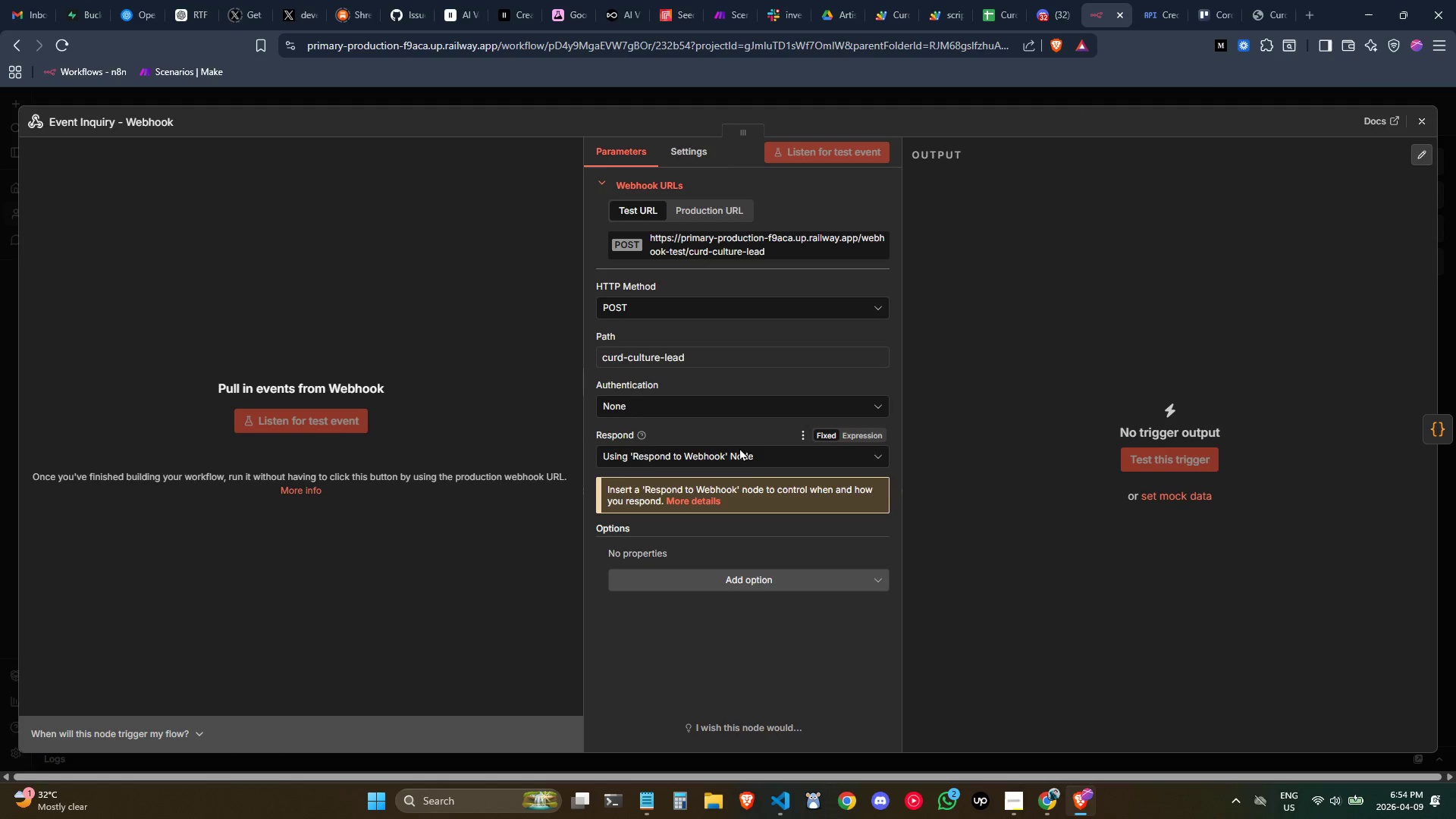 
left_click([739, 462])
 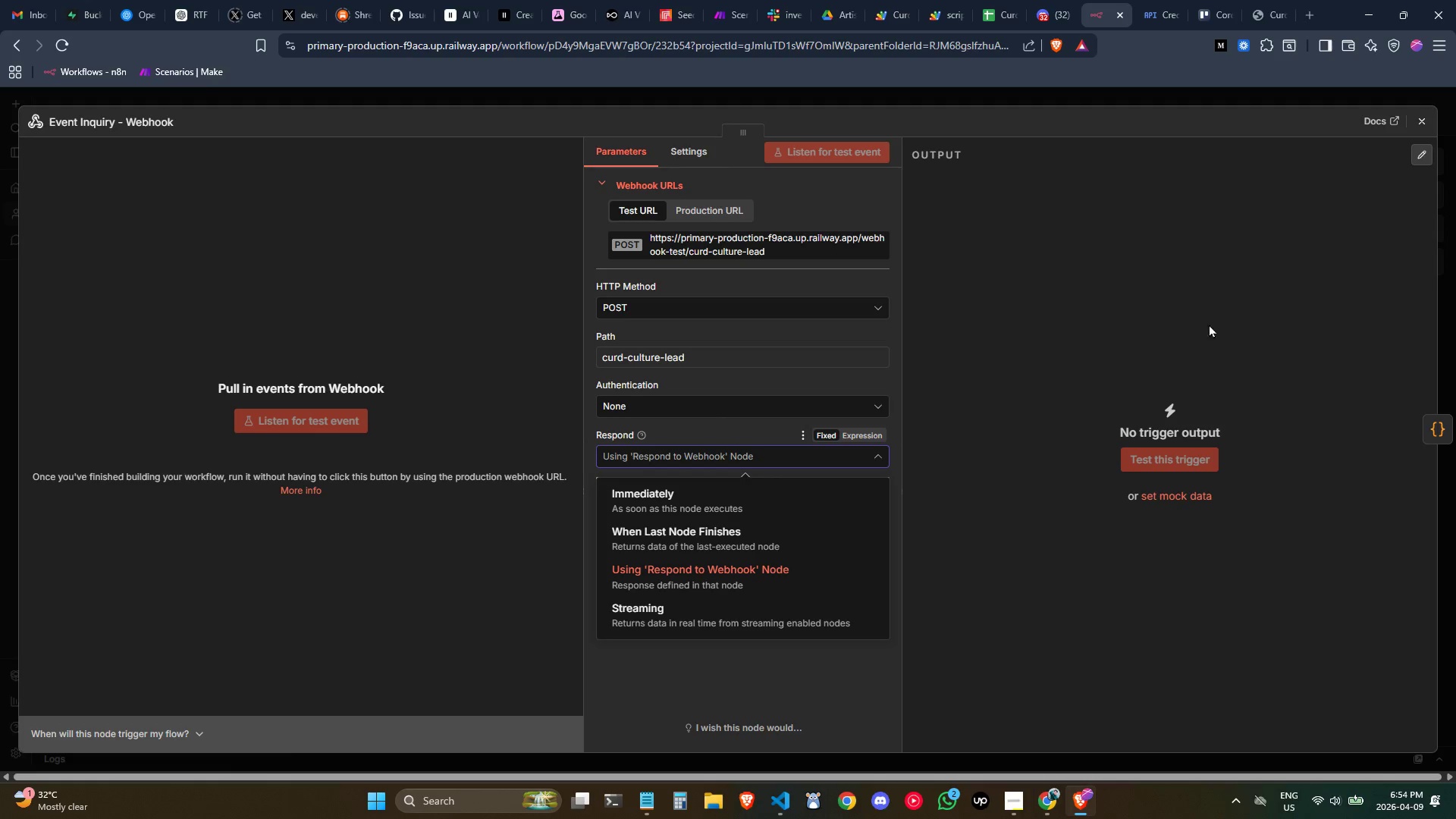 
left_click([1153, 343])
 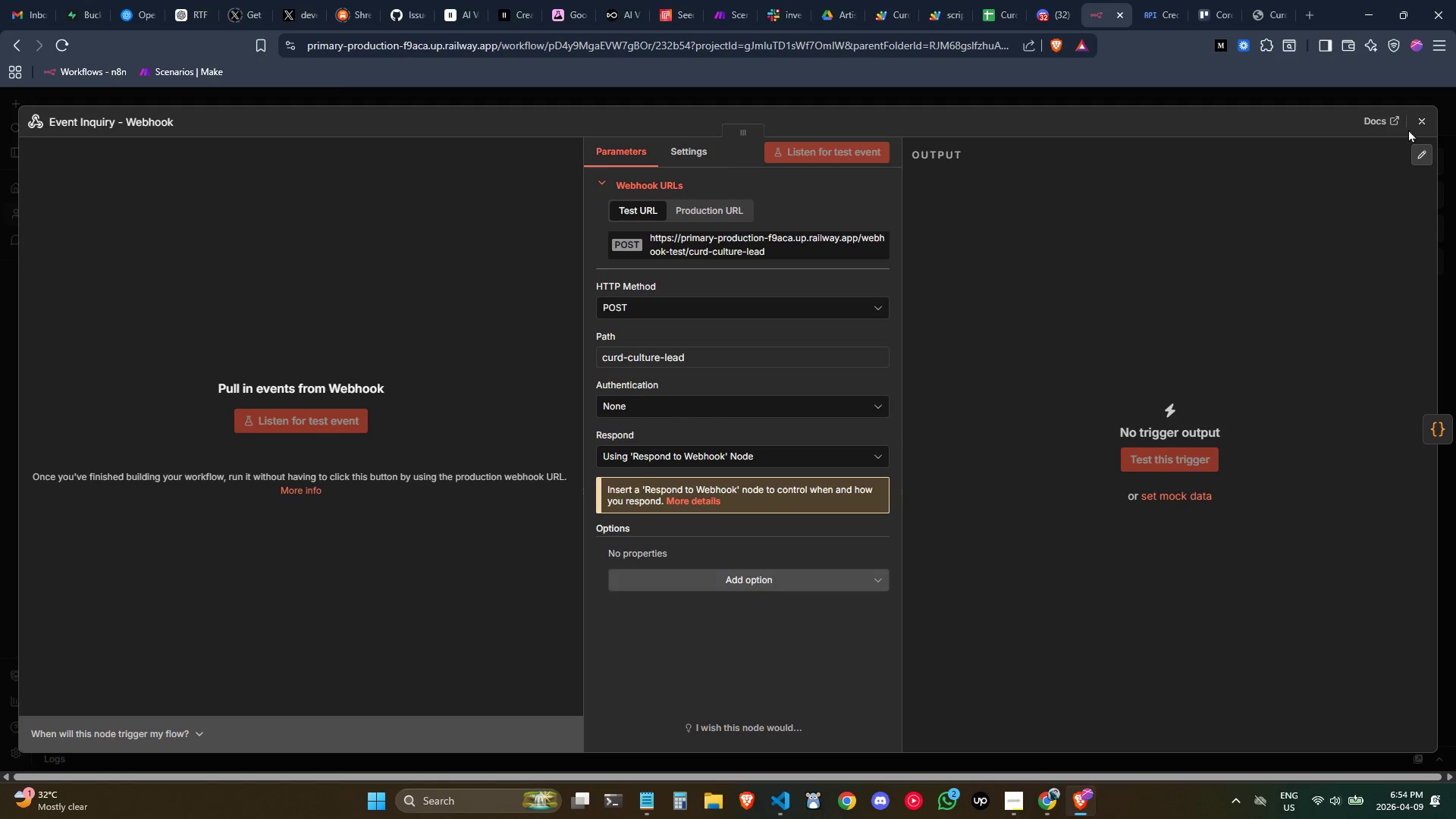 
left_click([1411, 127])
 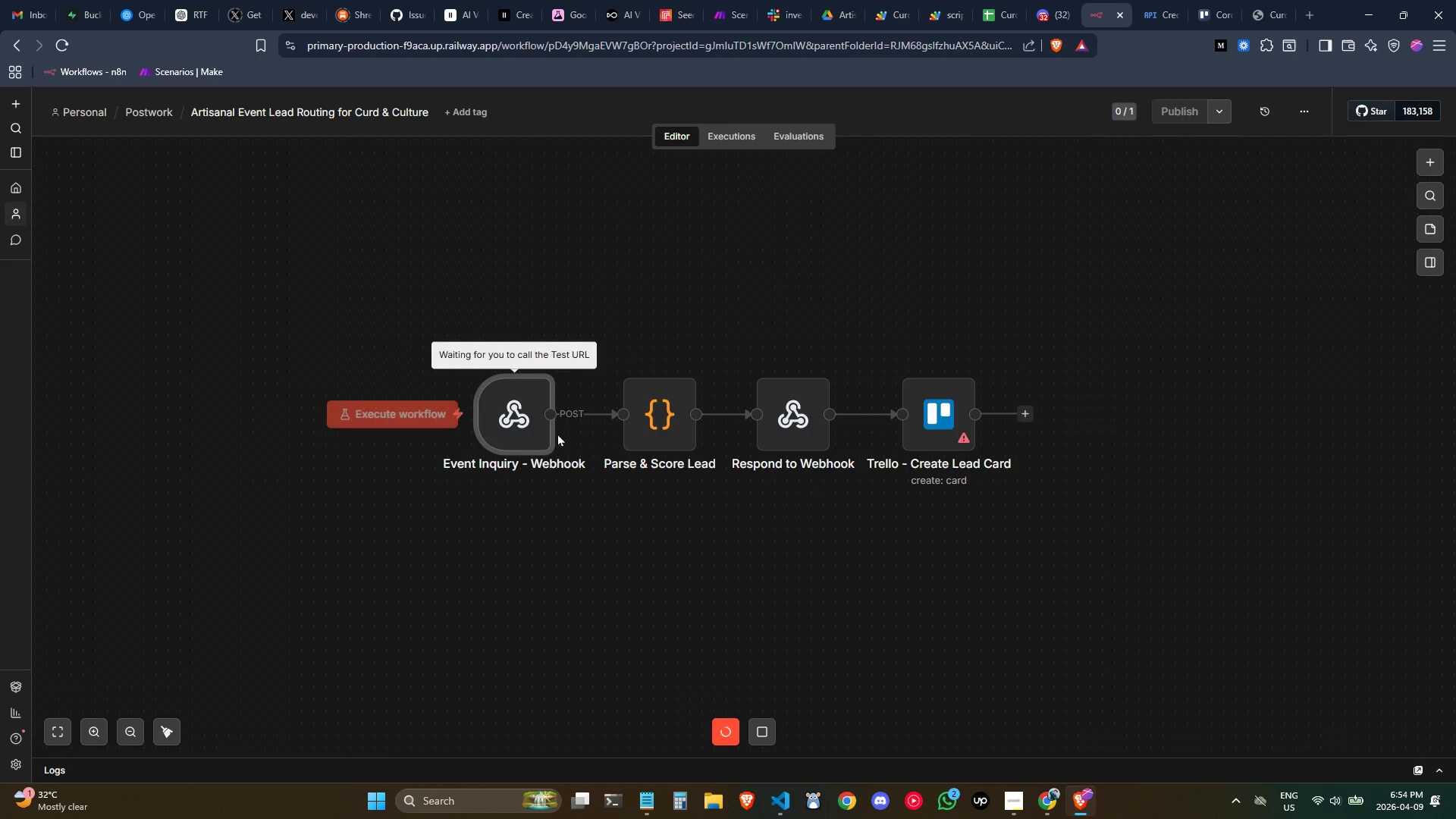 
double_click([507, 422])
 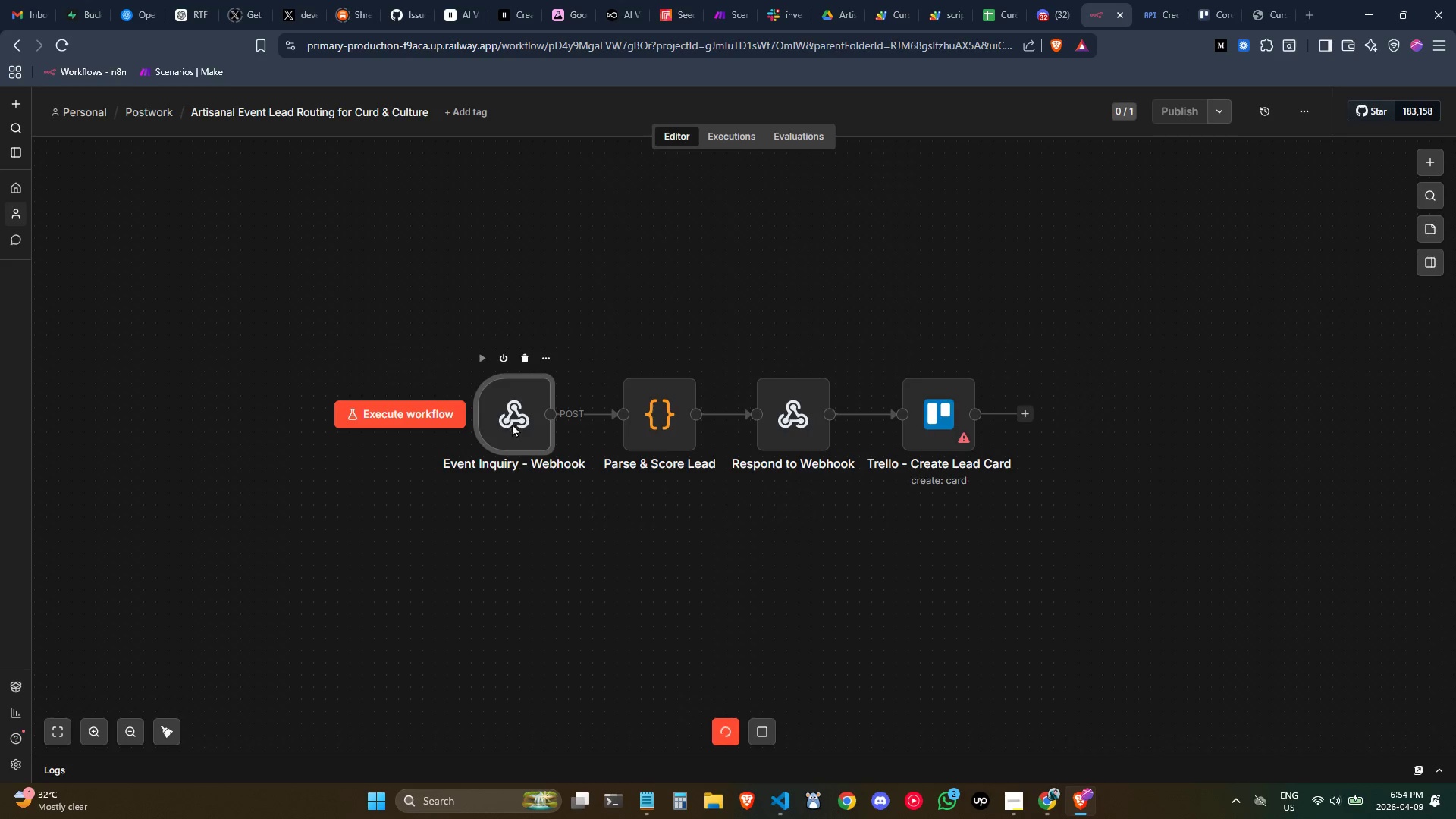 
mouse_move([553, 401])
 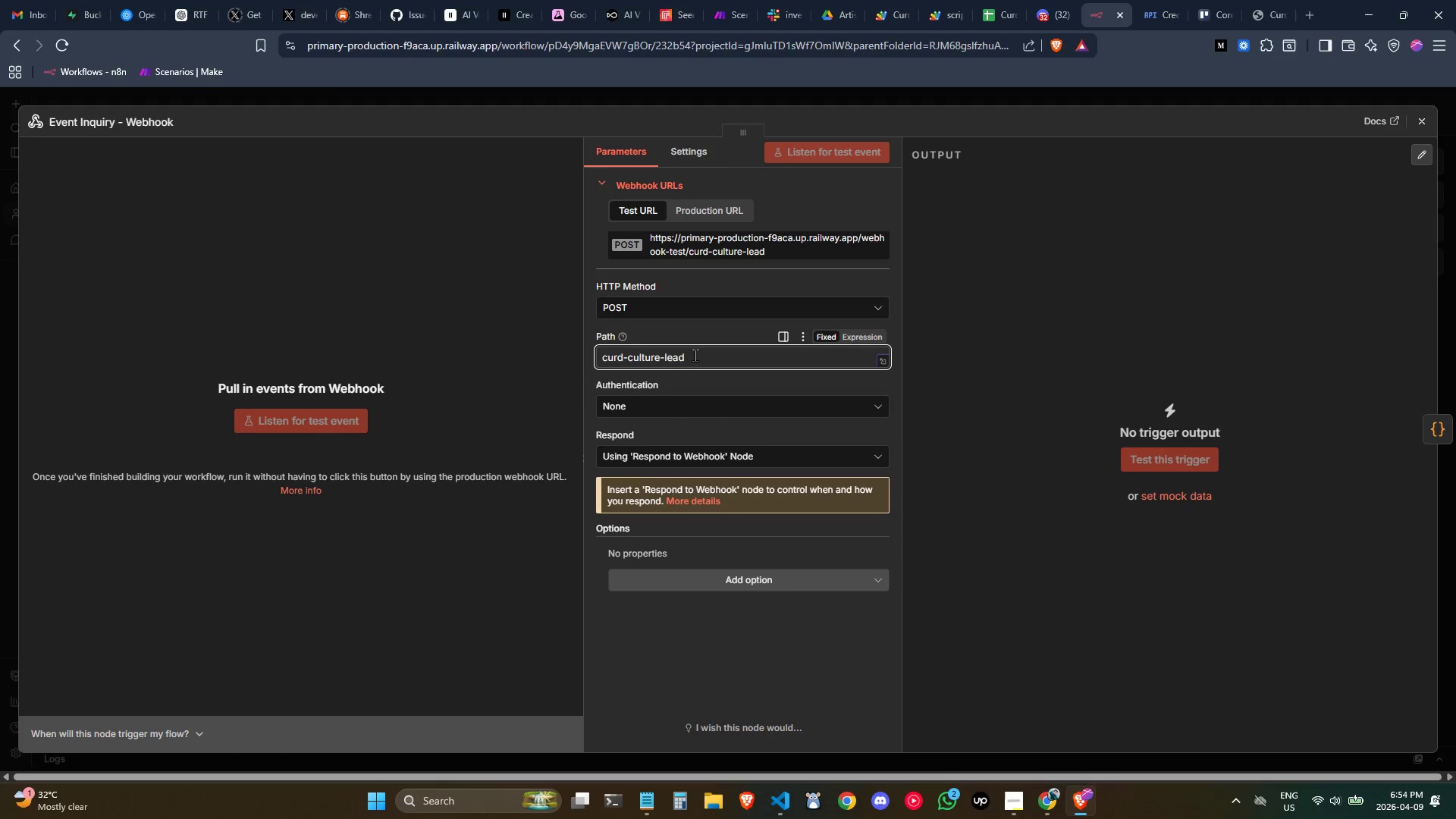 
wait(14.51)
 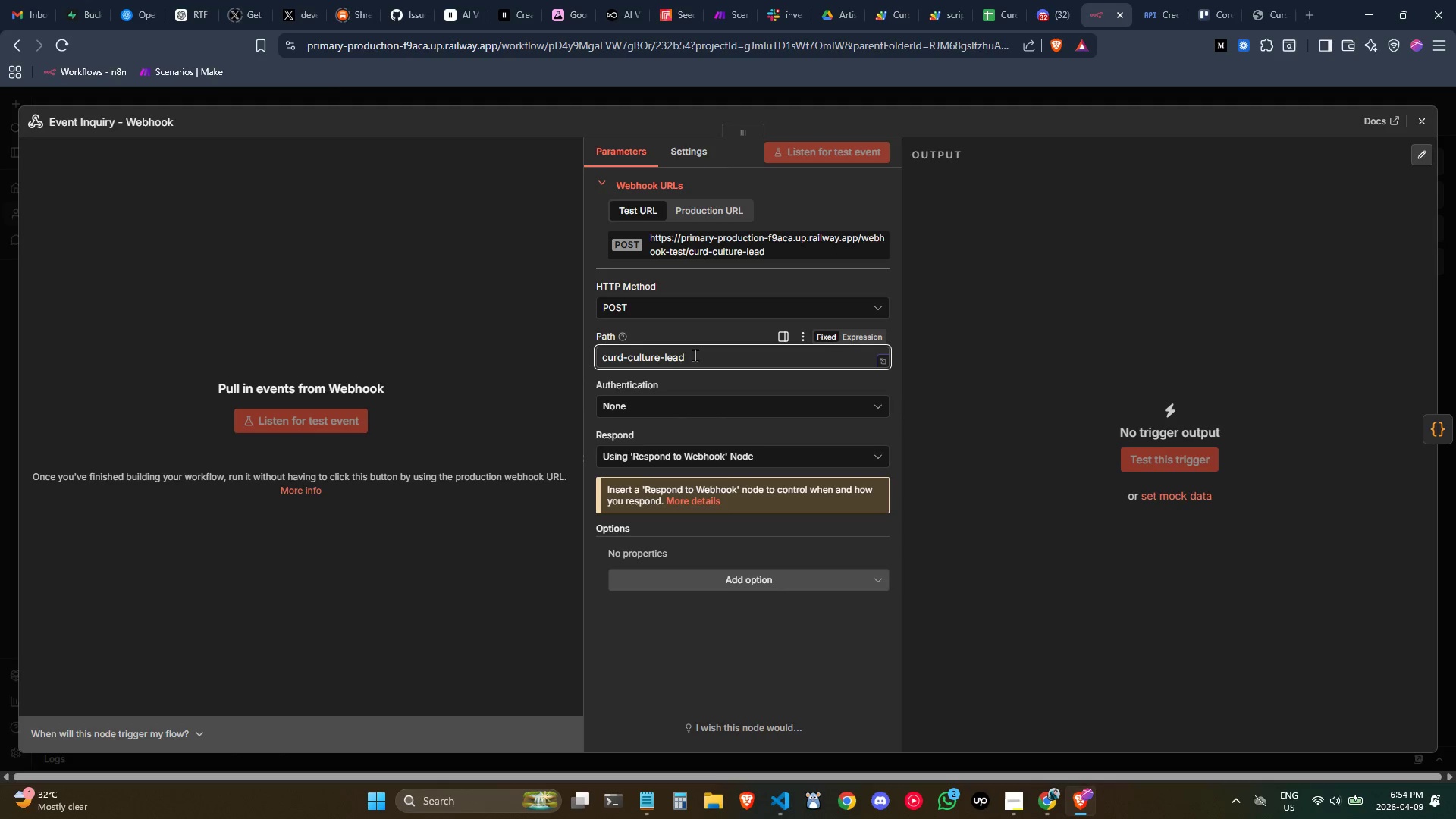 
left_click_drag(start_coordinate=[986, 342], to_coordinate=[990, 344])
 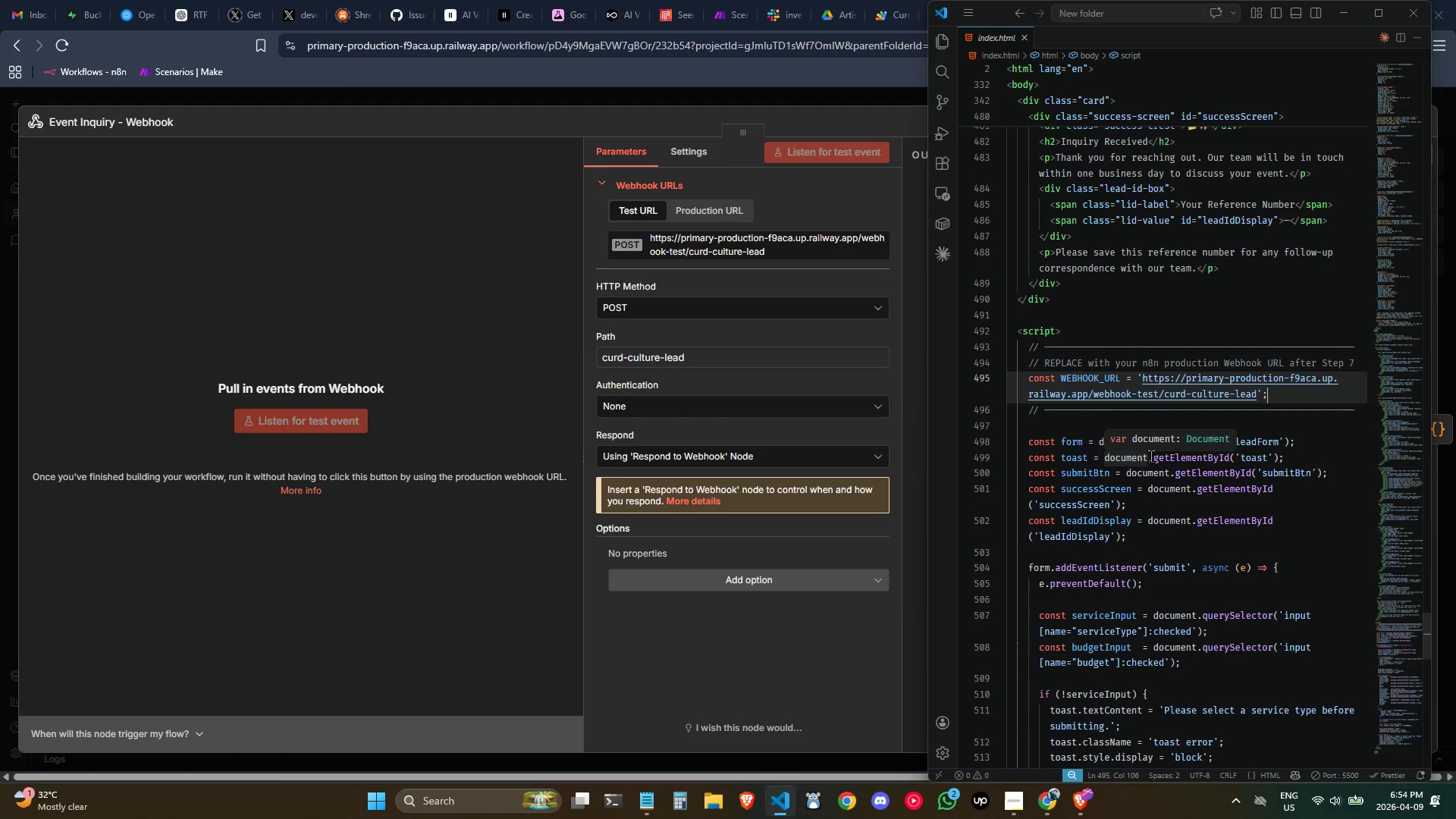 
left_click_drag(start_coordinate=[685, 661], to_coordinate=[689, 661])
 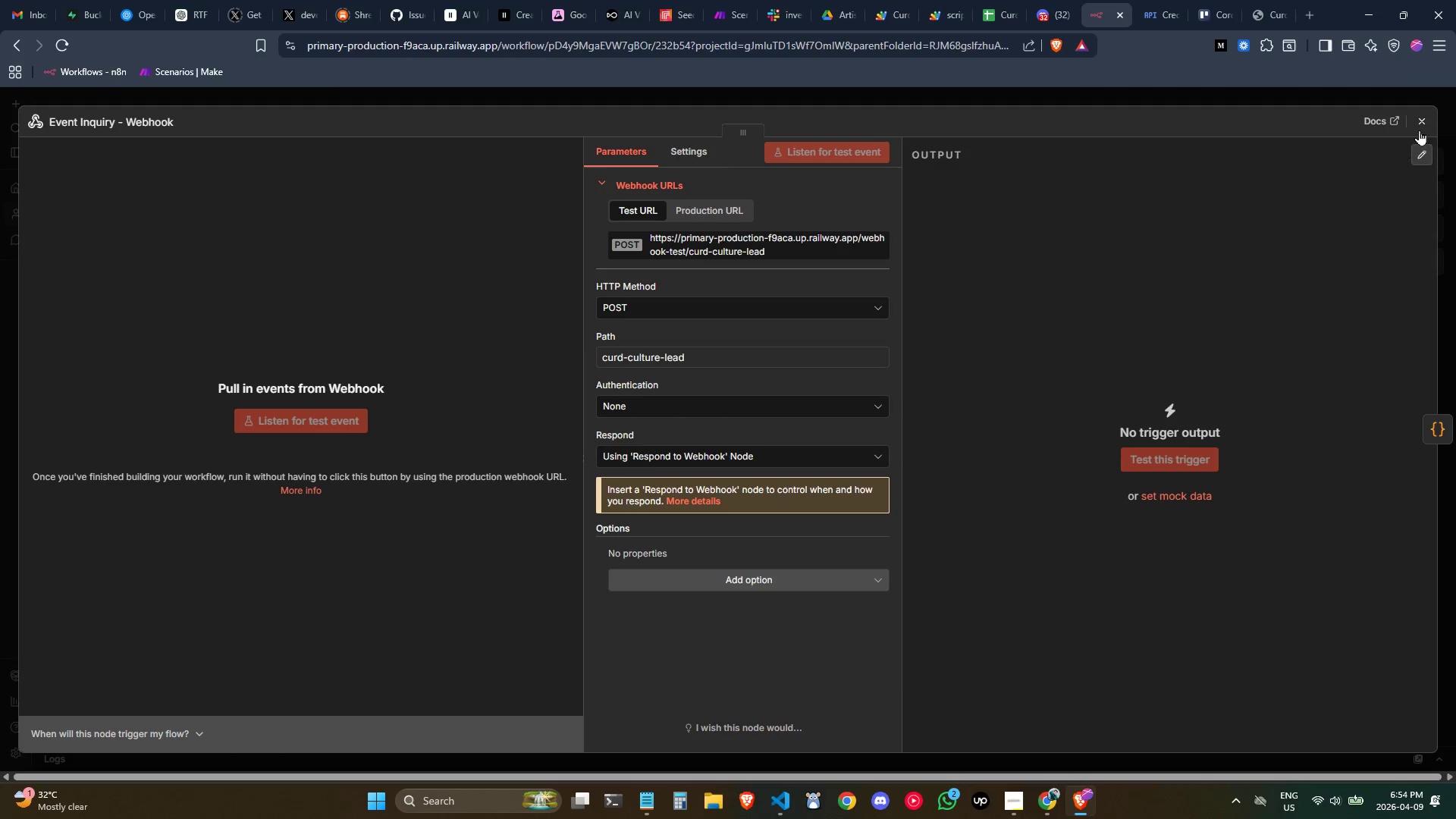 
left_click([1419, 130])
 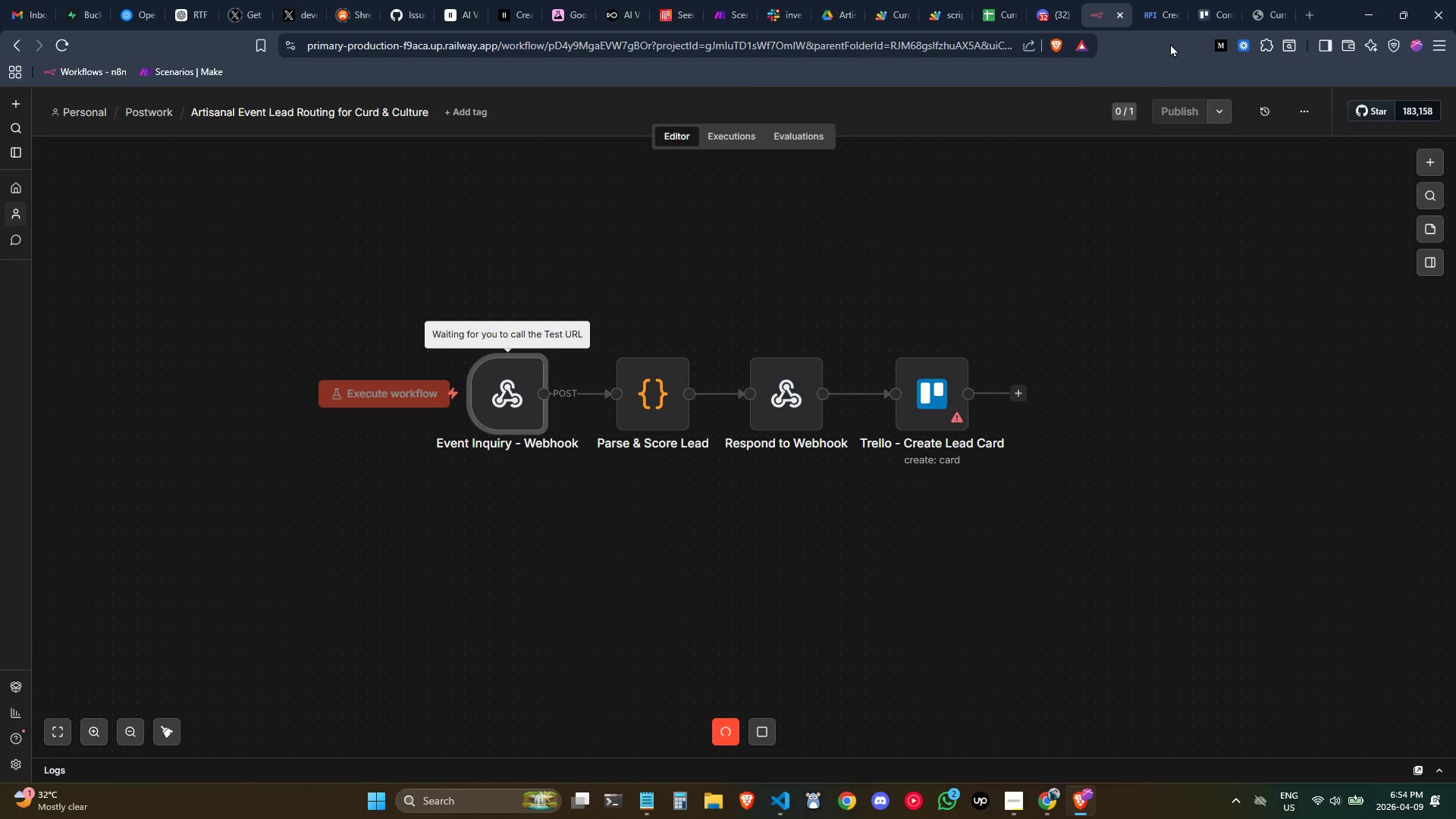 
scroll: coordinate [1049, 299], scroll_direction: none, amount: 0.0
 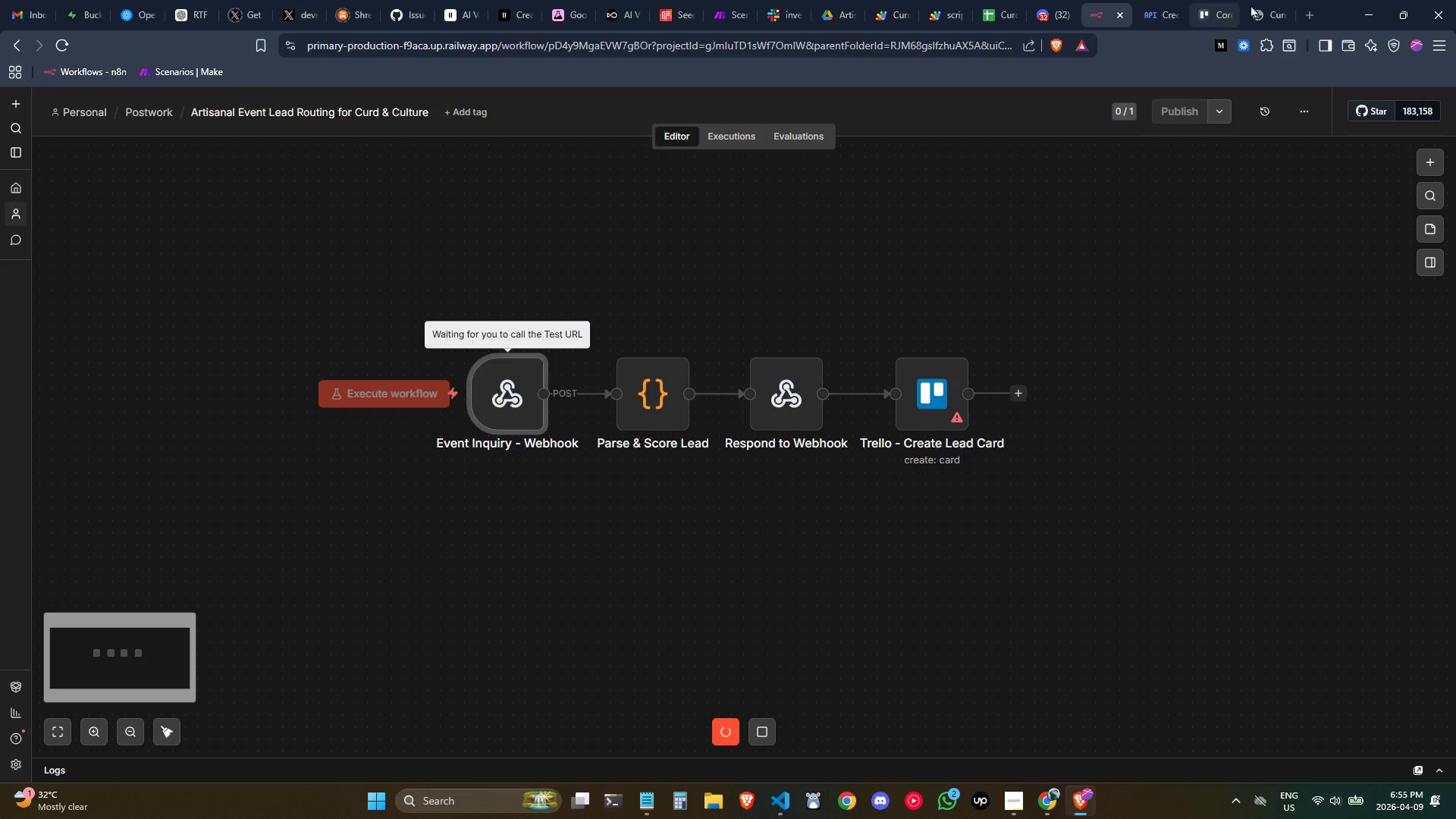 
left_click([1260, 0])
 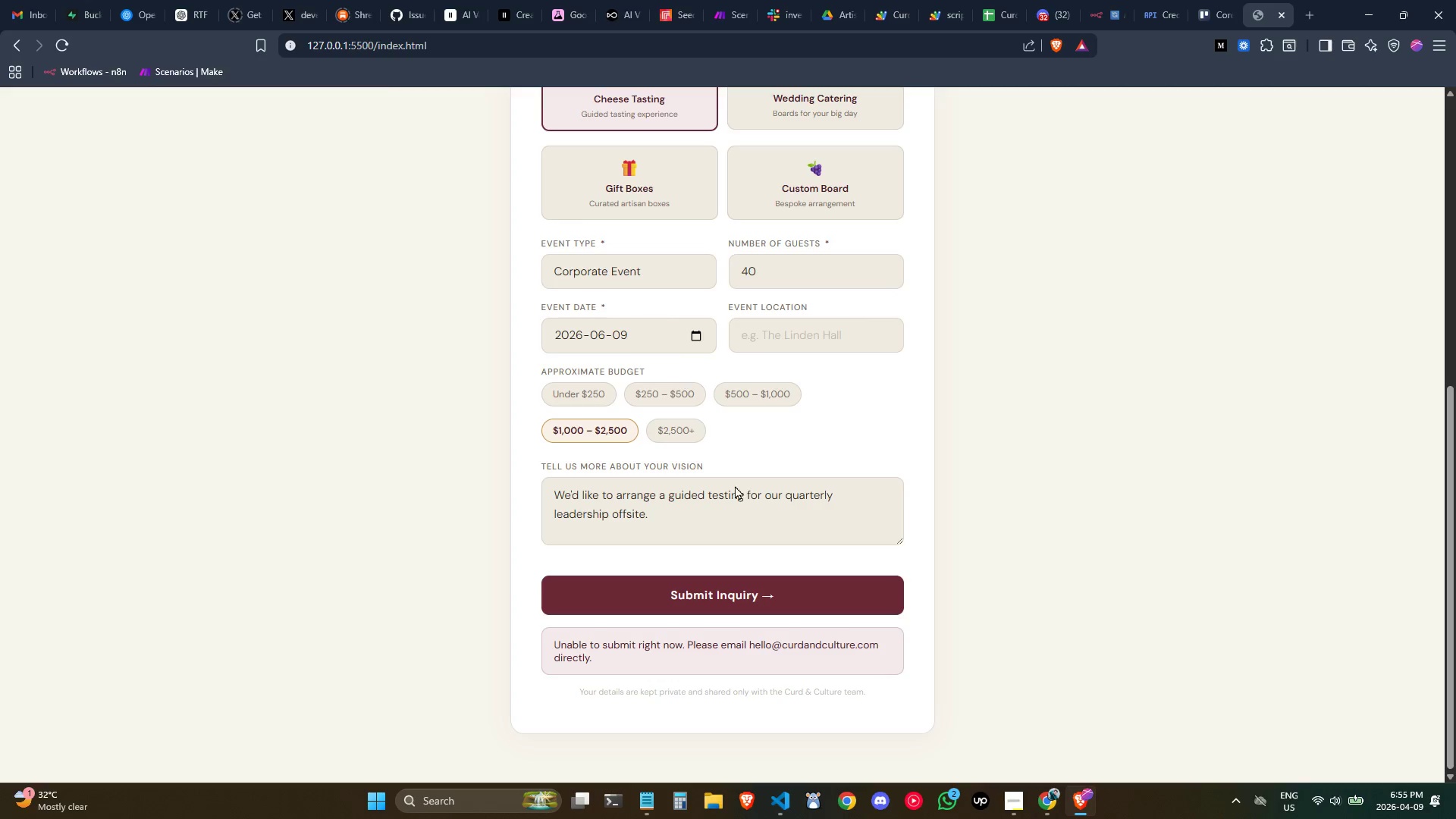 
scroll: coordinate [762, 549], scroll_direction: up, amount: 2.0
 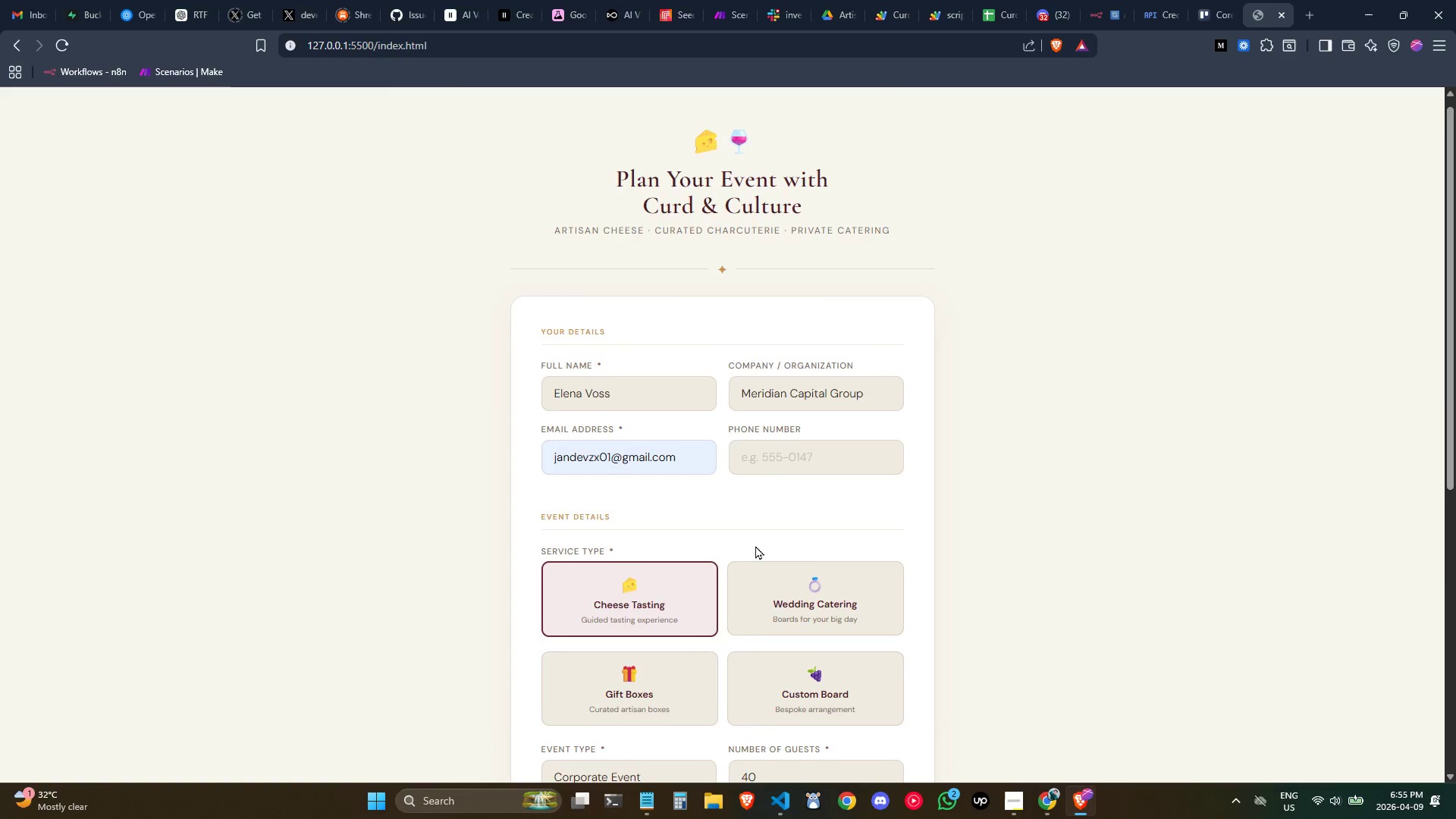 
scroll: coordinate [754, 545], scroll_direction: down, amount: 2.0
 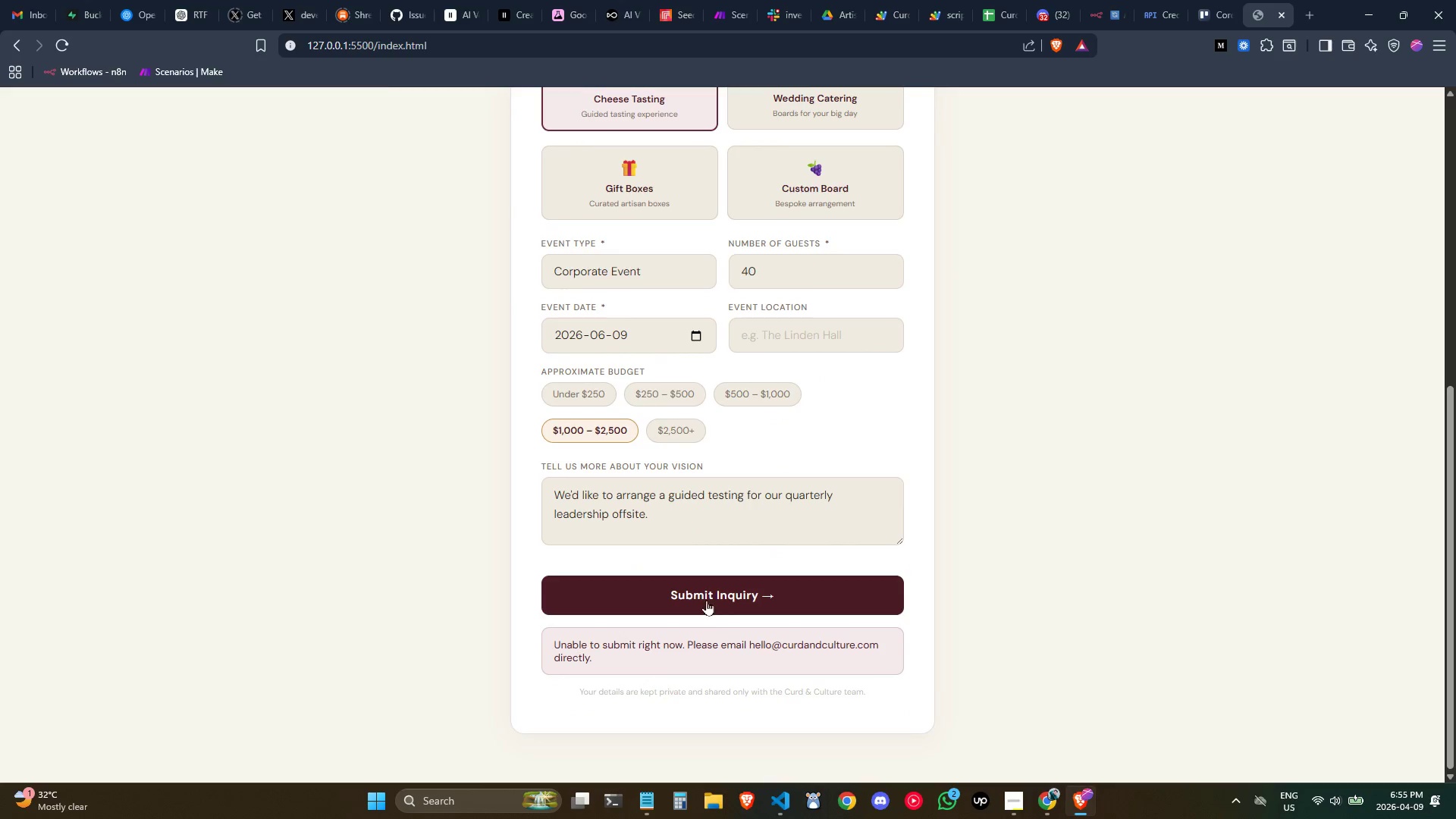 
left_click([705, 597])
 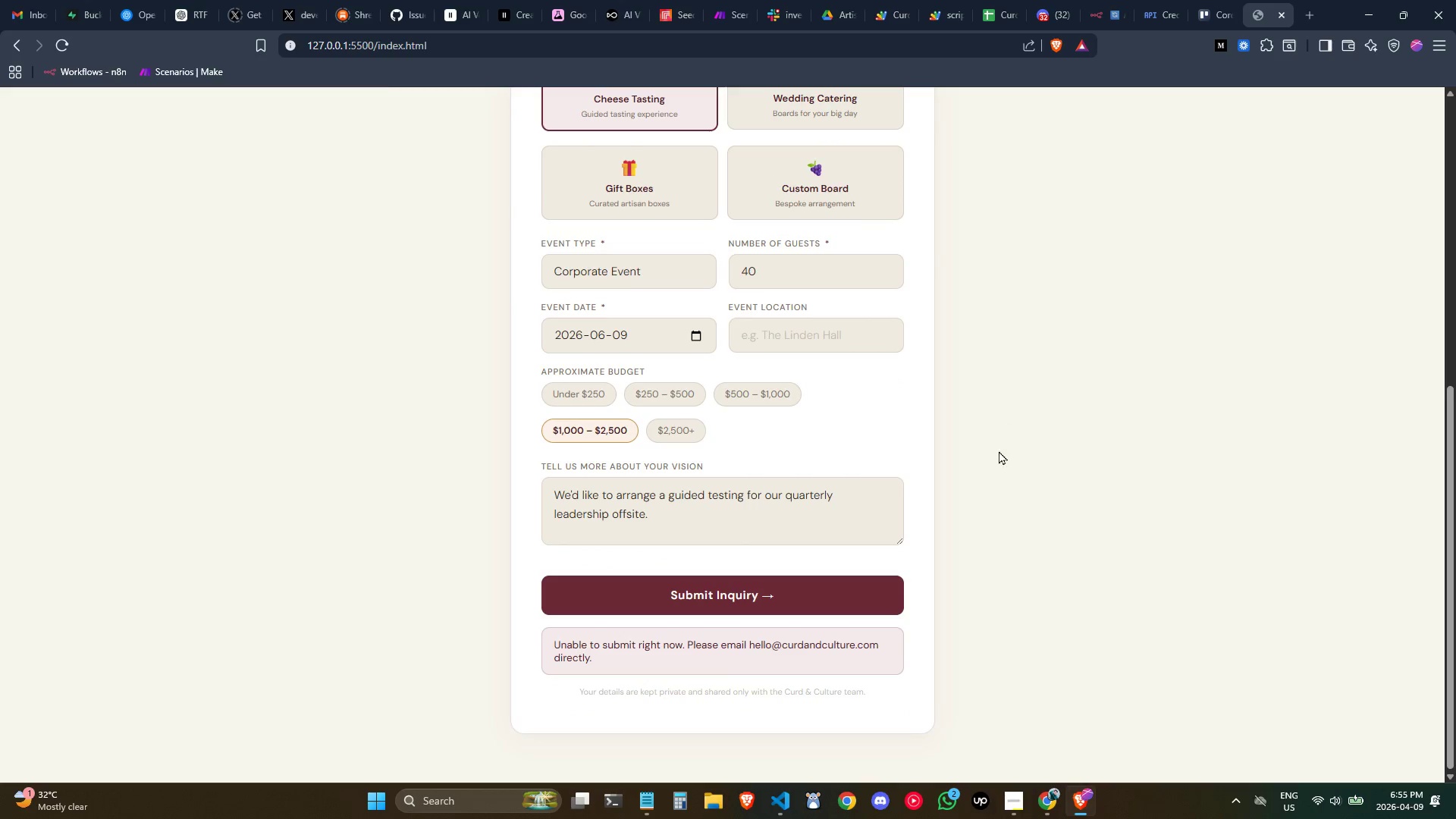 
right_click([1175, 302])
 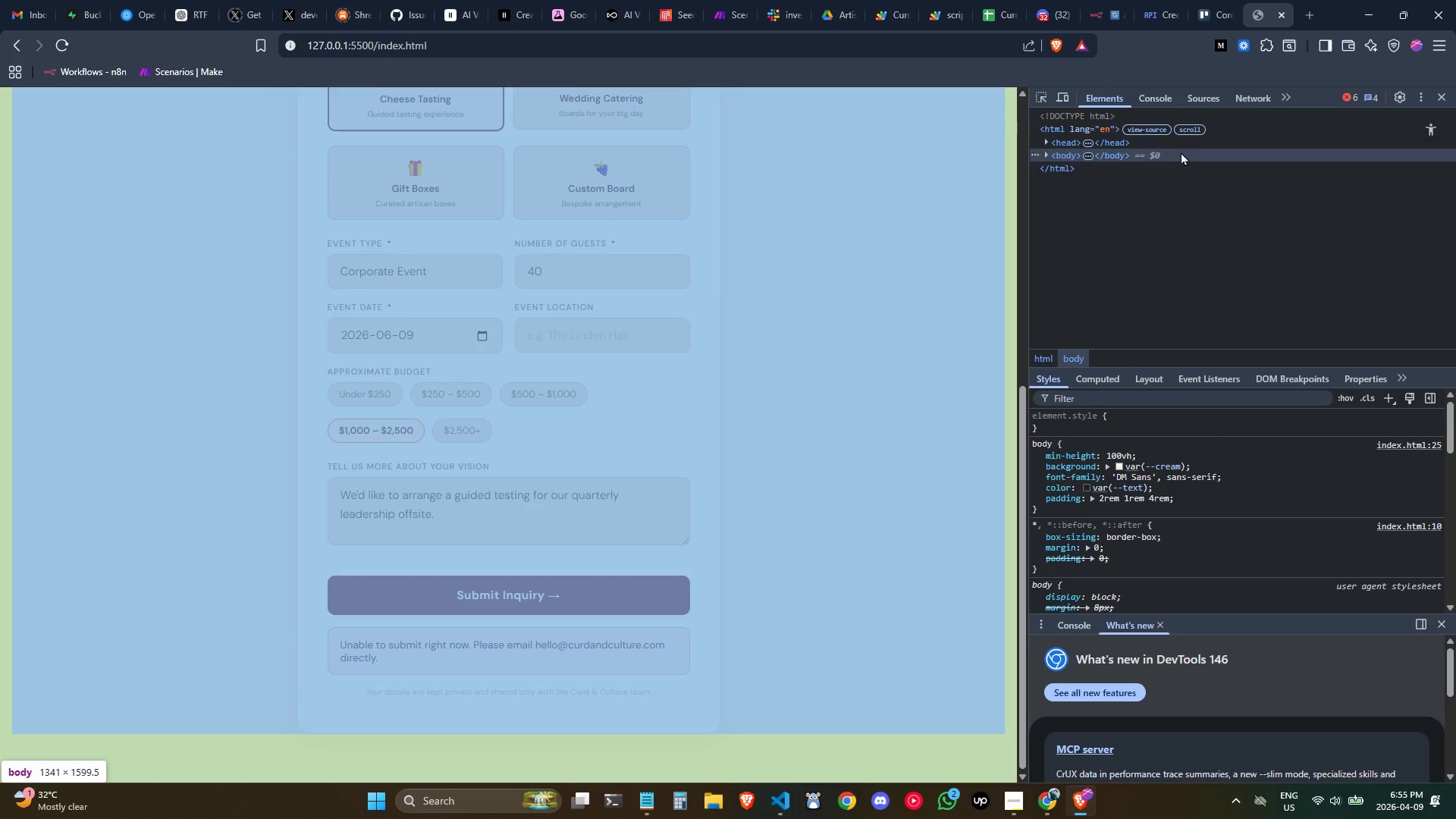 
left_click([1138, 102])
 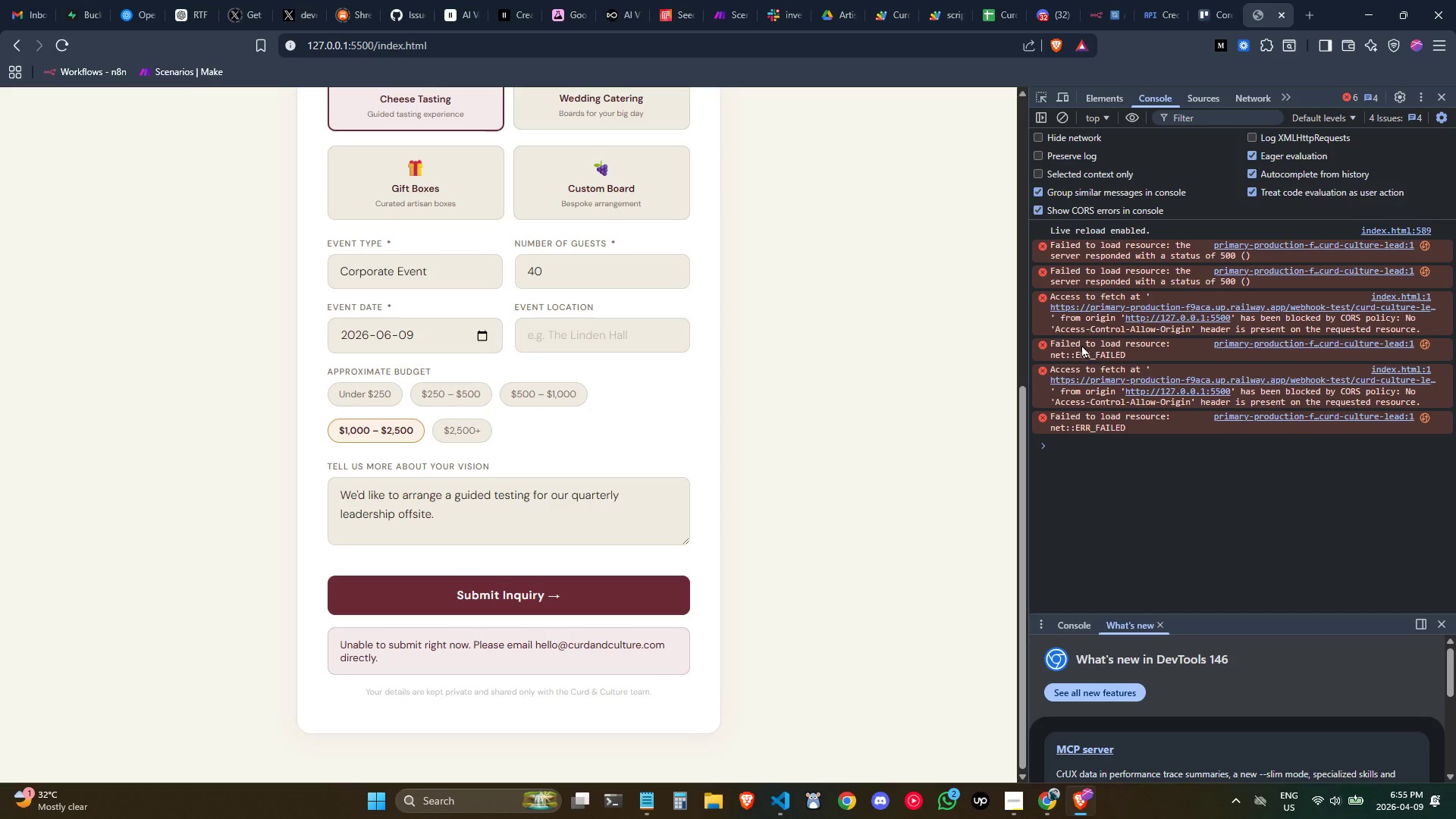 
left_click([981, 296])
 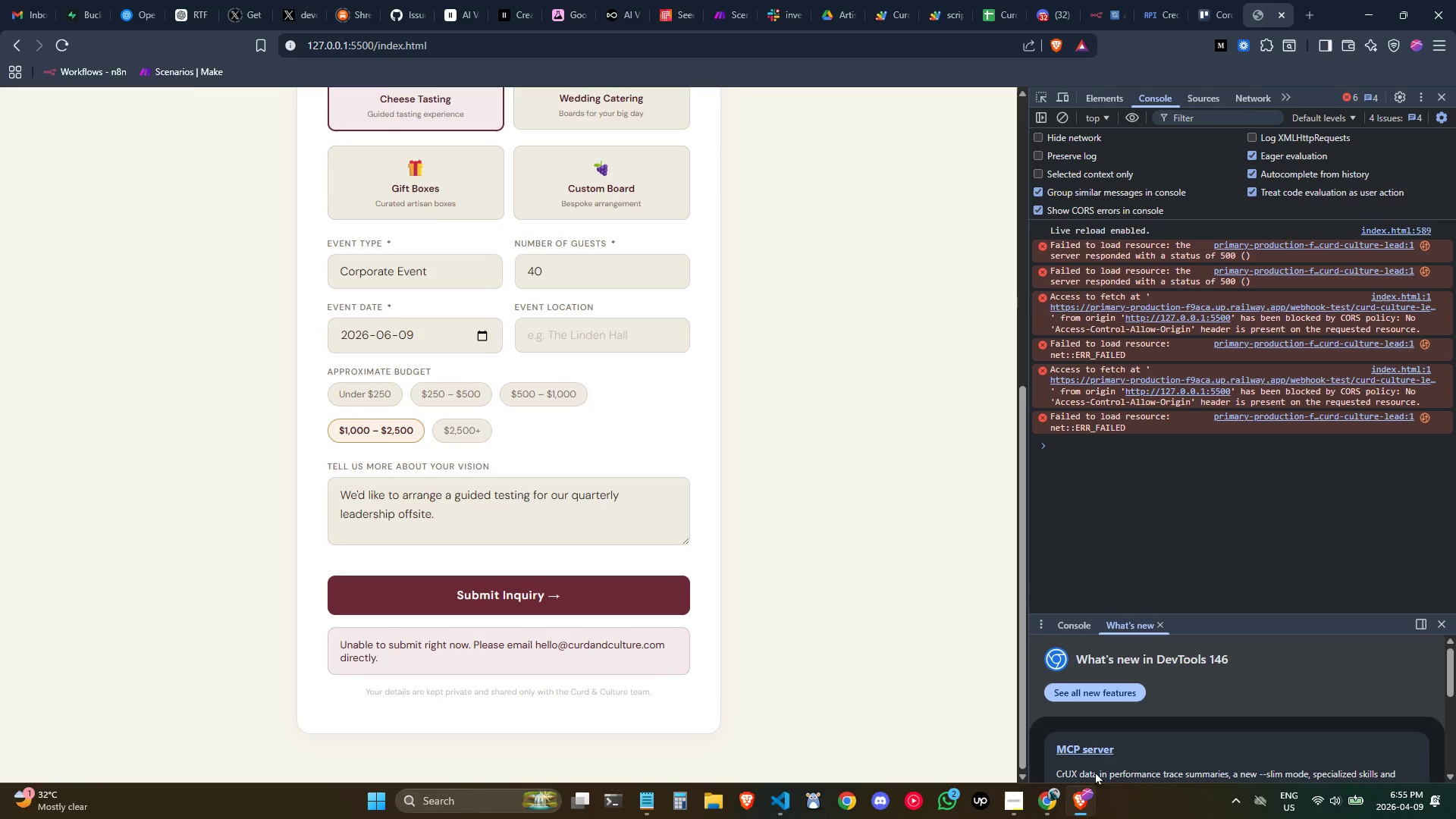 
mouse_move([1047, 792])
 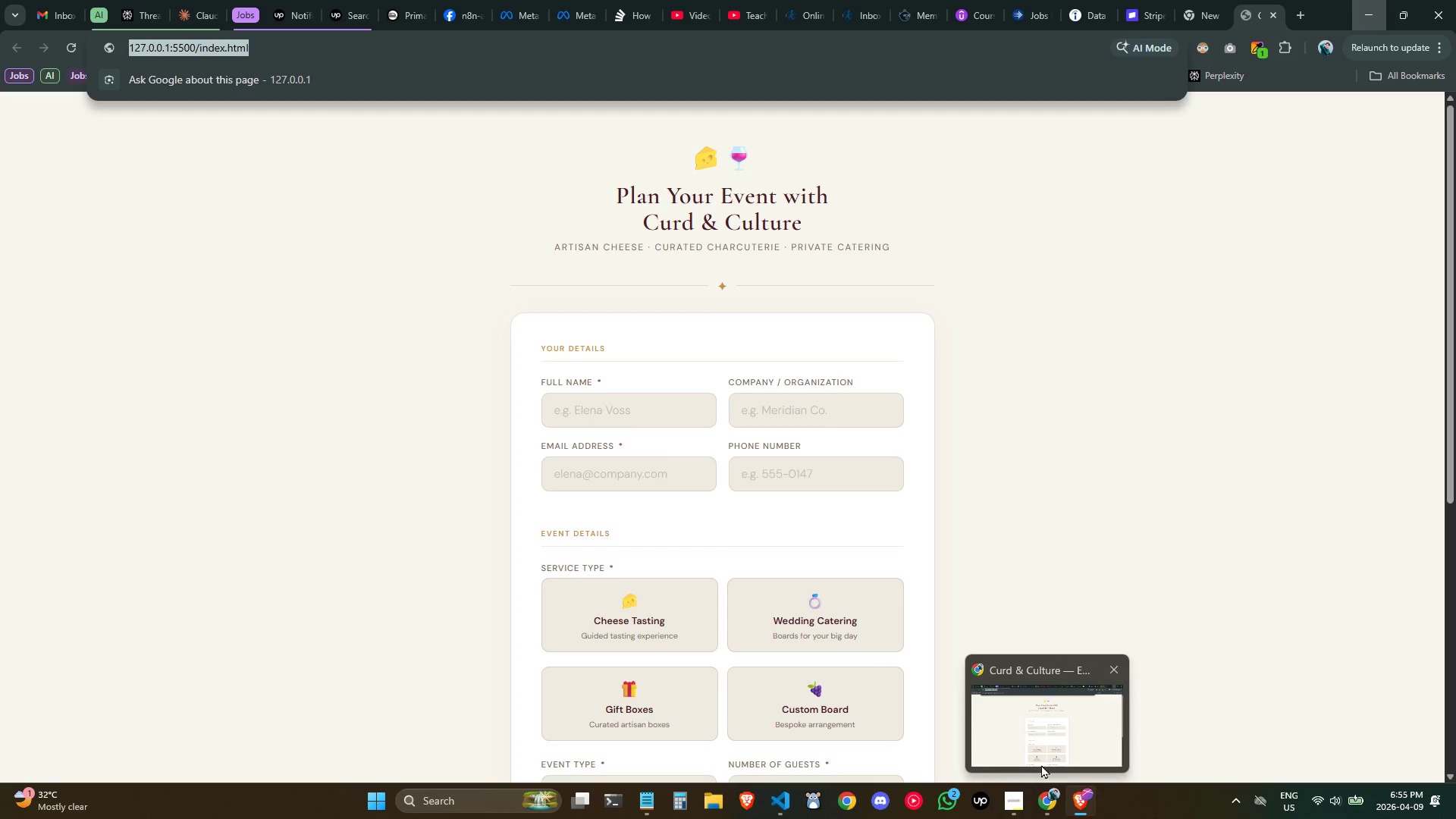 
left_click([1041, 764])
 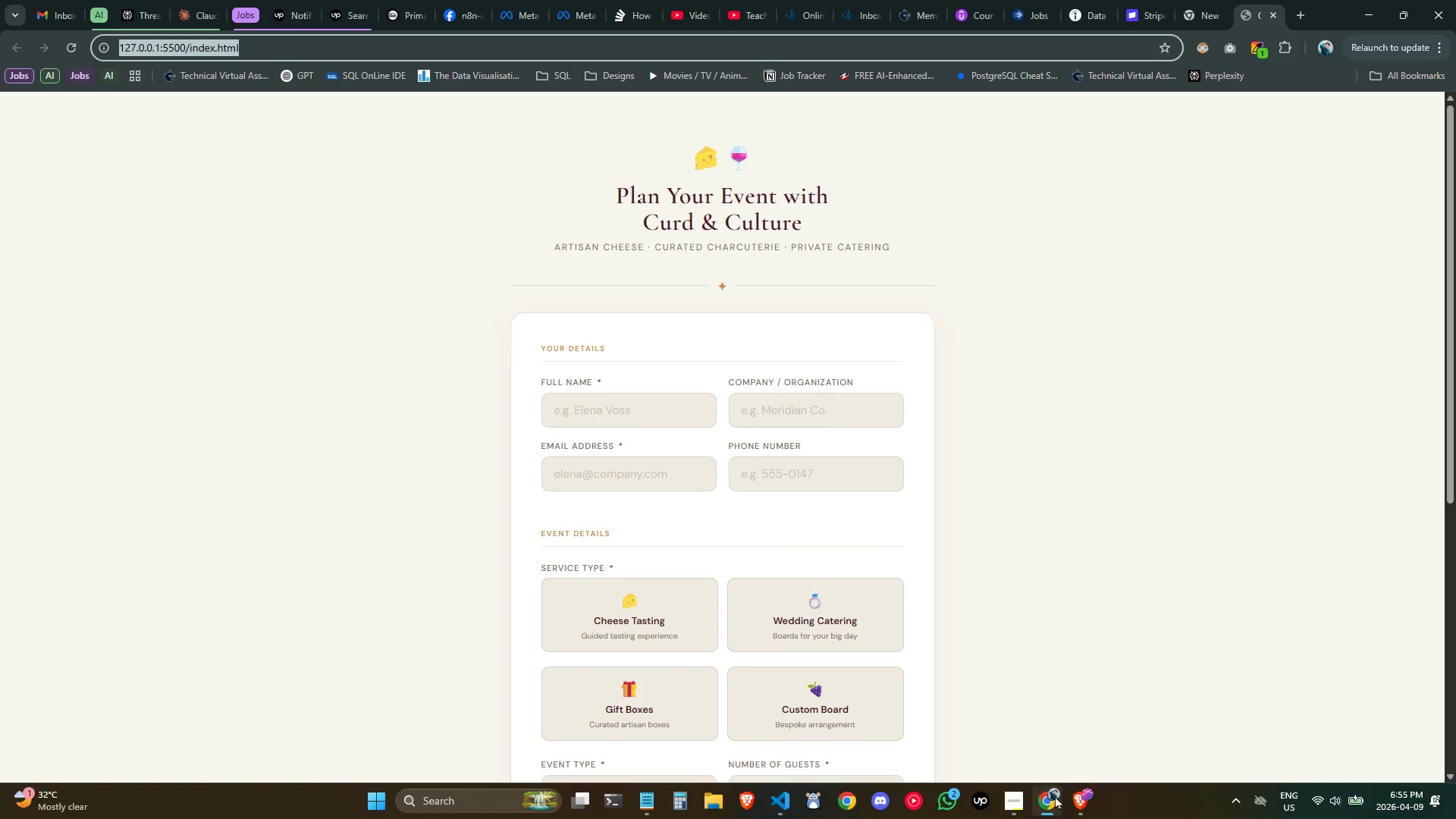 
left_click([1052, 786])
 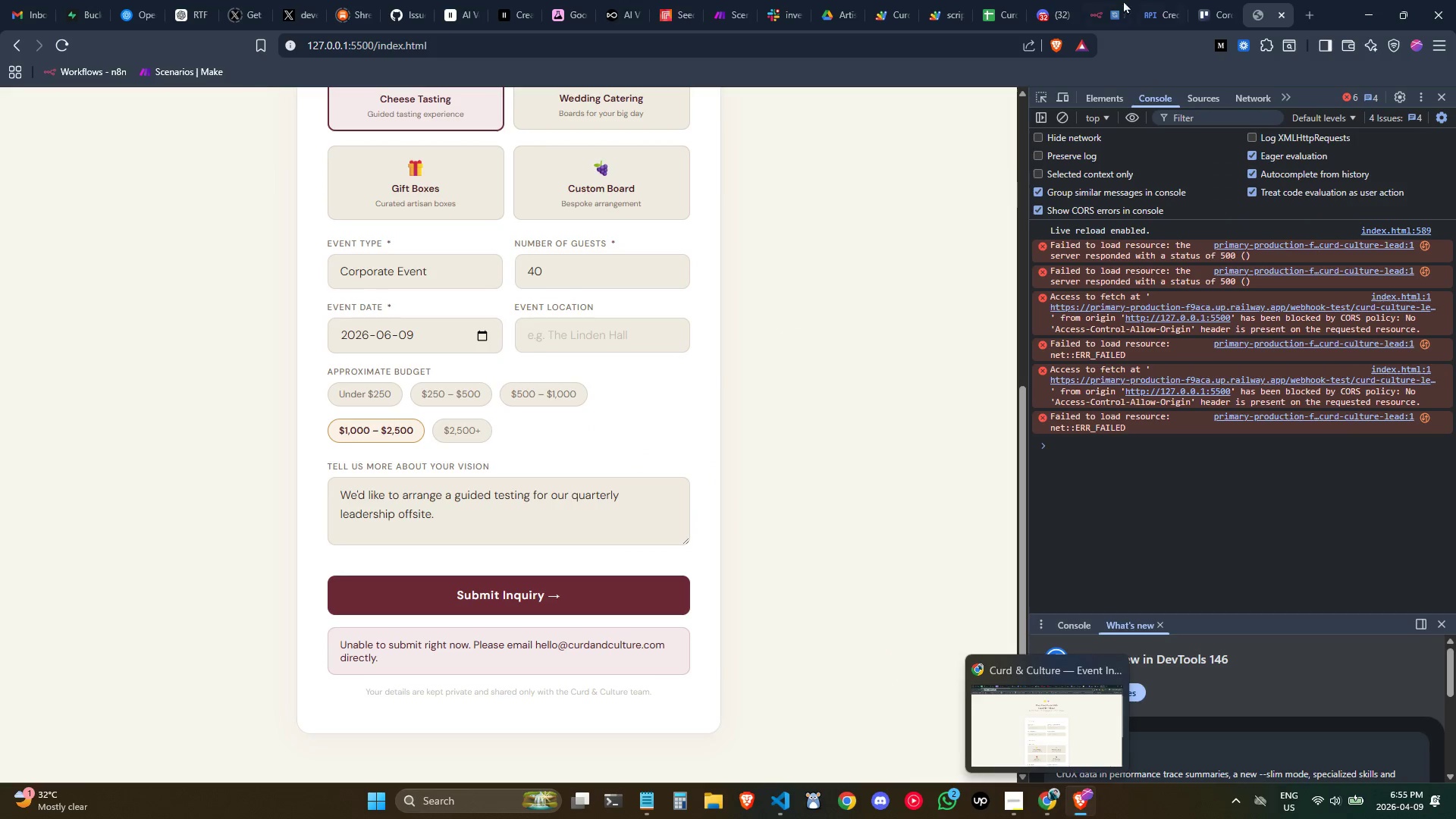 
left_click([1112, 0])
 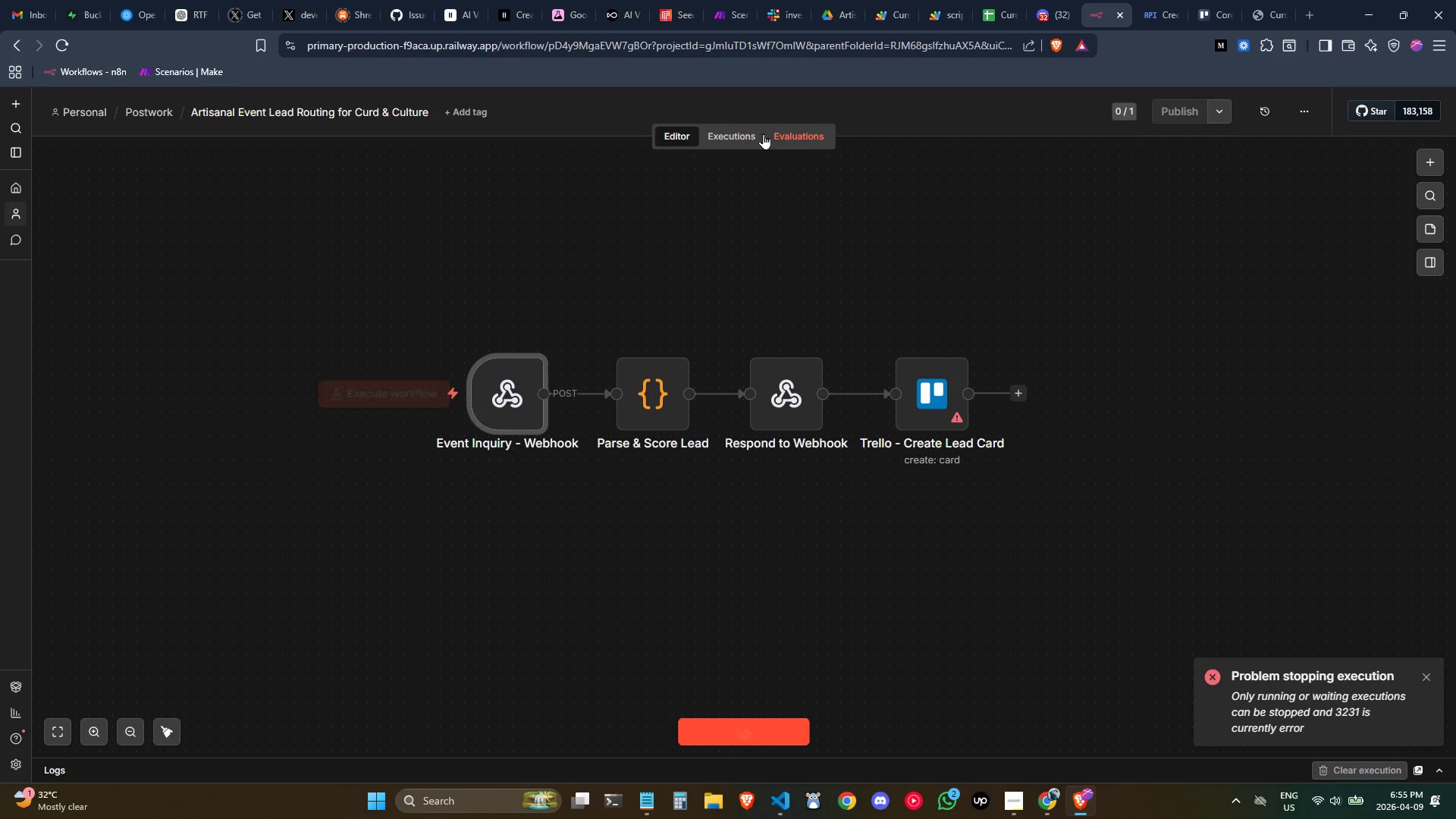 
double_click([524, 377])
 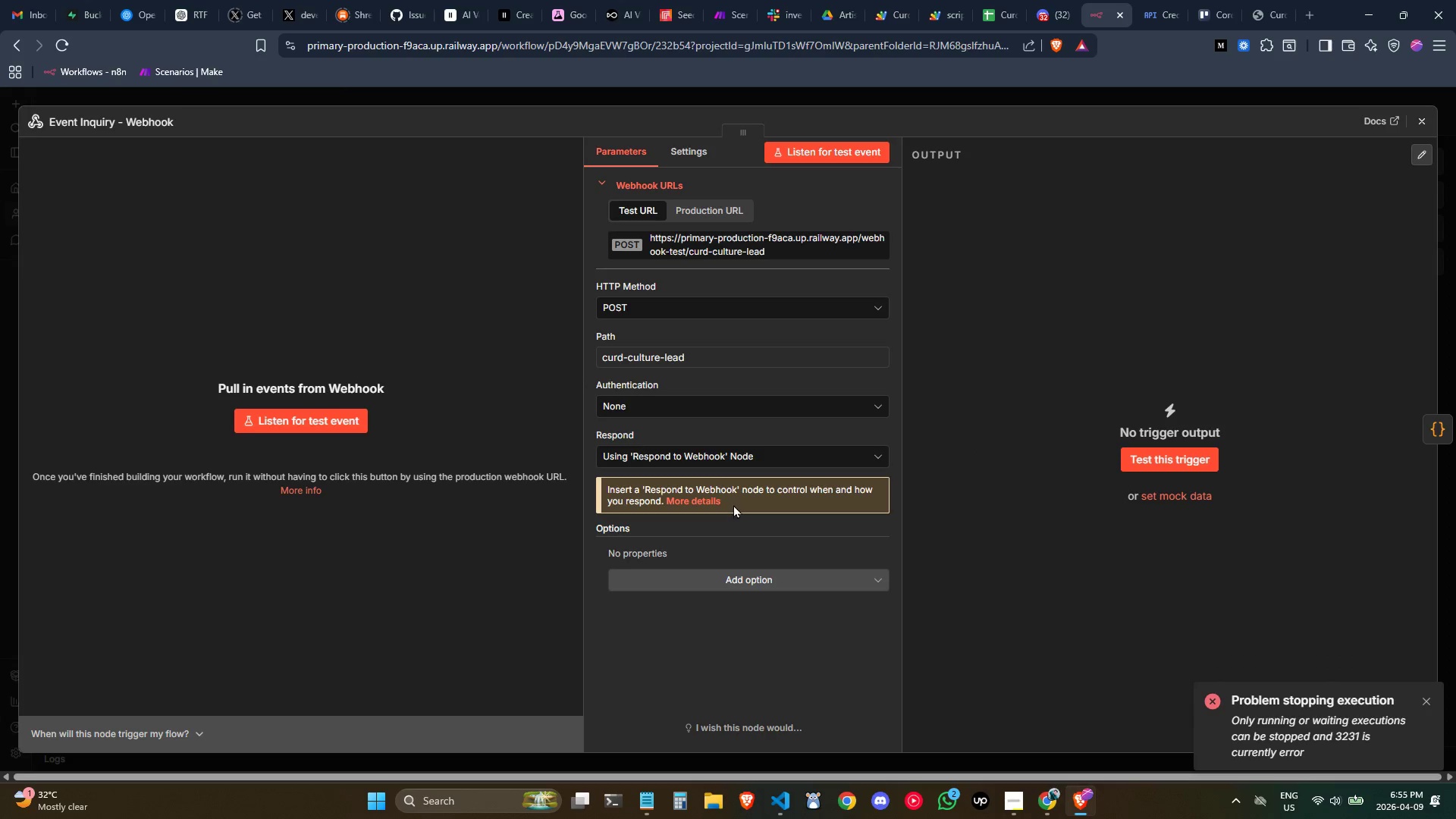 
left_click([734, 574])
 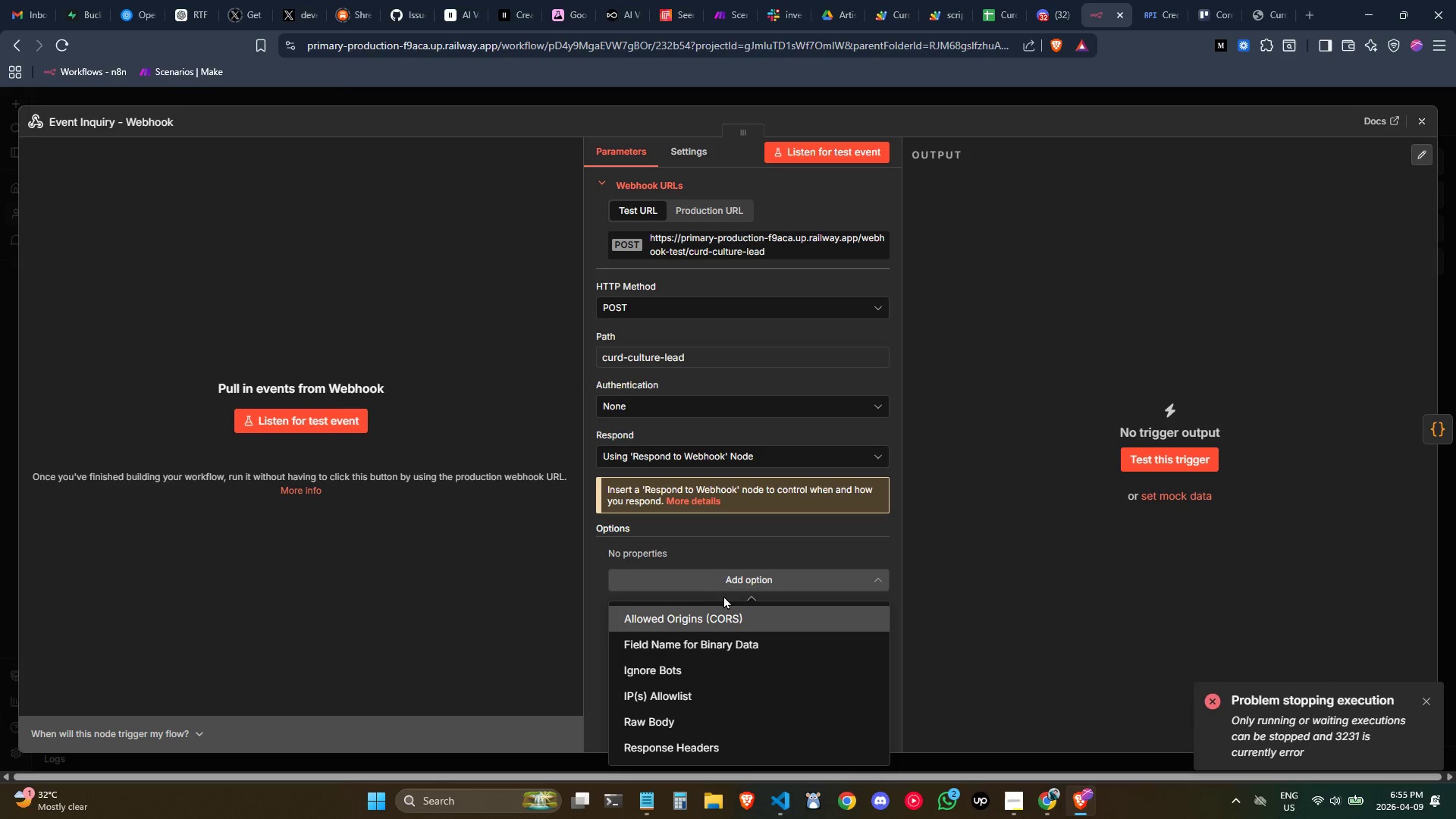 
scroll: coordinate [725, 597], scroll_direction: down, amount: 1.0
 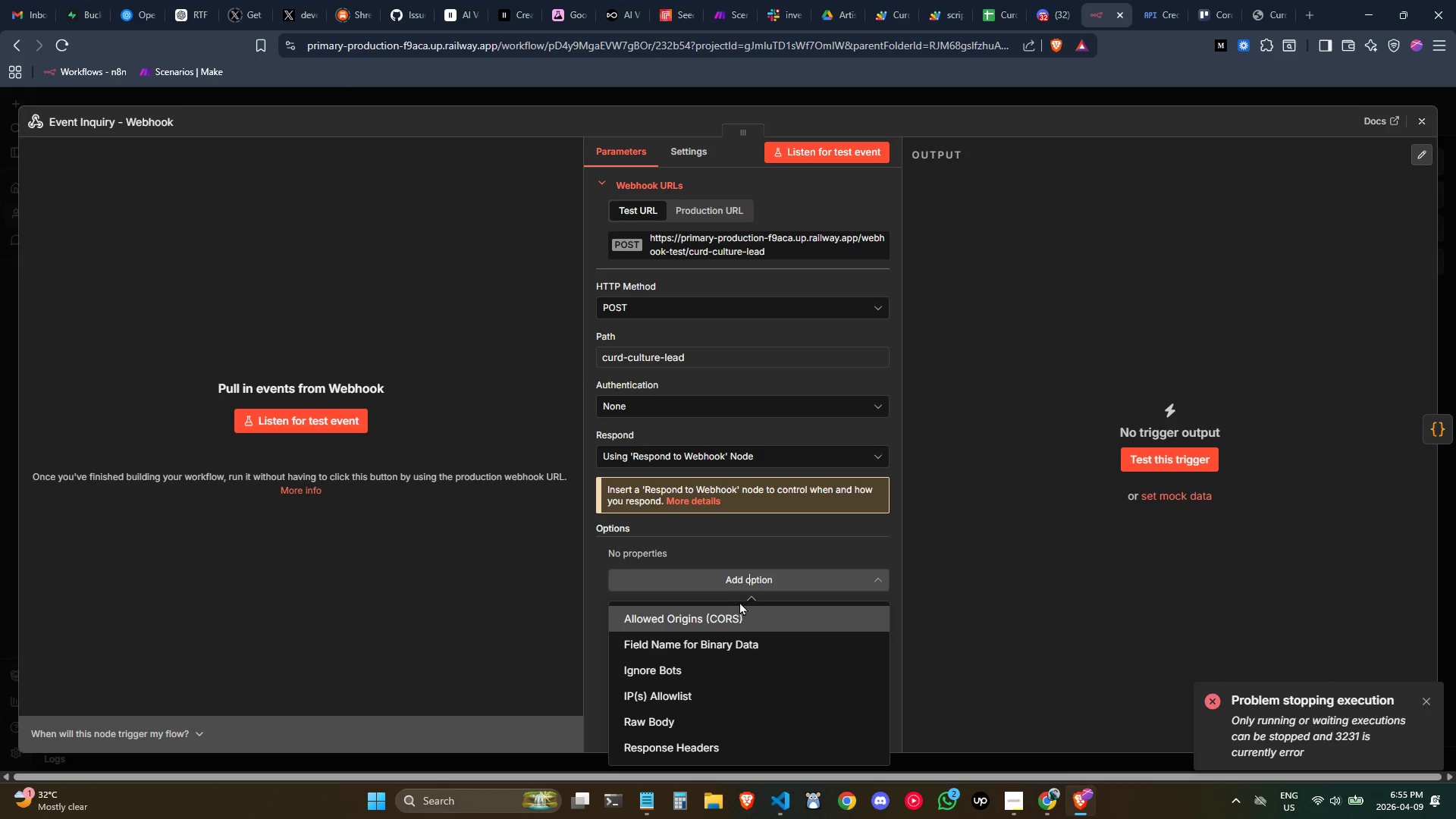 
left_click([747, 614])
 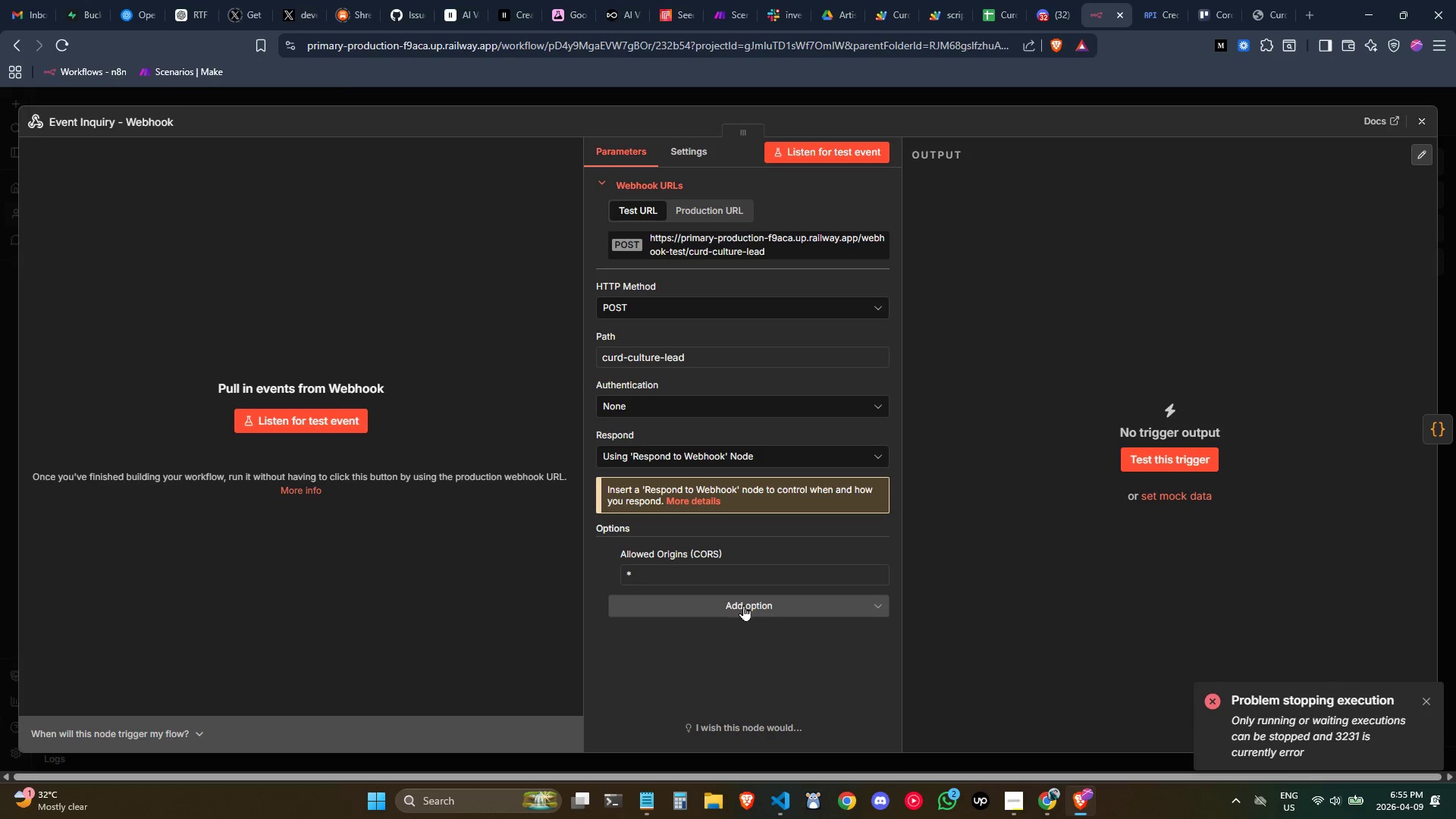 
left_click([781, 682])
 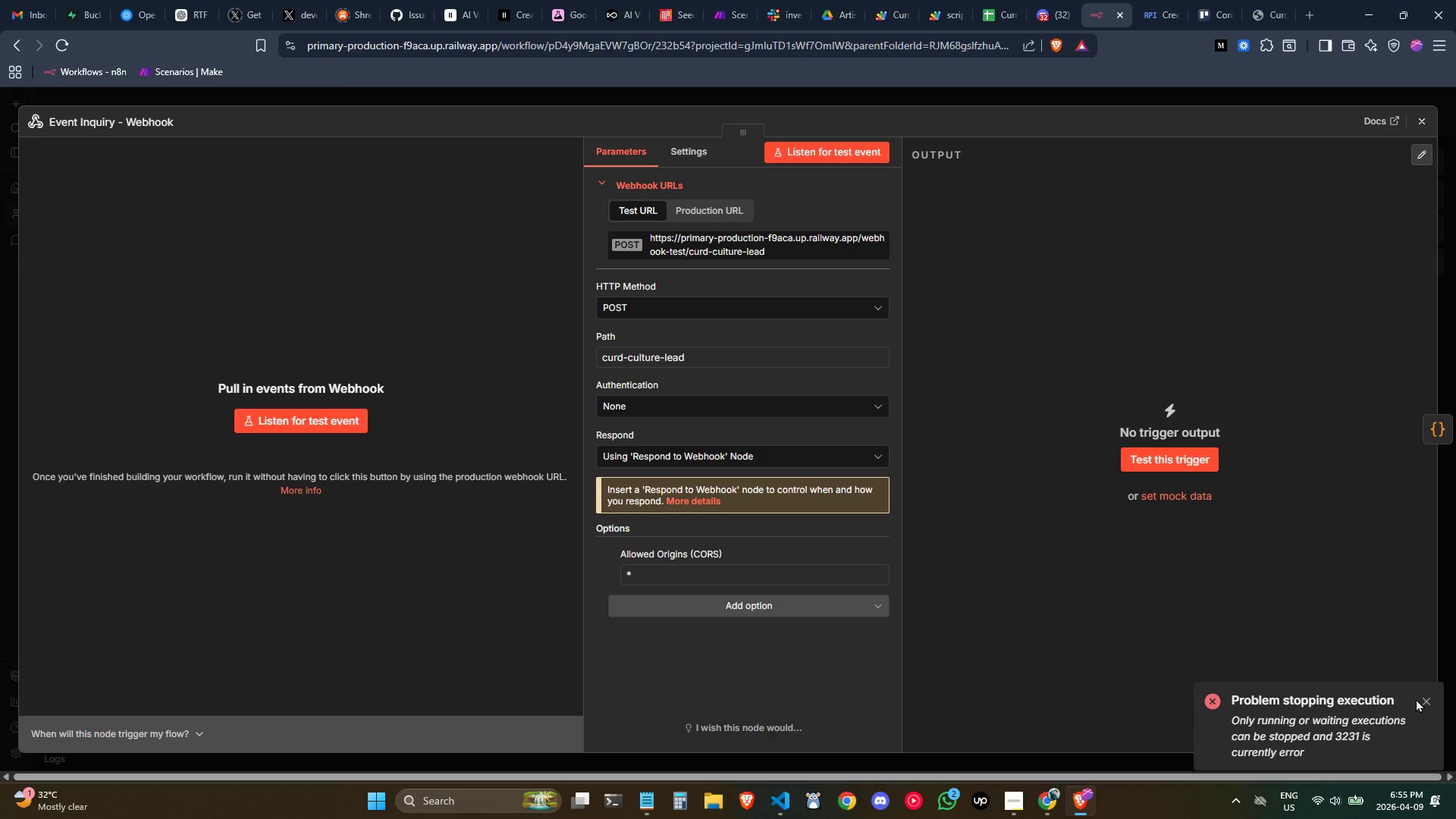 
left_click([1429, 701])
 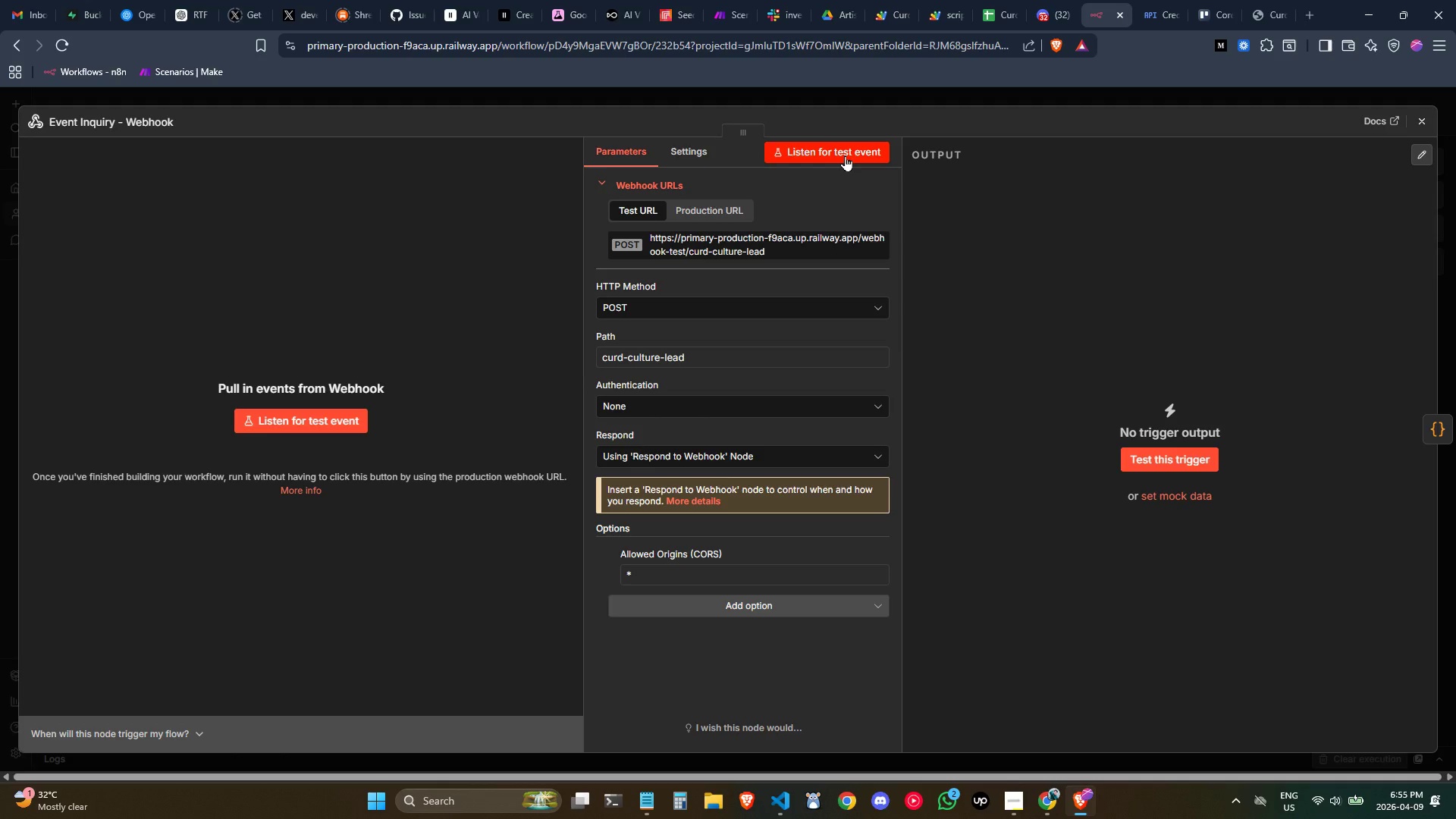 
left_click([283, 416])
 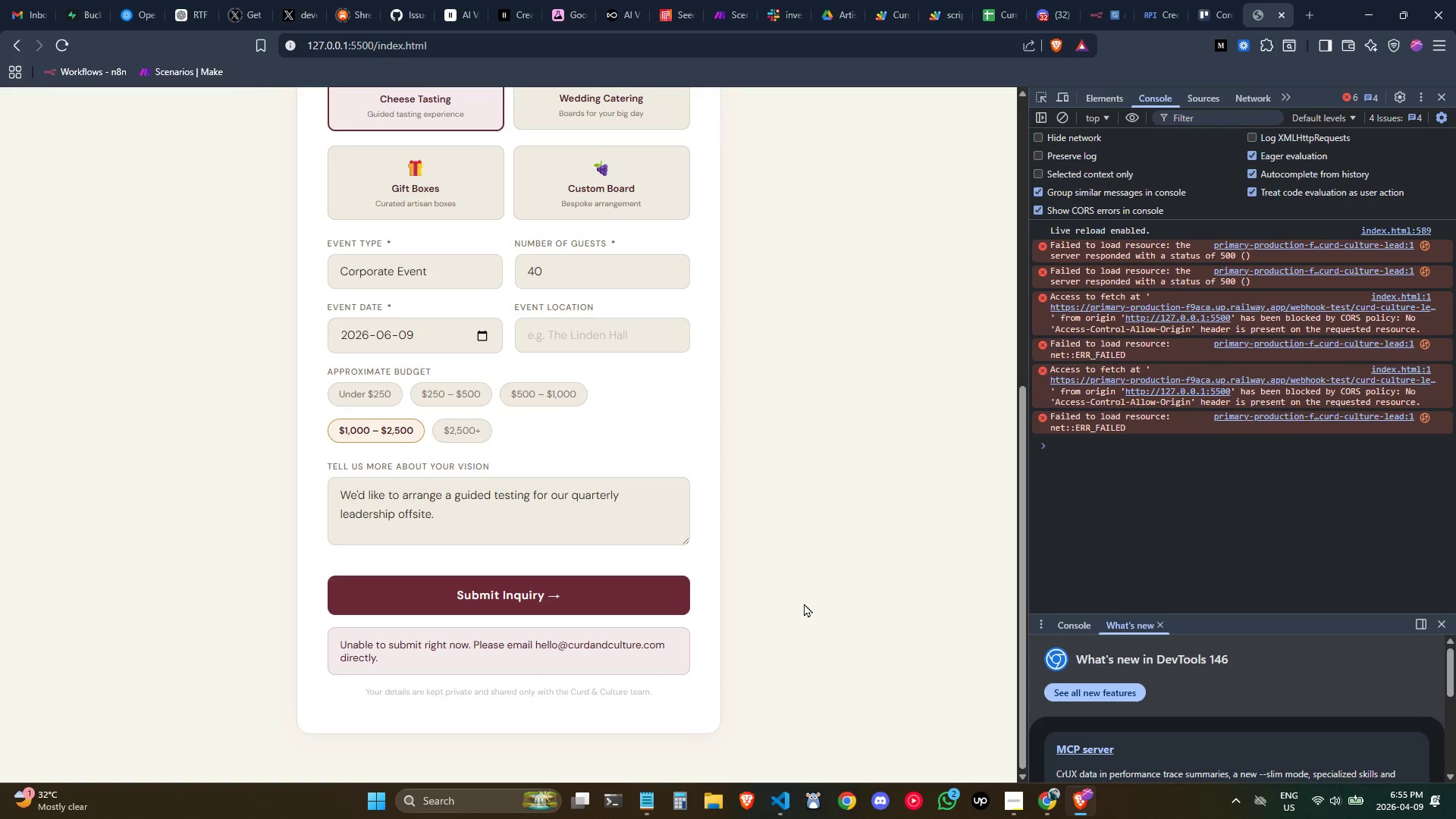 
left_click([566, 596])
 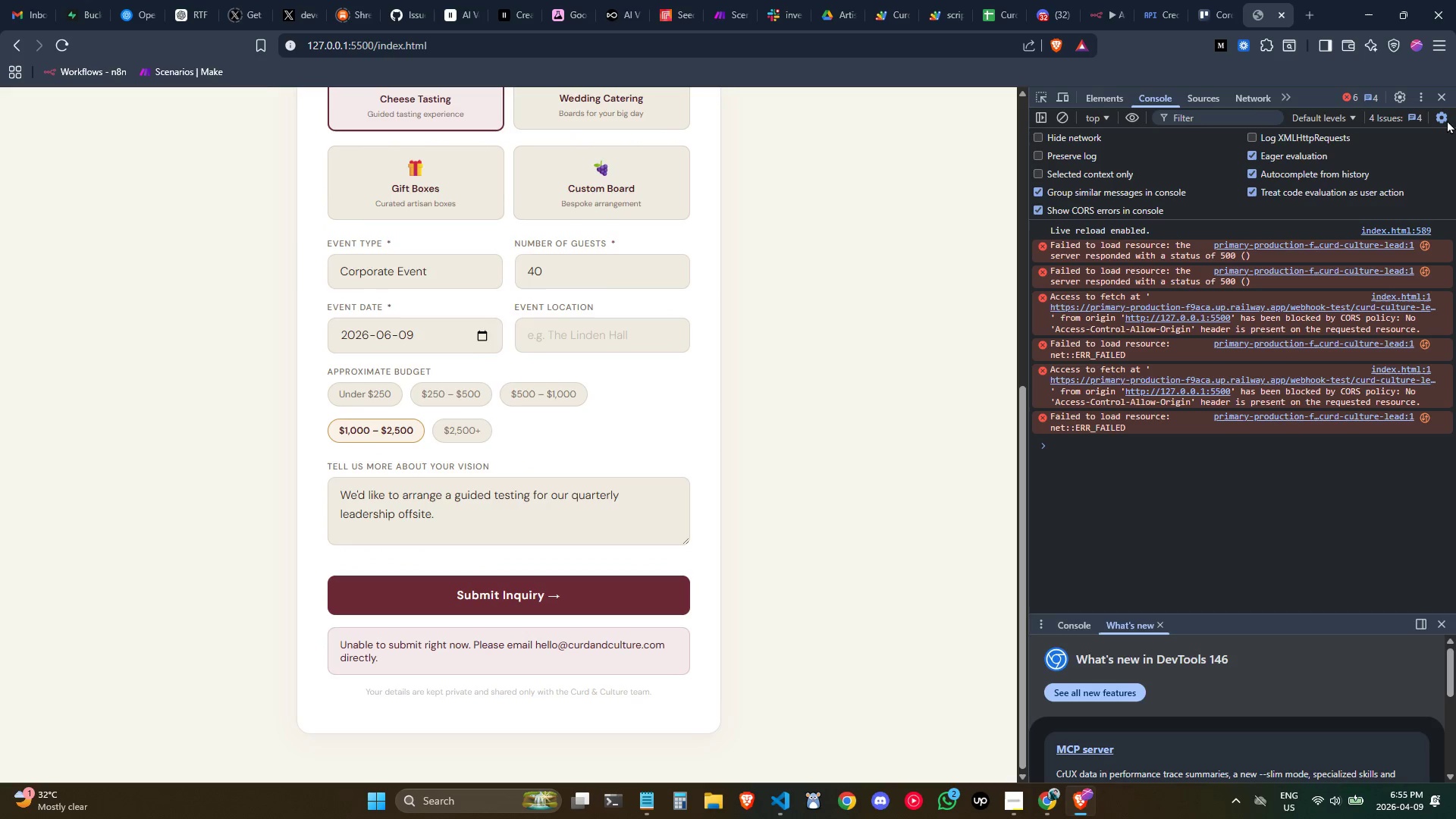 
left_click([1110, 0])
 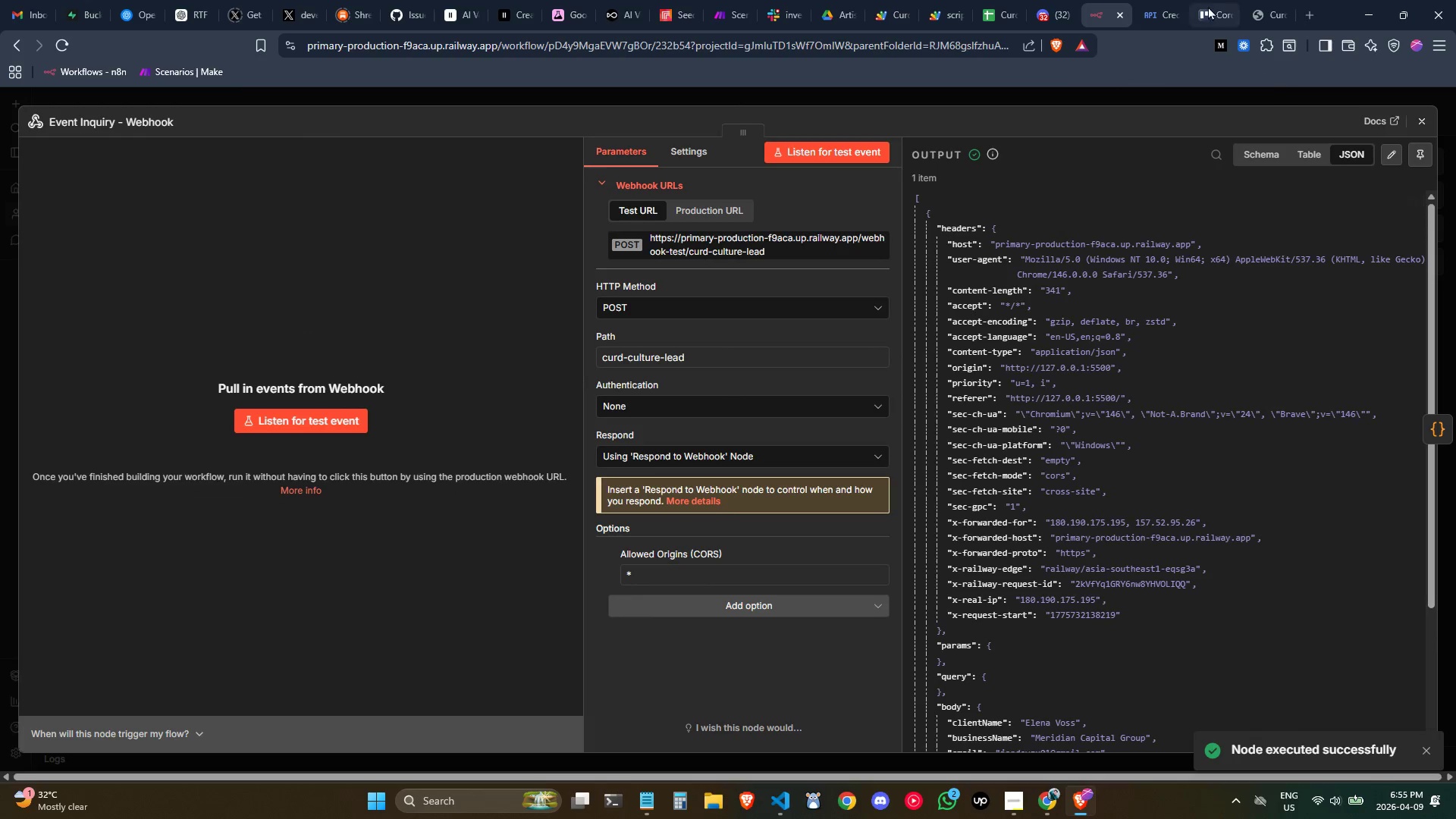 
left_click([1265, 2])
 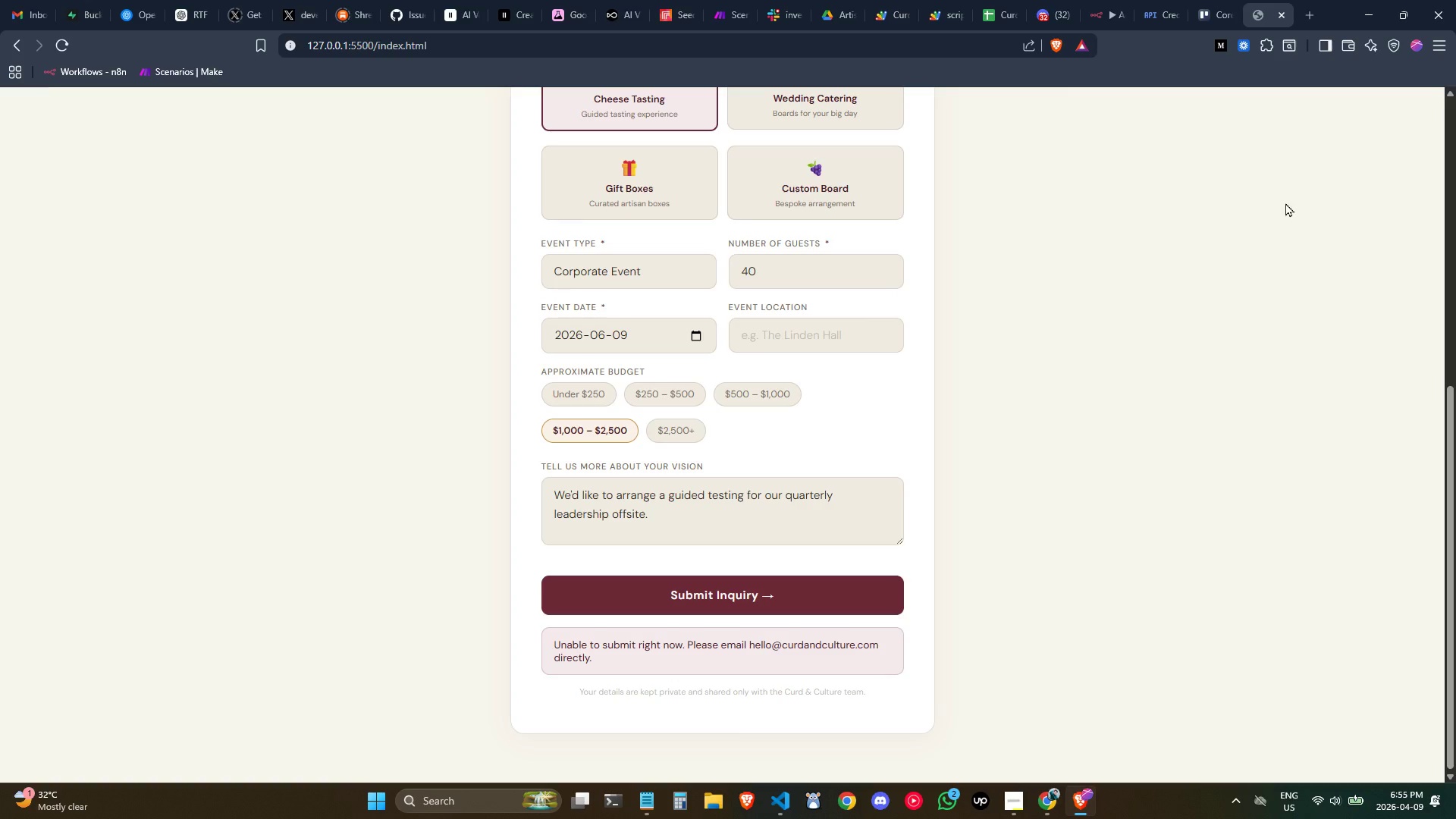 
left_click([1109, 4])
 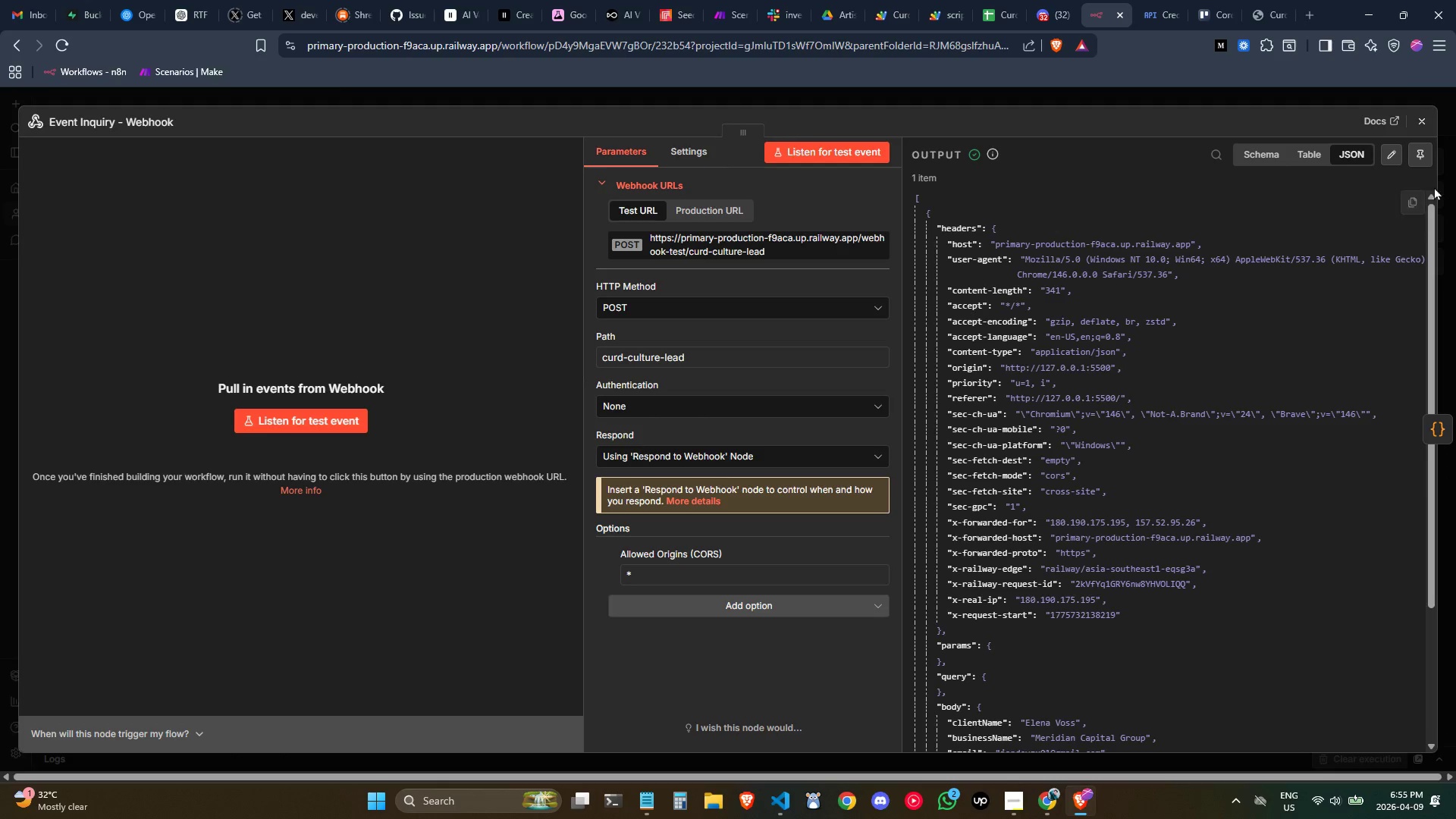 
left_click([1419, 155])
 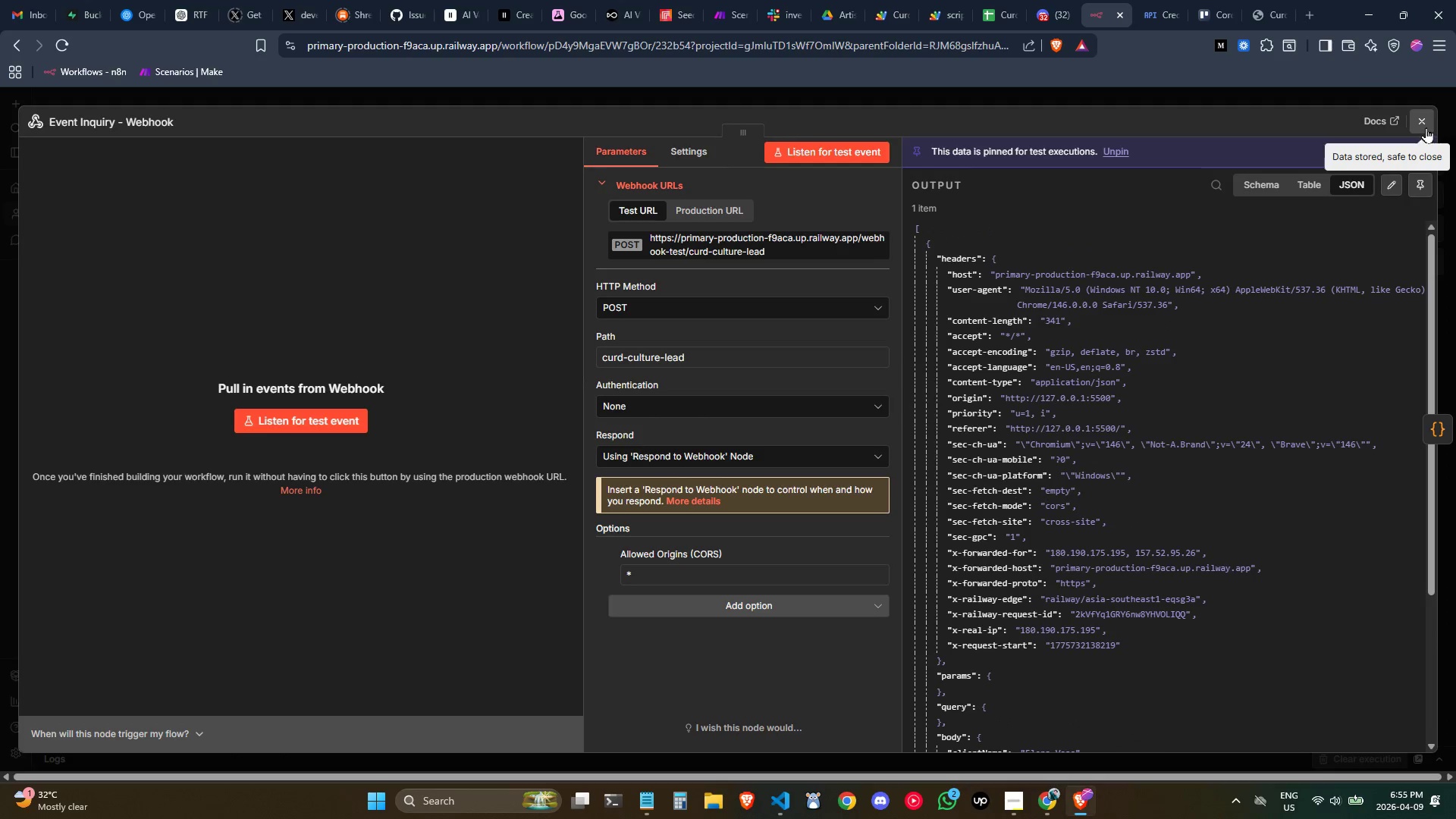 
left_click([1426, 127])
 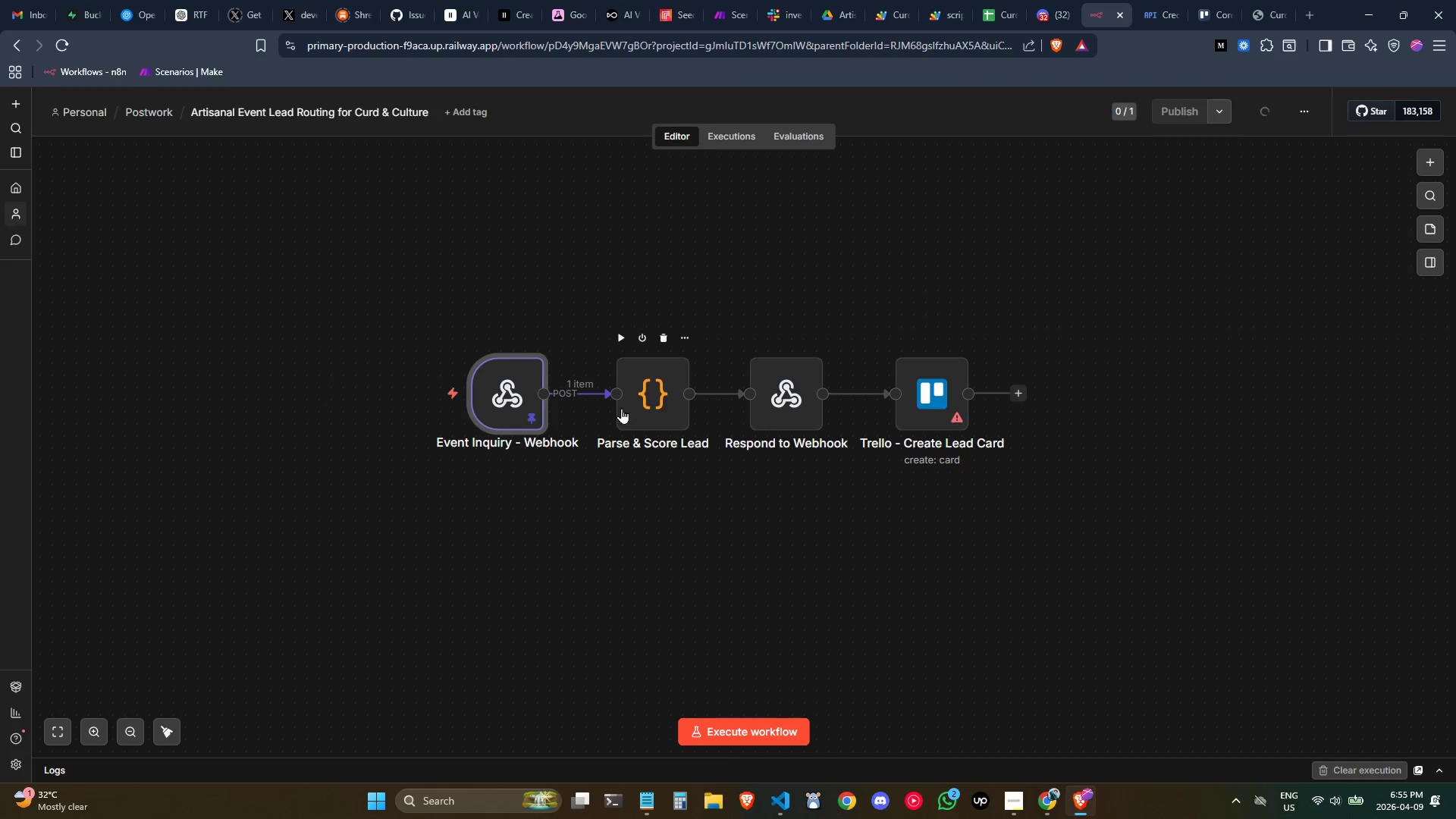 
double_click([656, 407])
 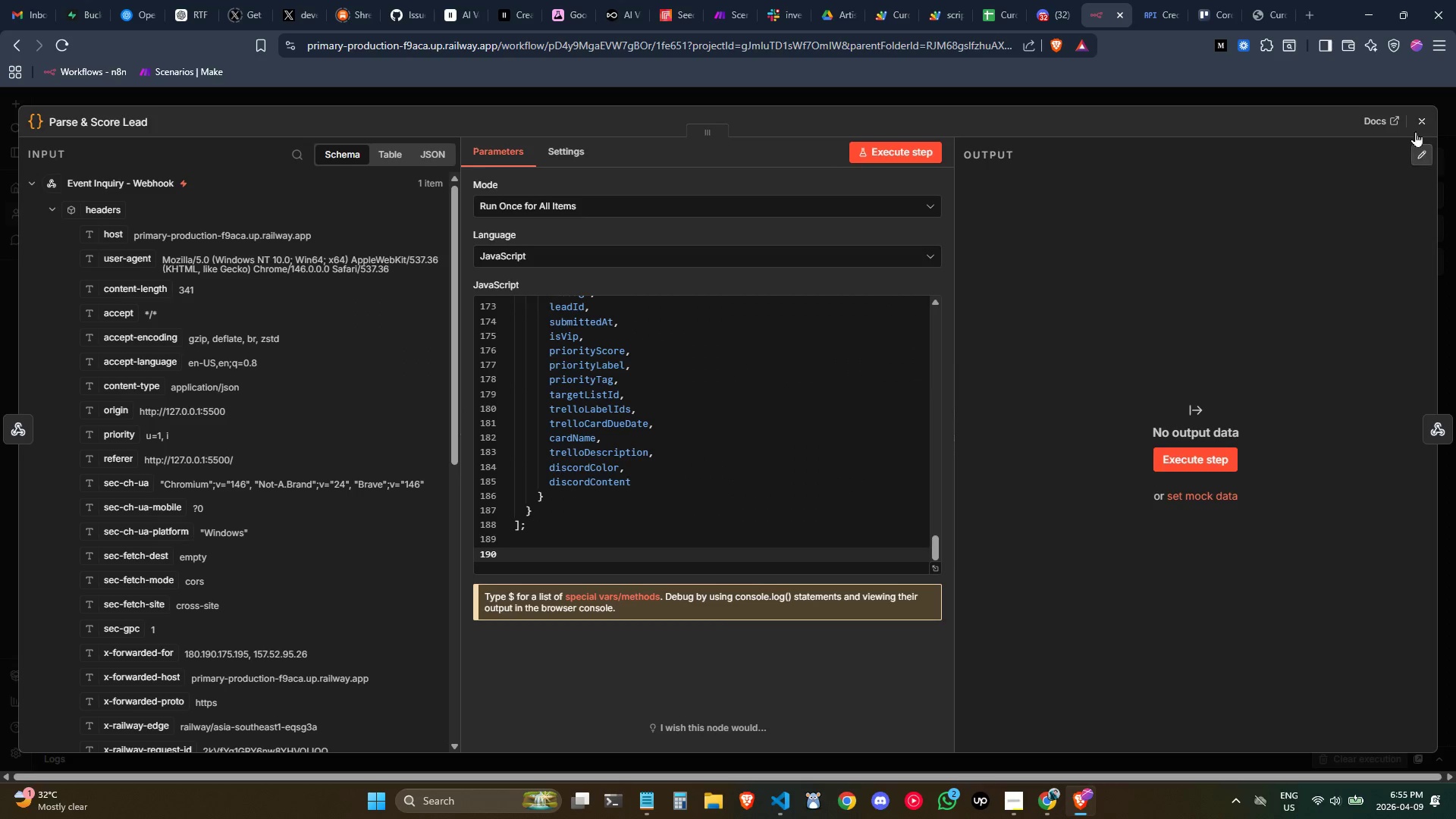 
scroll: coordinate [708, 445], scroll_direction: up, amount: 16.0
 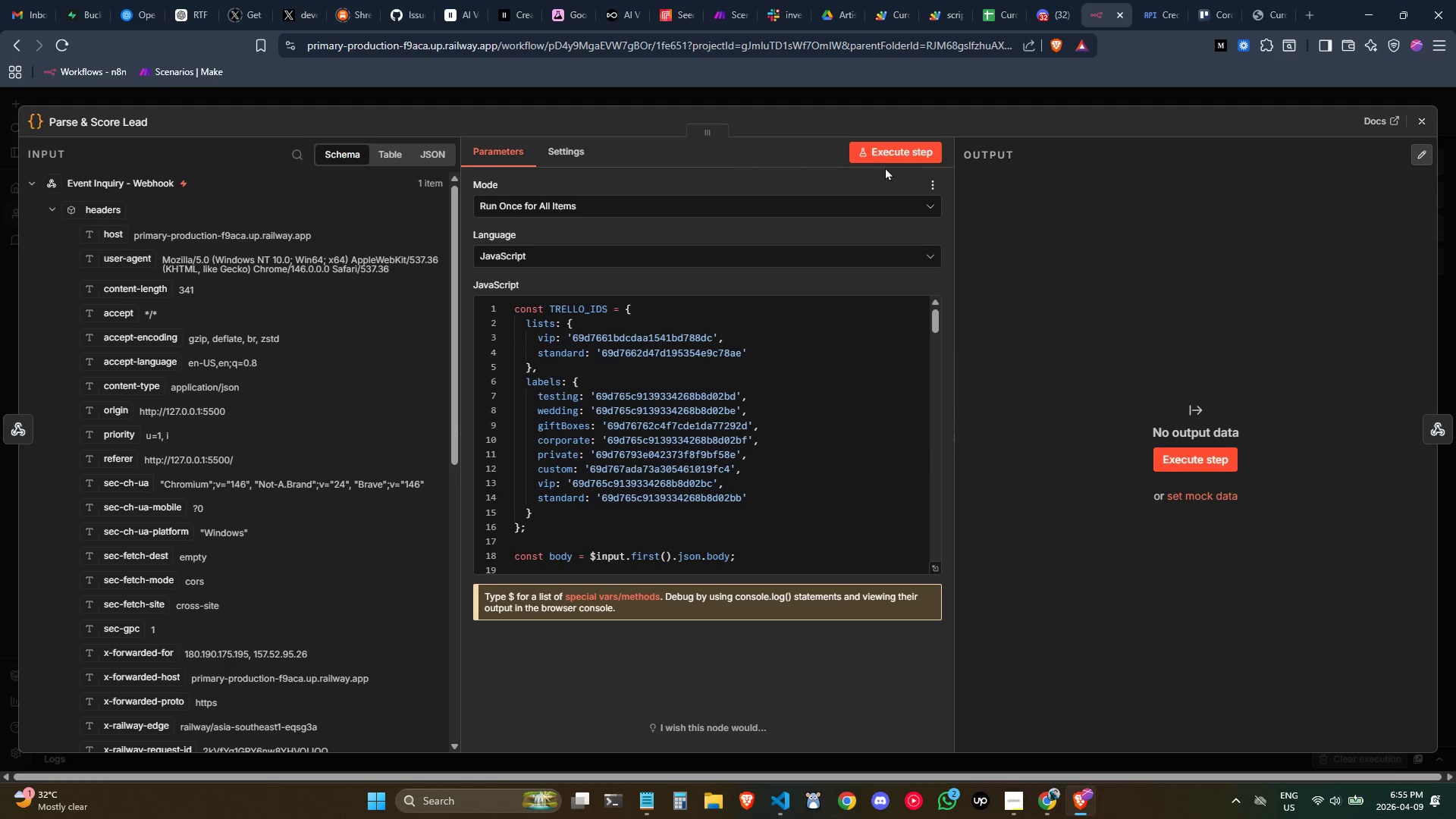 
left_click([887, 159])
 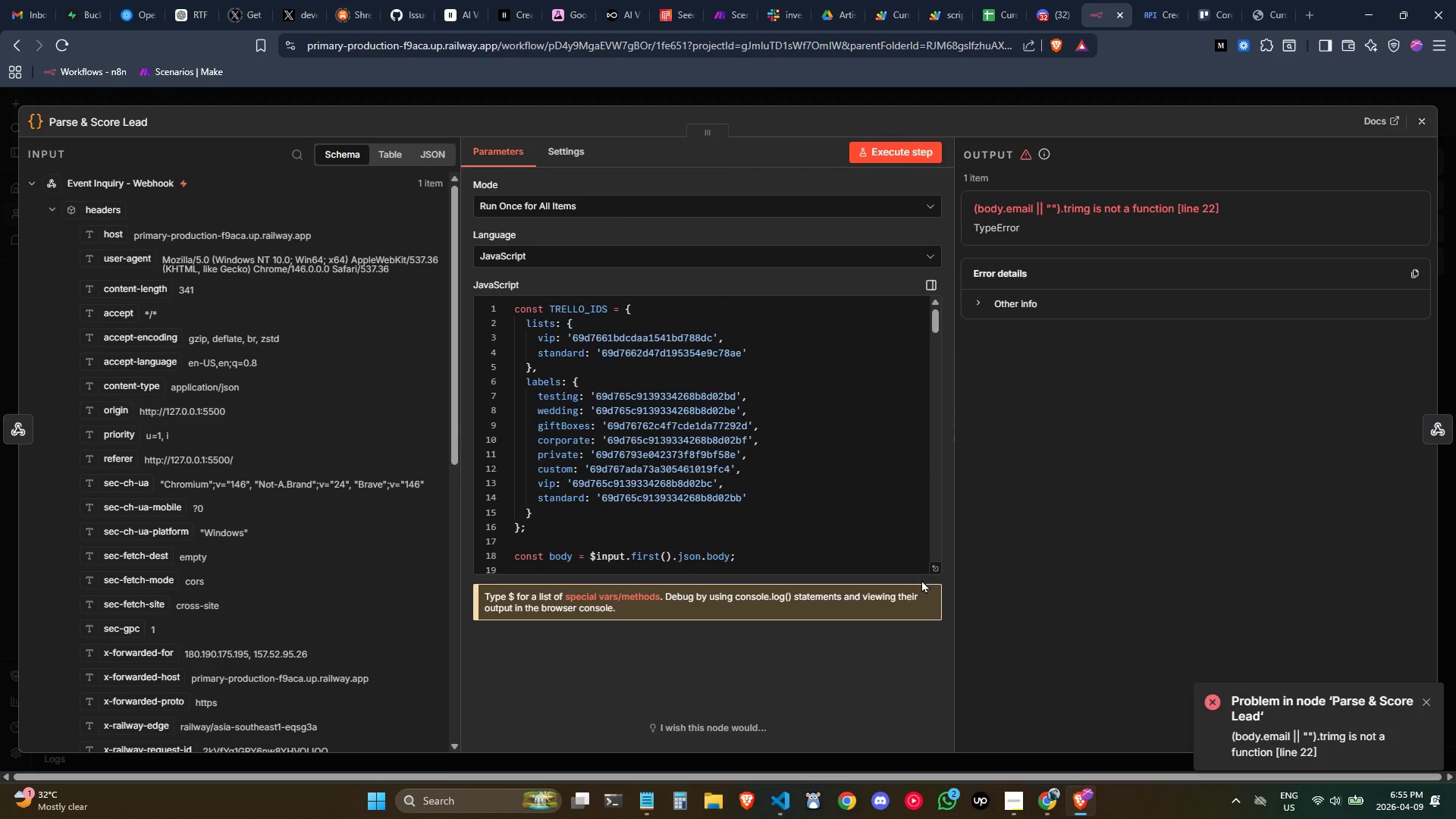 
left_click([928, 569])
 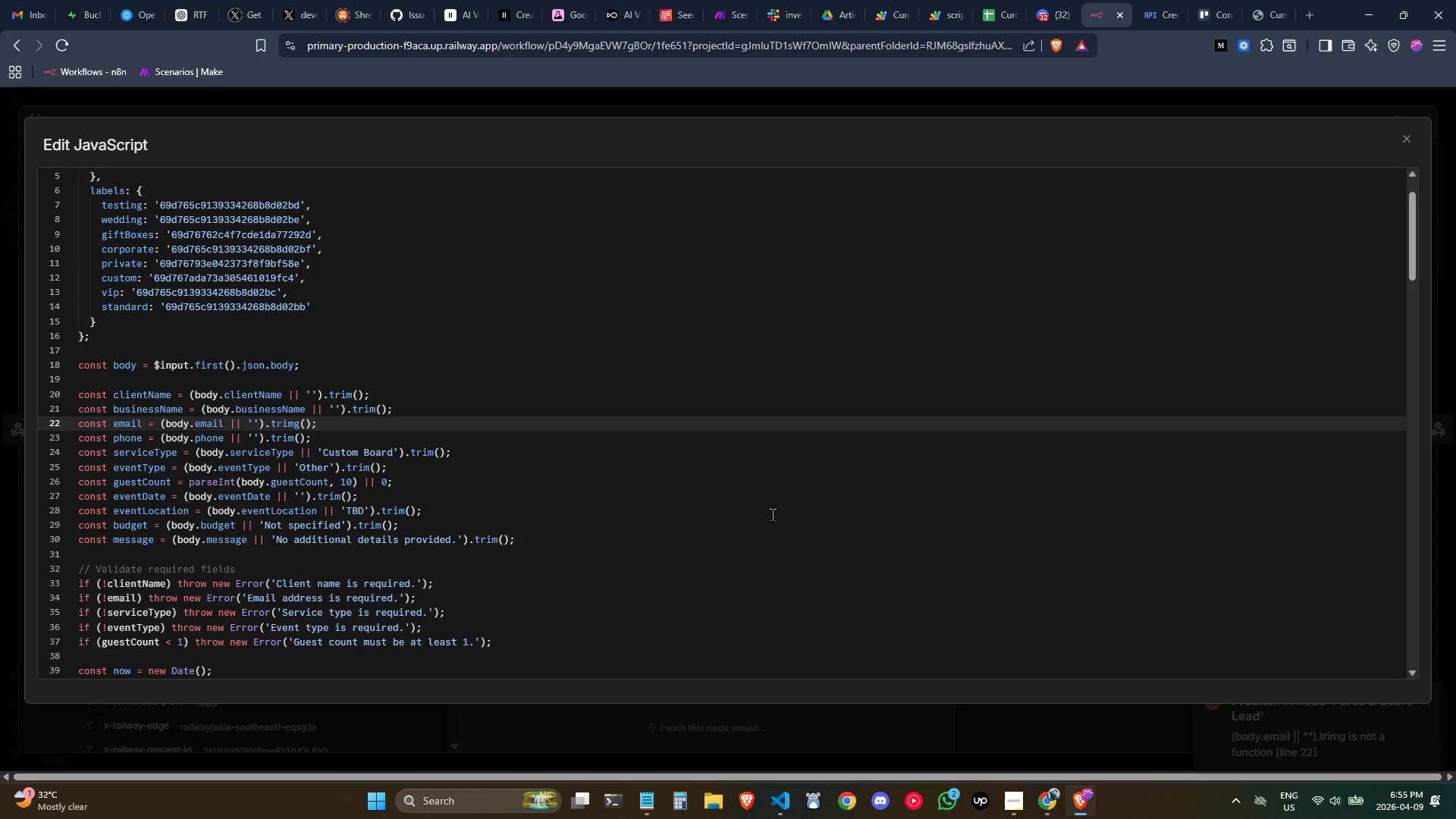 
scroll: coordinate [772, 513], scroll_direction: up, amount: 3.0
 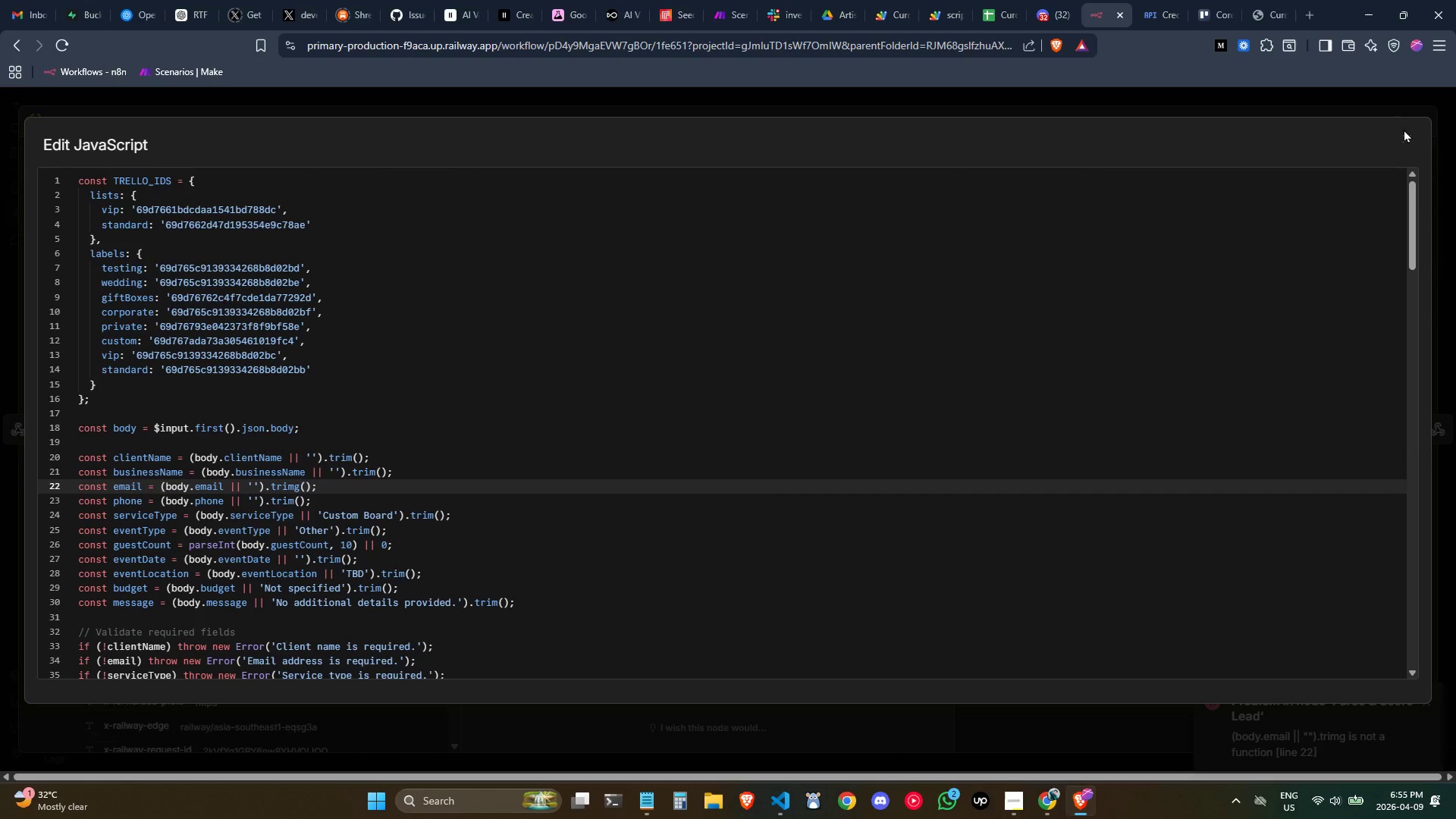 
double_click([1402, 143])
 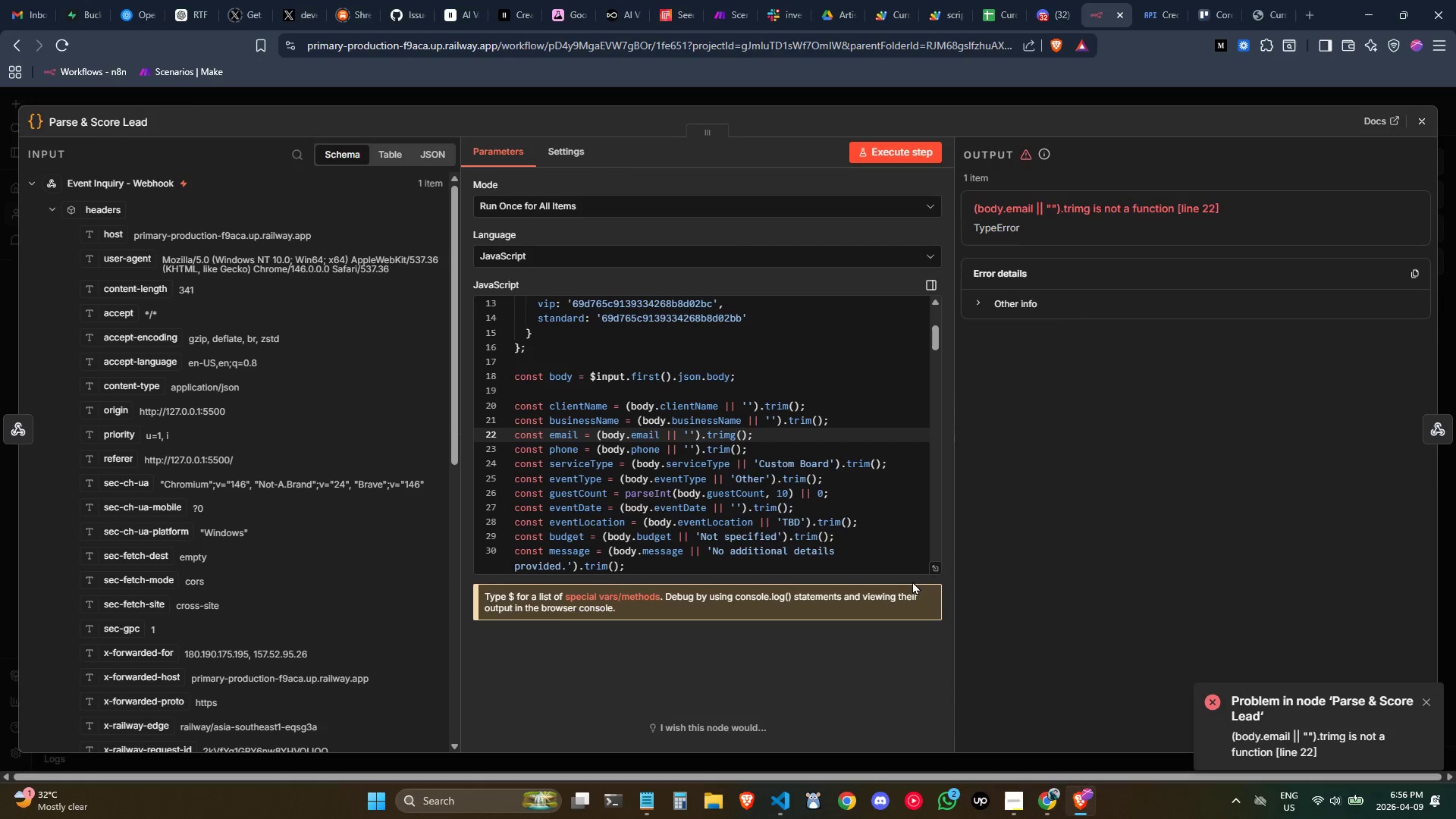 
left_click([923, 573])
 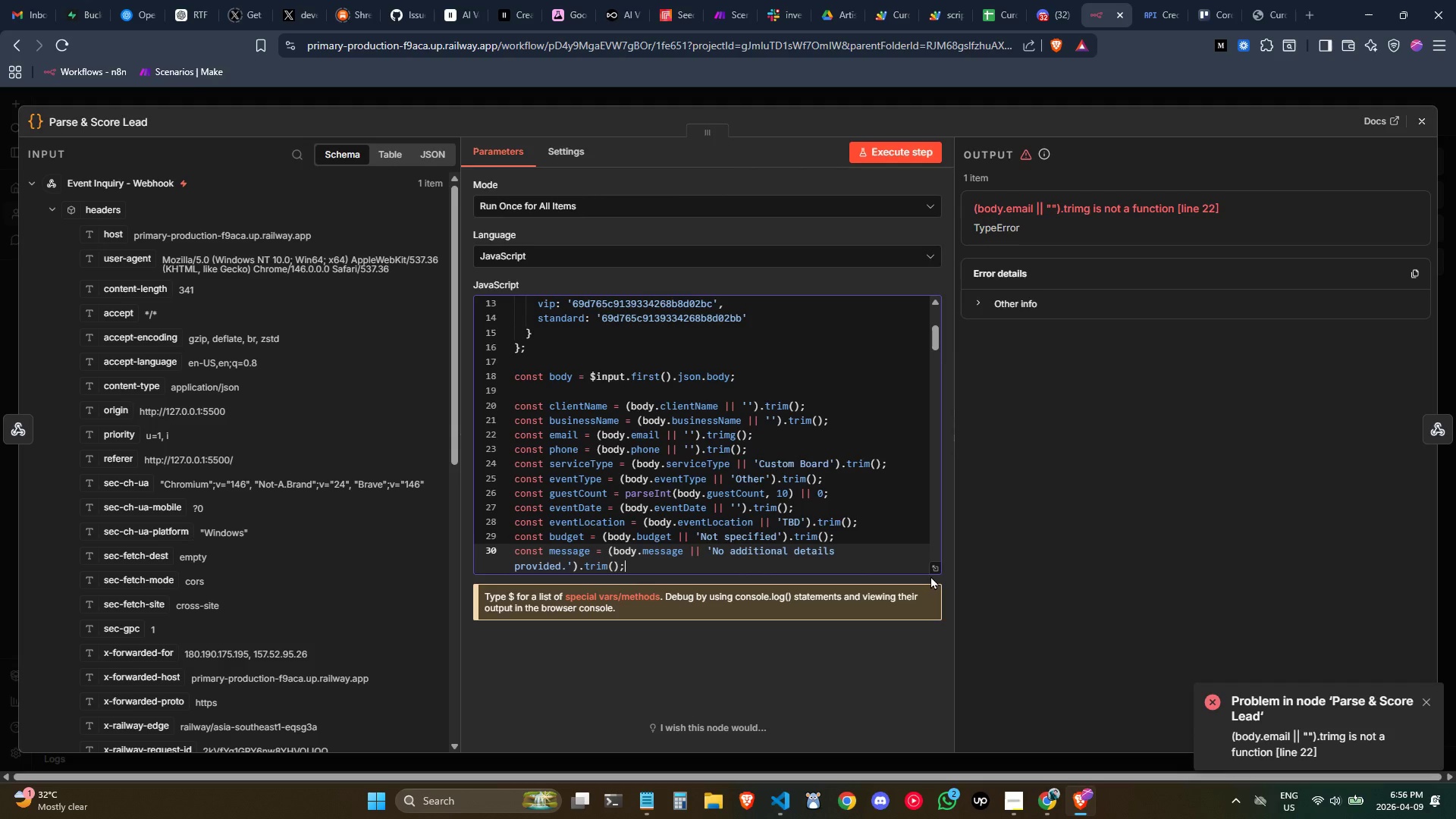 
left_click([934, 569])
 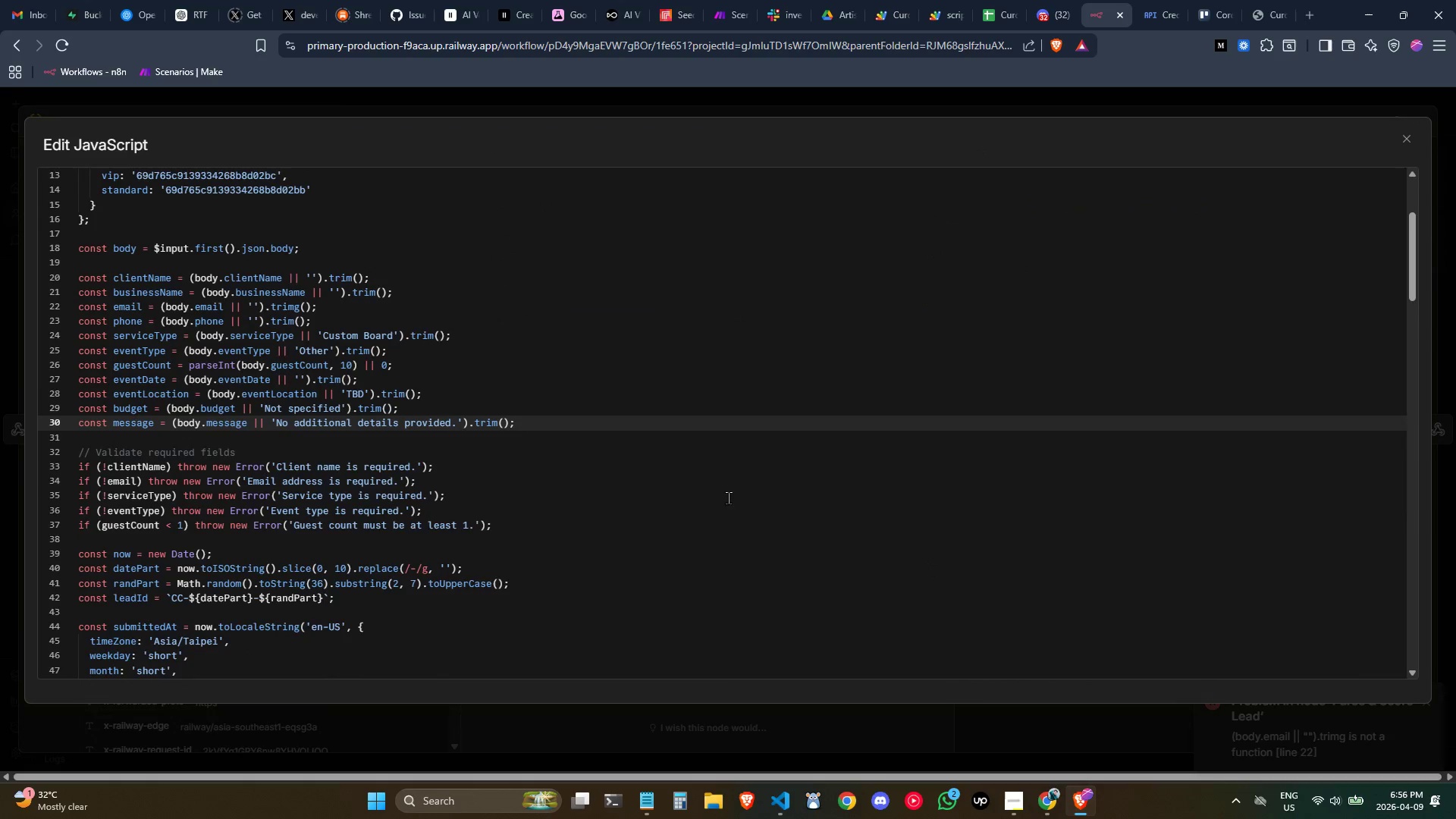 
scroll: coordinate [360, 344], scroll_direction: down, amount: 2.0
 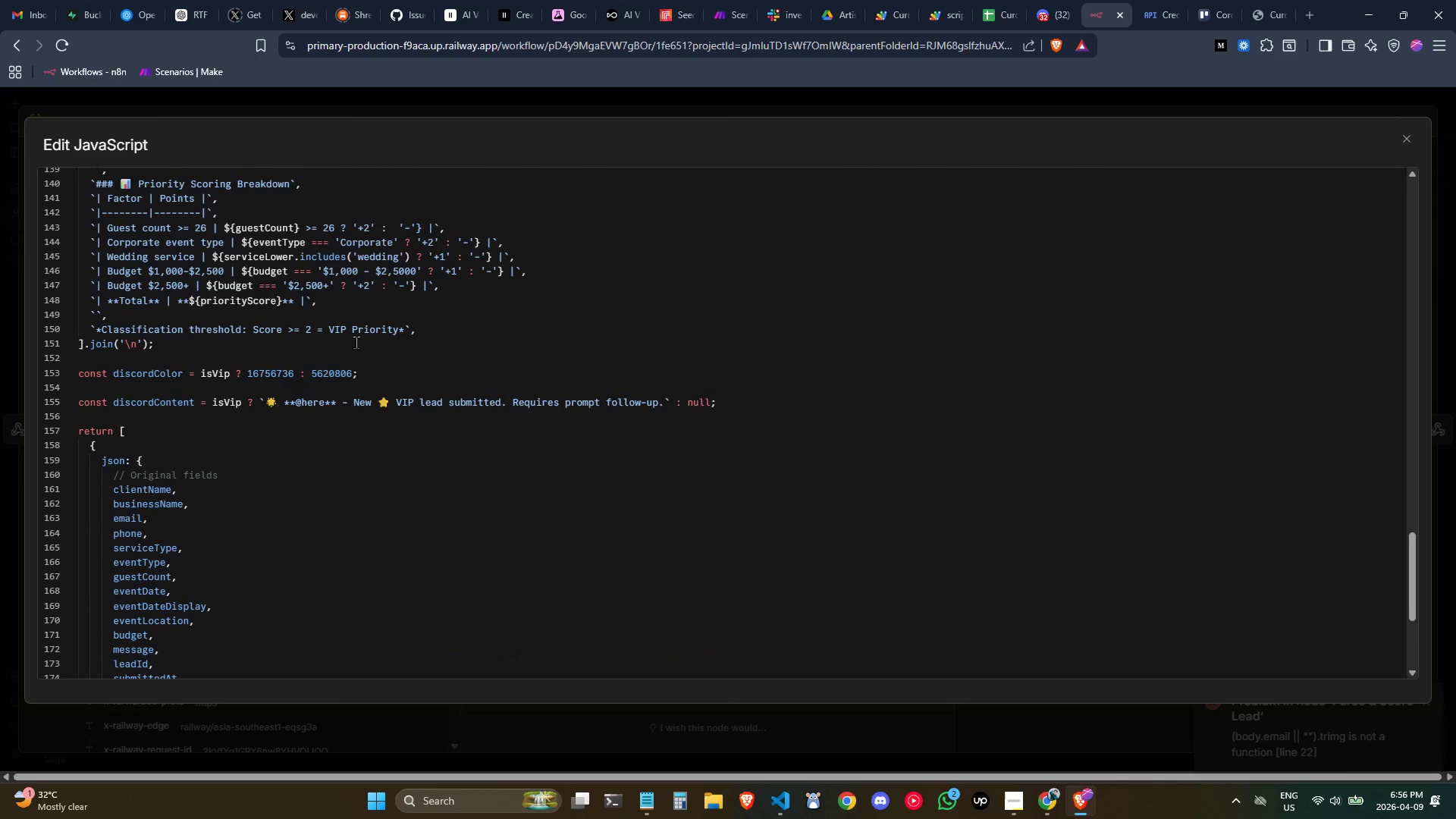 
scroll: coordinate [356, 342], scroll_direction: up, amount: 7.0
 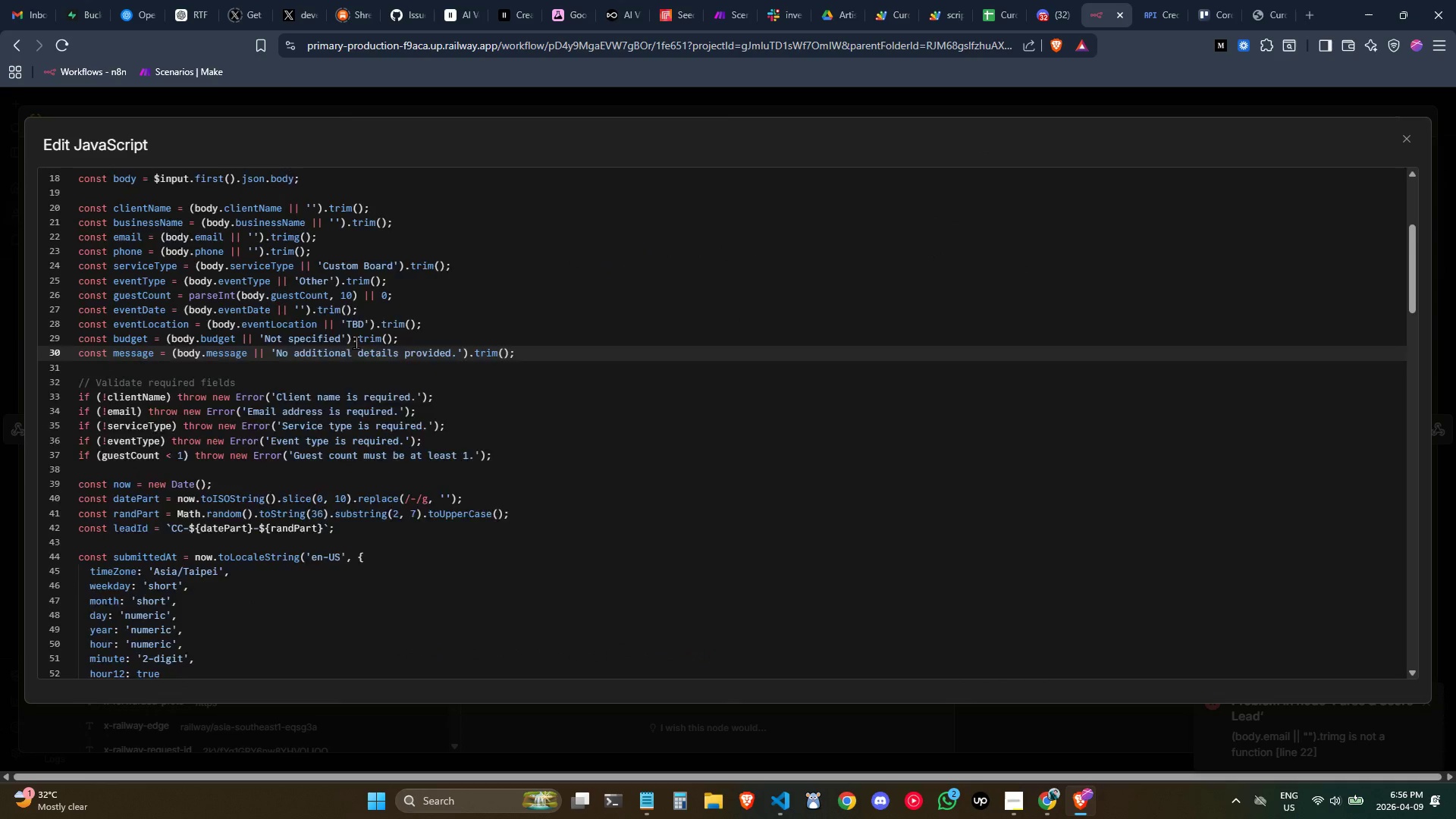 
scroll: coordinate [362, 346], scroll_direction: down, amount: 7.0
 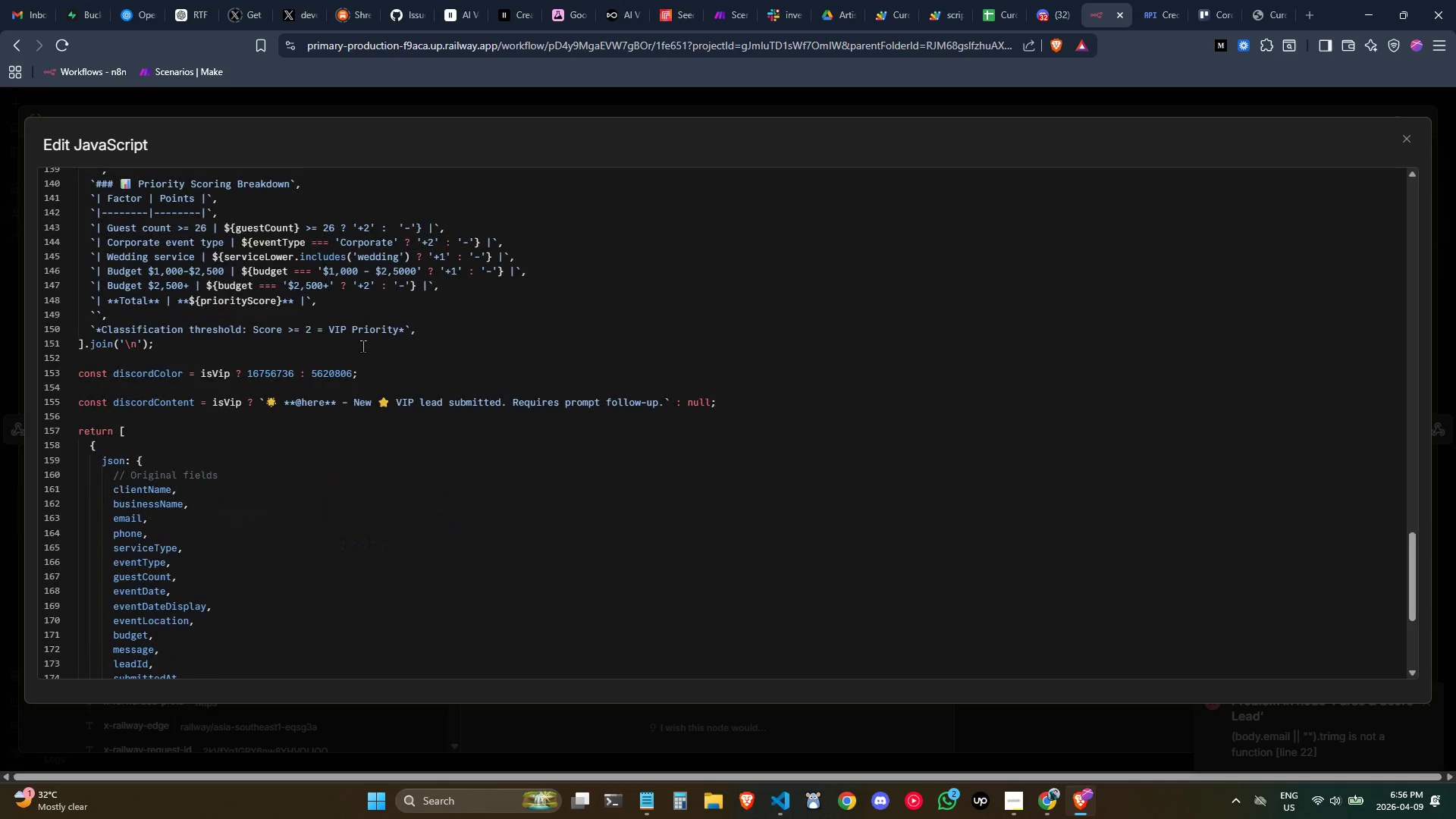 
scroll: coordinate [362, 346], scroll_direction: up, amount: 5.0
 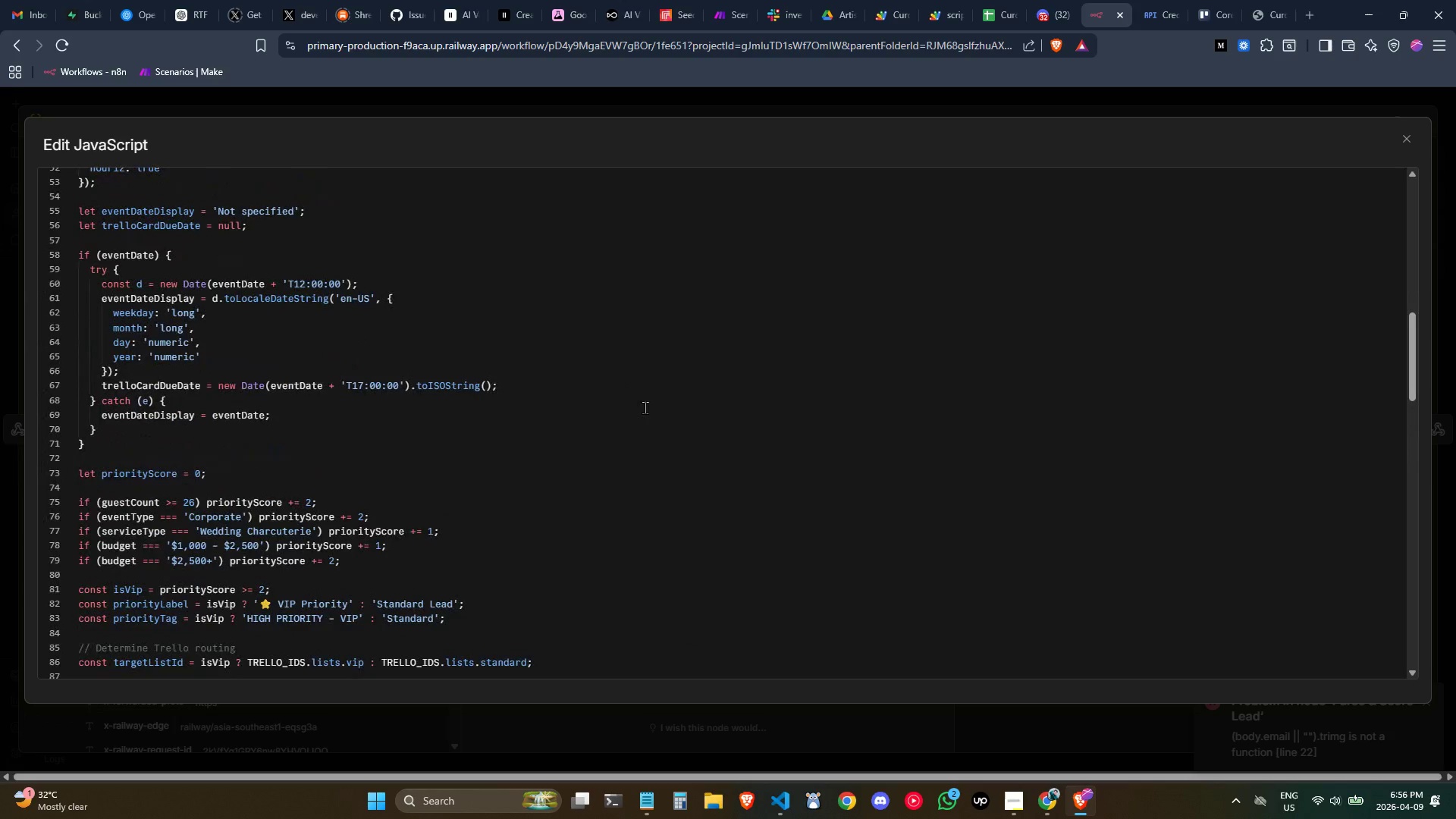 
left_click([645, 407])
 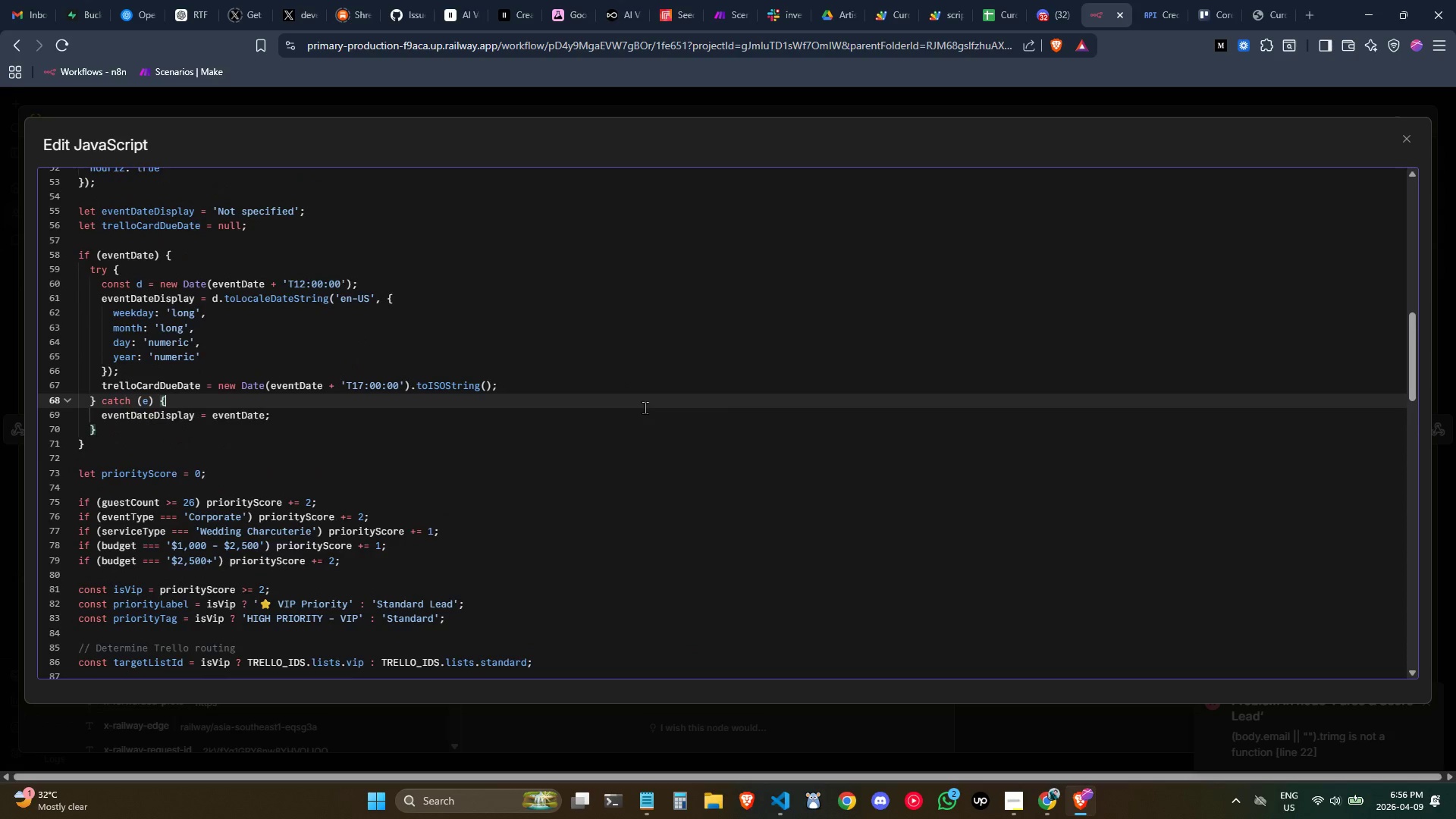 
key(Control+F)
 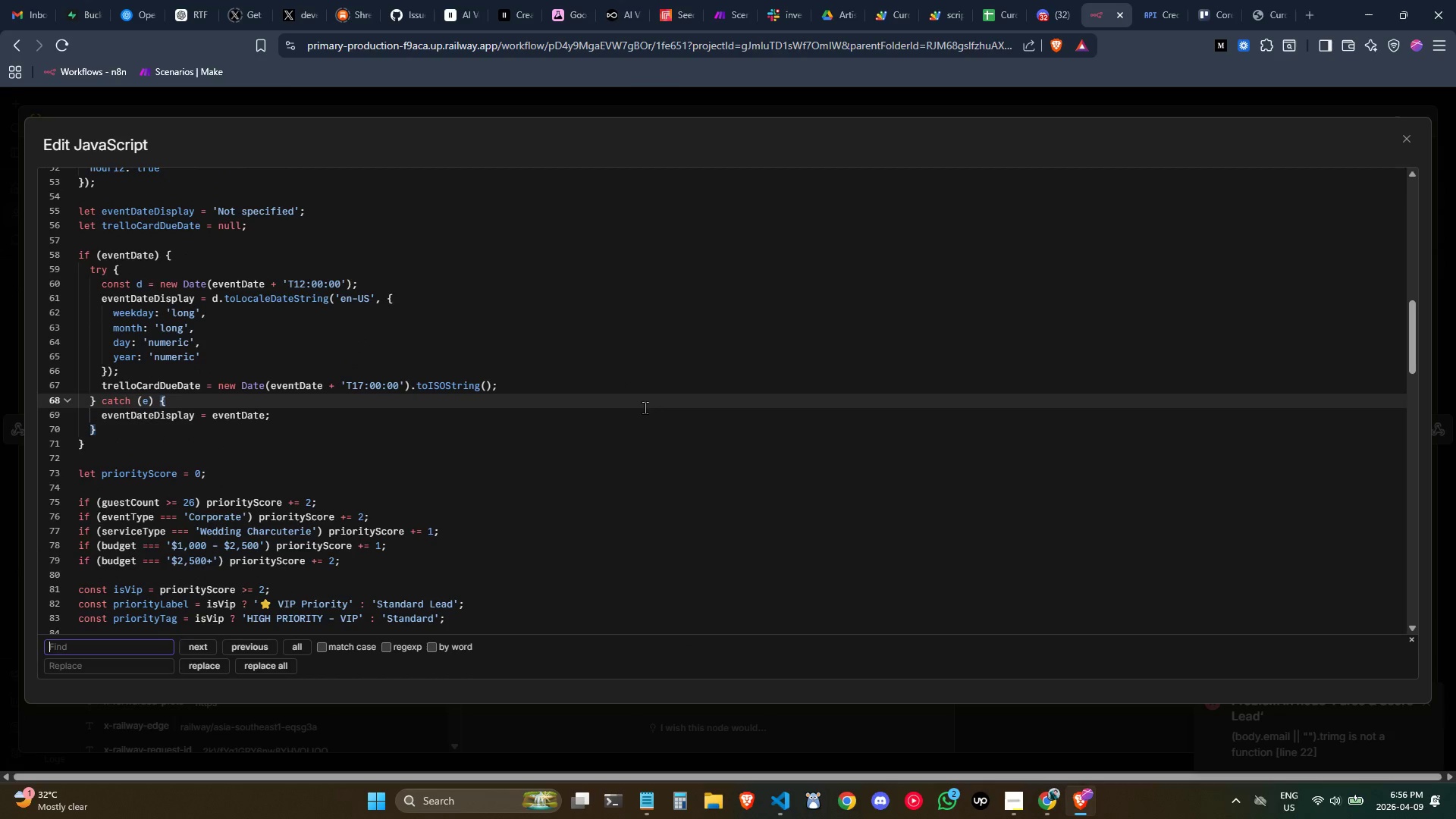 
type(body)
 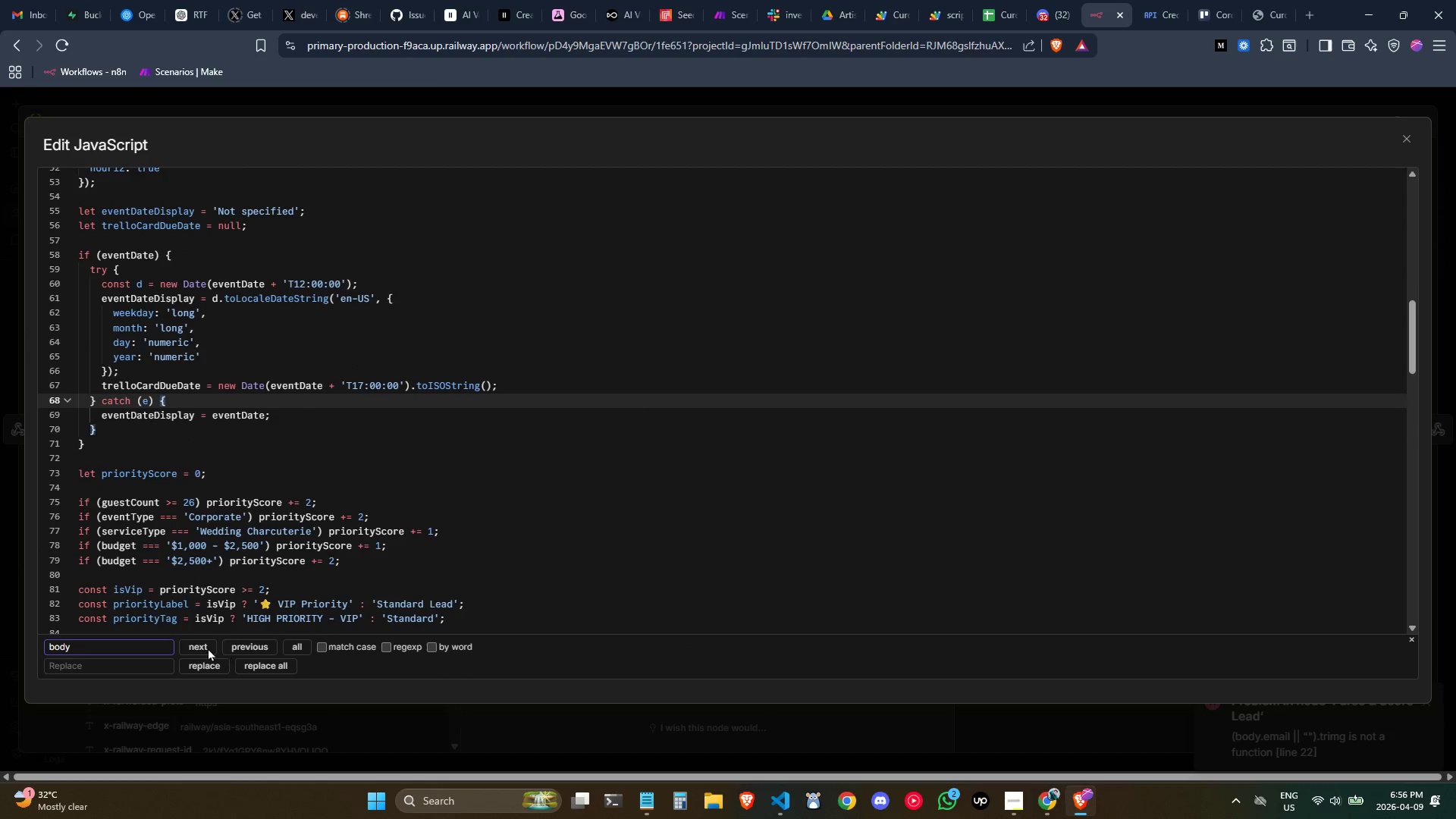 
left_click([204, 647])
 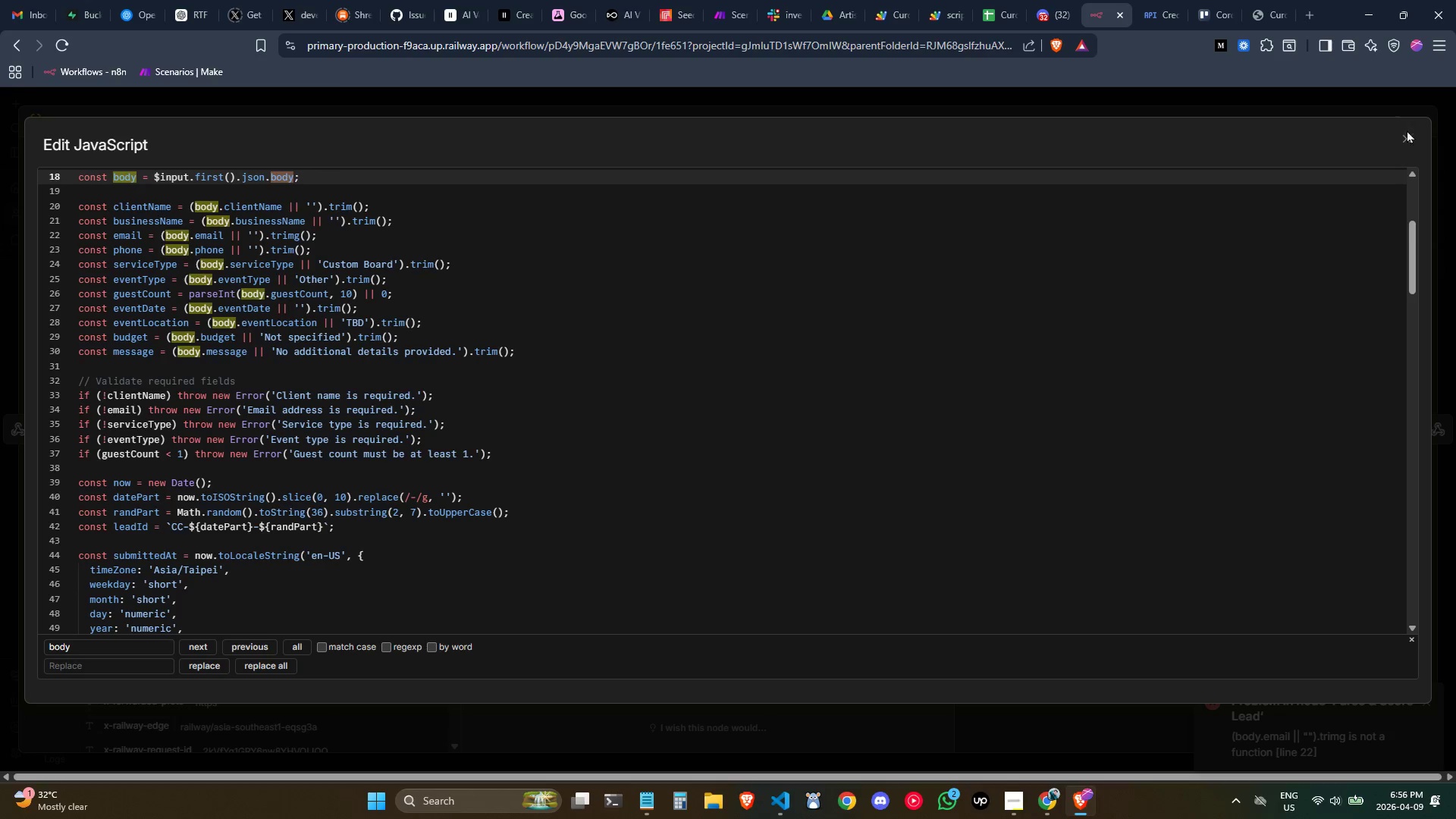 
left_click([1402, 134])
 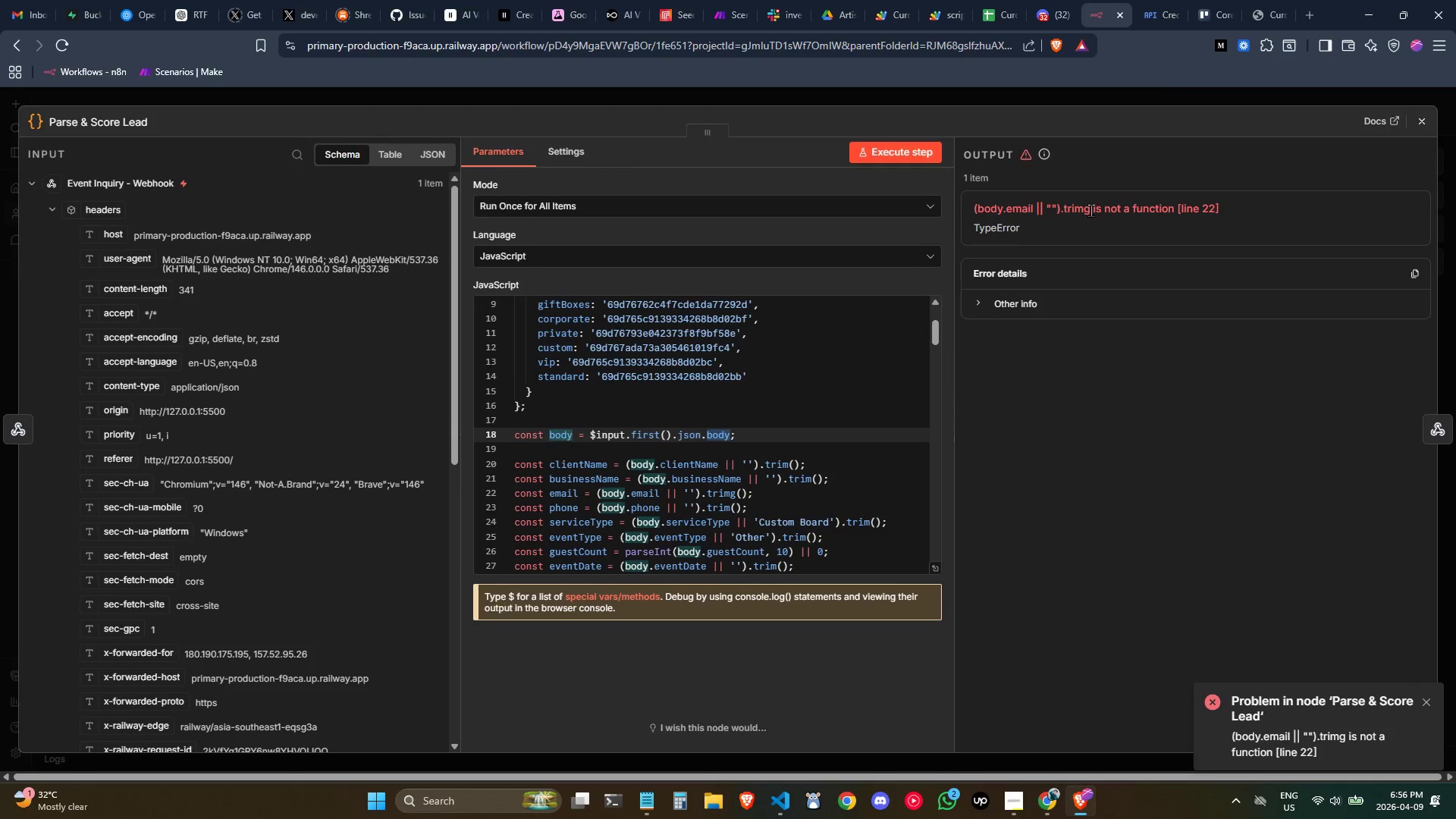 
left_click_drag(start_coordinate=[1087, 209], to_coordinate=[1063, 207])
 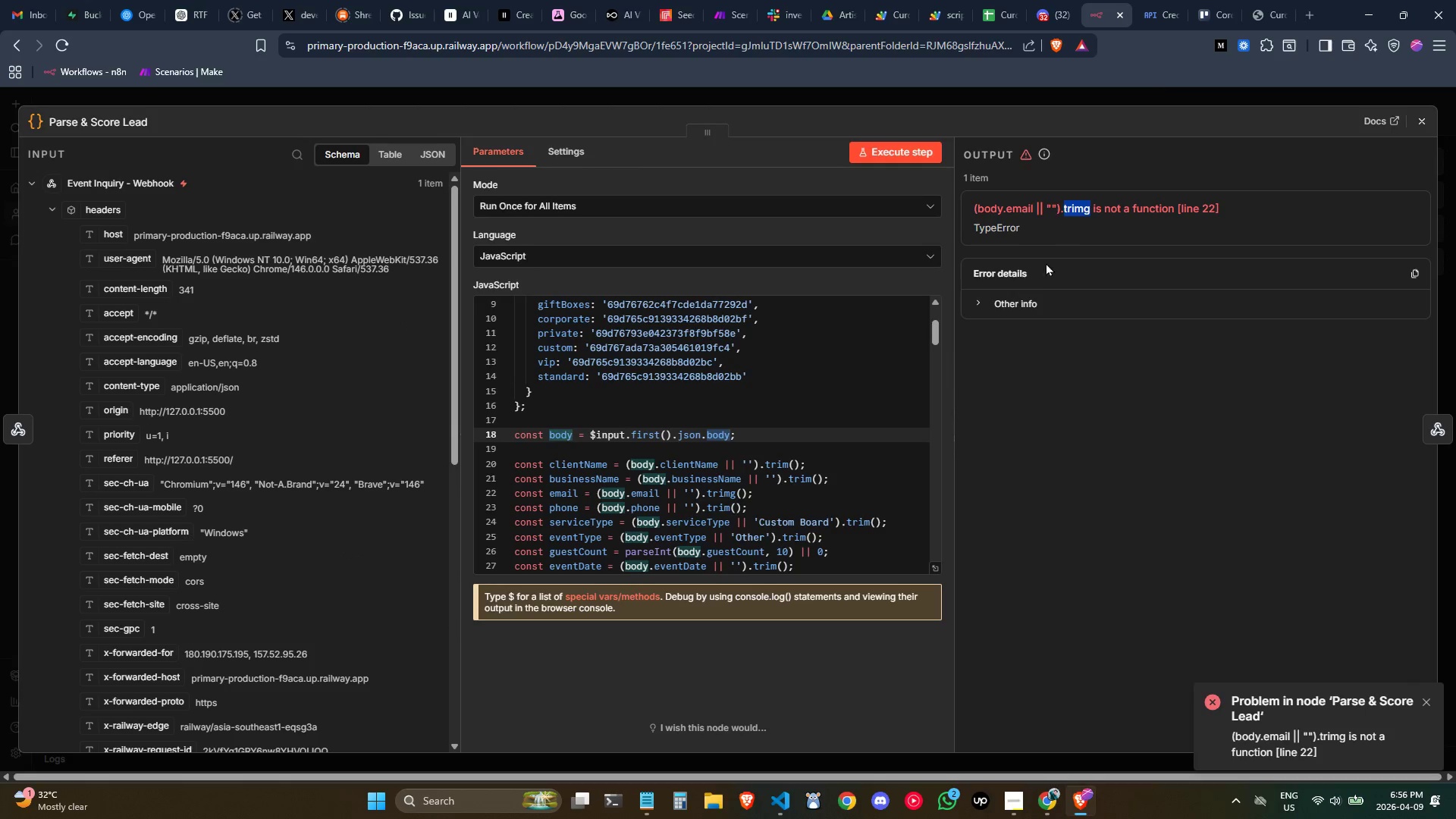 
key(Control+C)
 